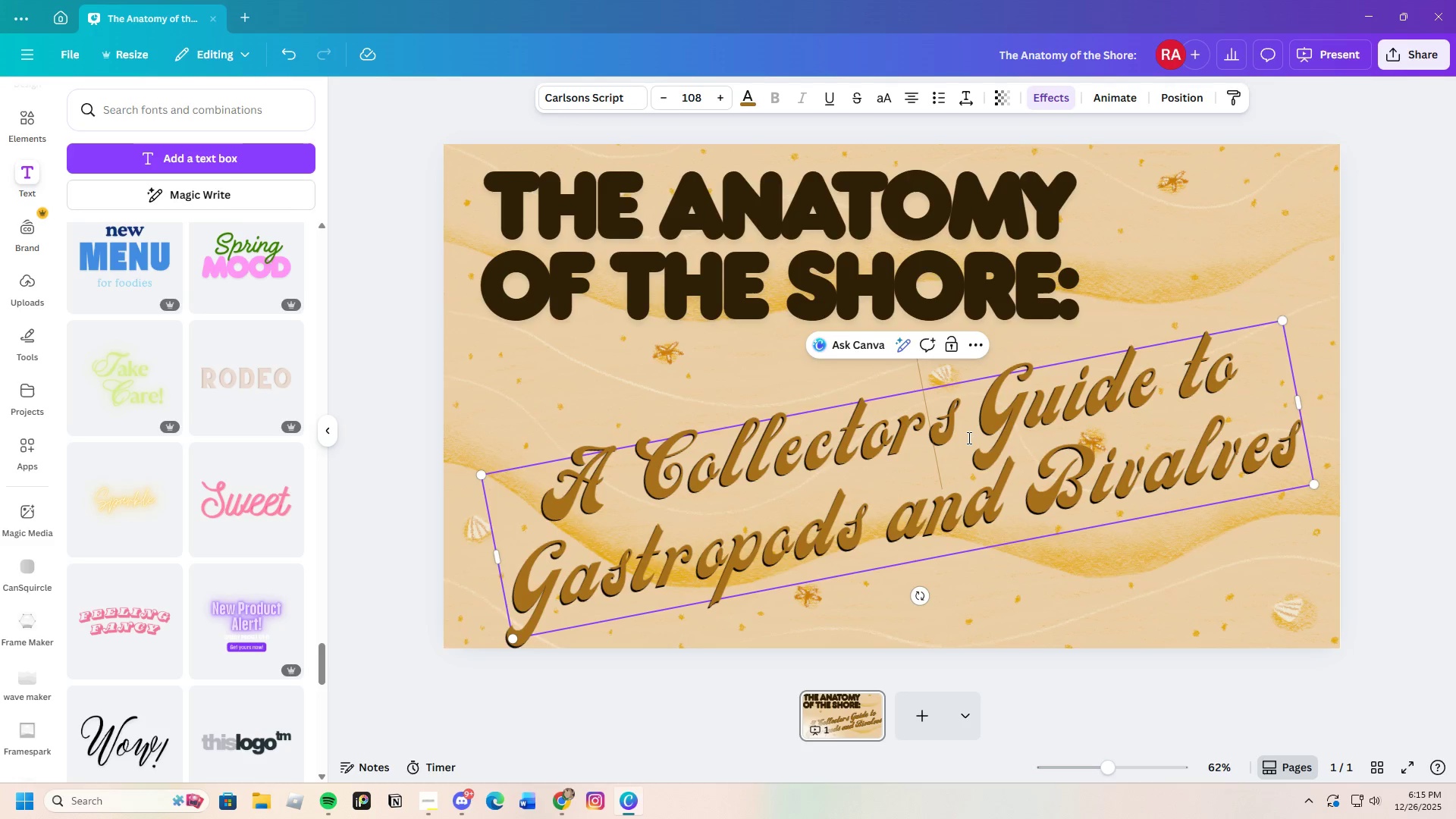 
key(Quote)
 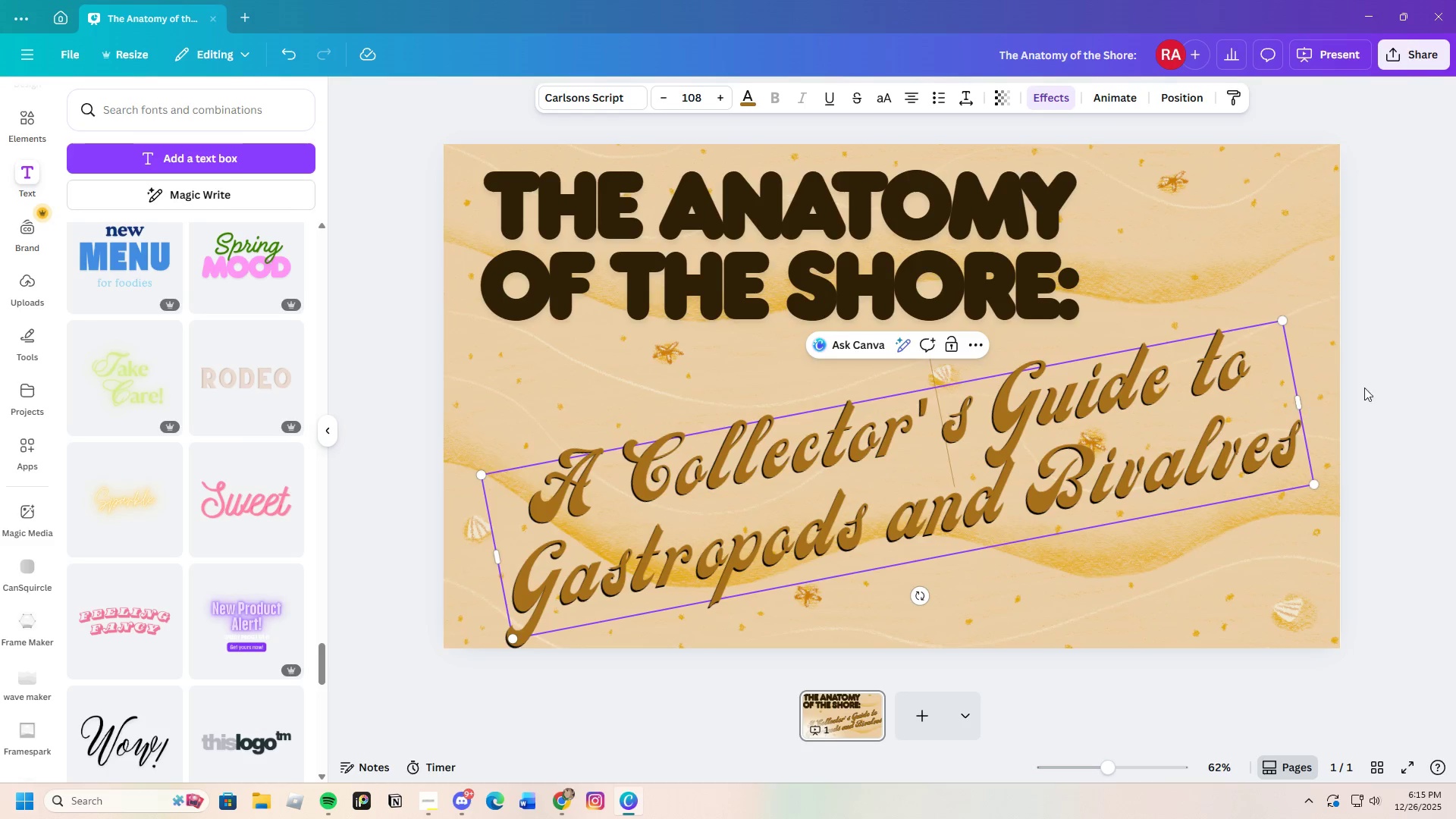 
left_click([1372, 384])
 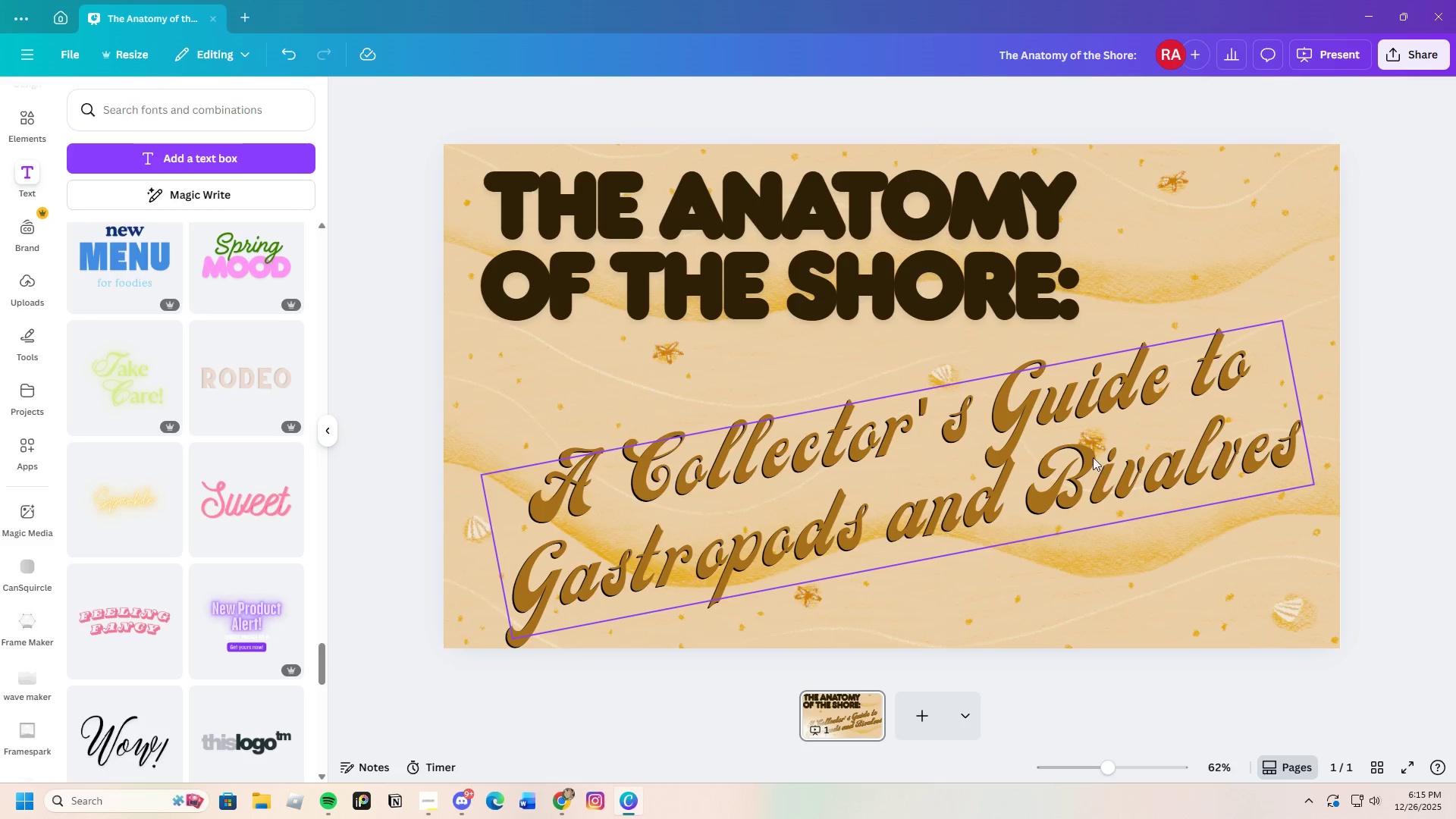 
left_click_drag(start_coordinate=[1081, 449], to_coordinate=[1092, 453])
 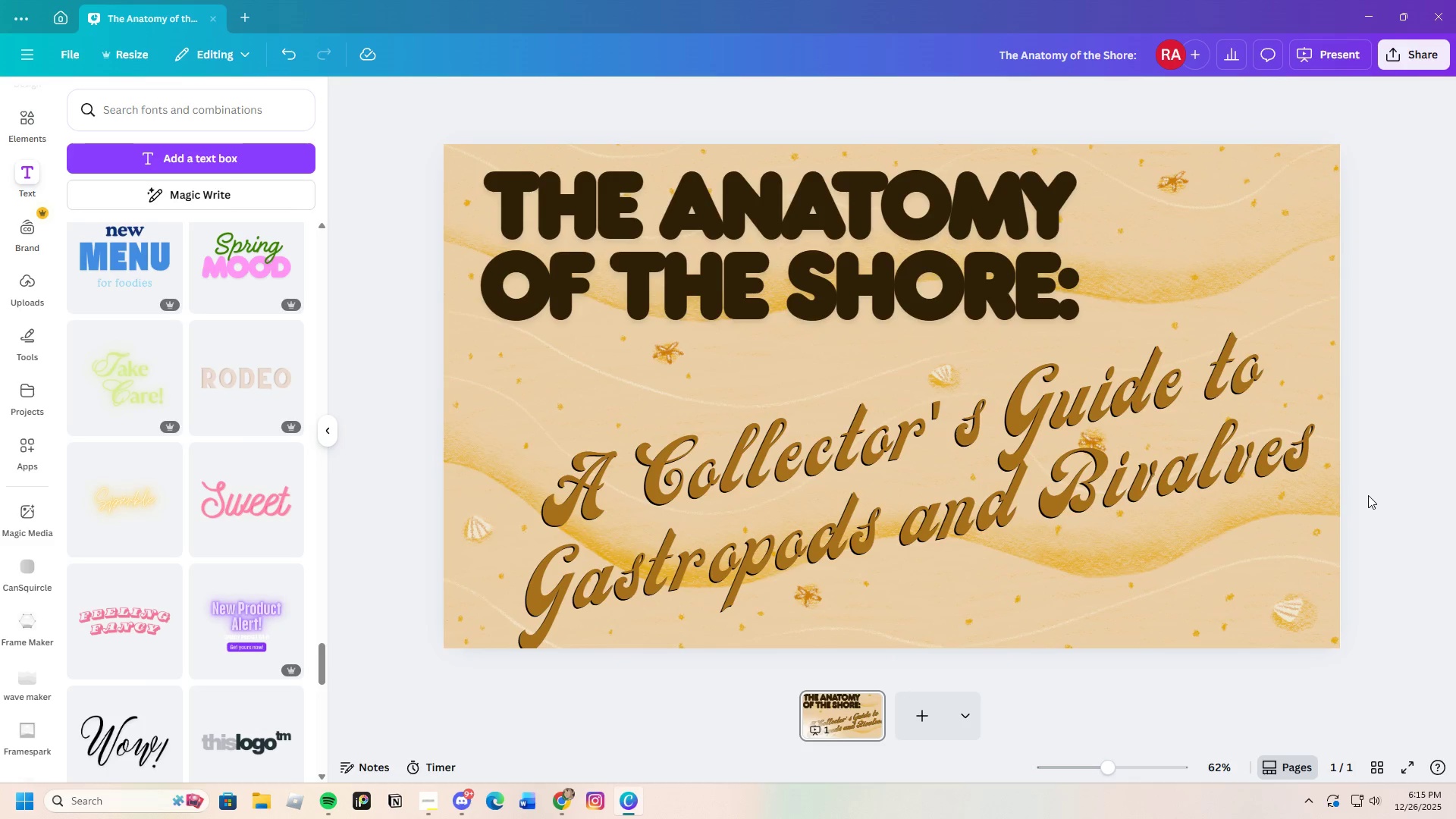 
left_click_drag(start_coordinate=[1213, 470], to_coordinate=[1206, 470])
 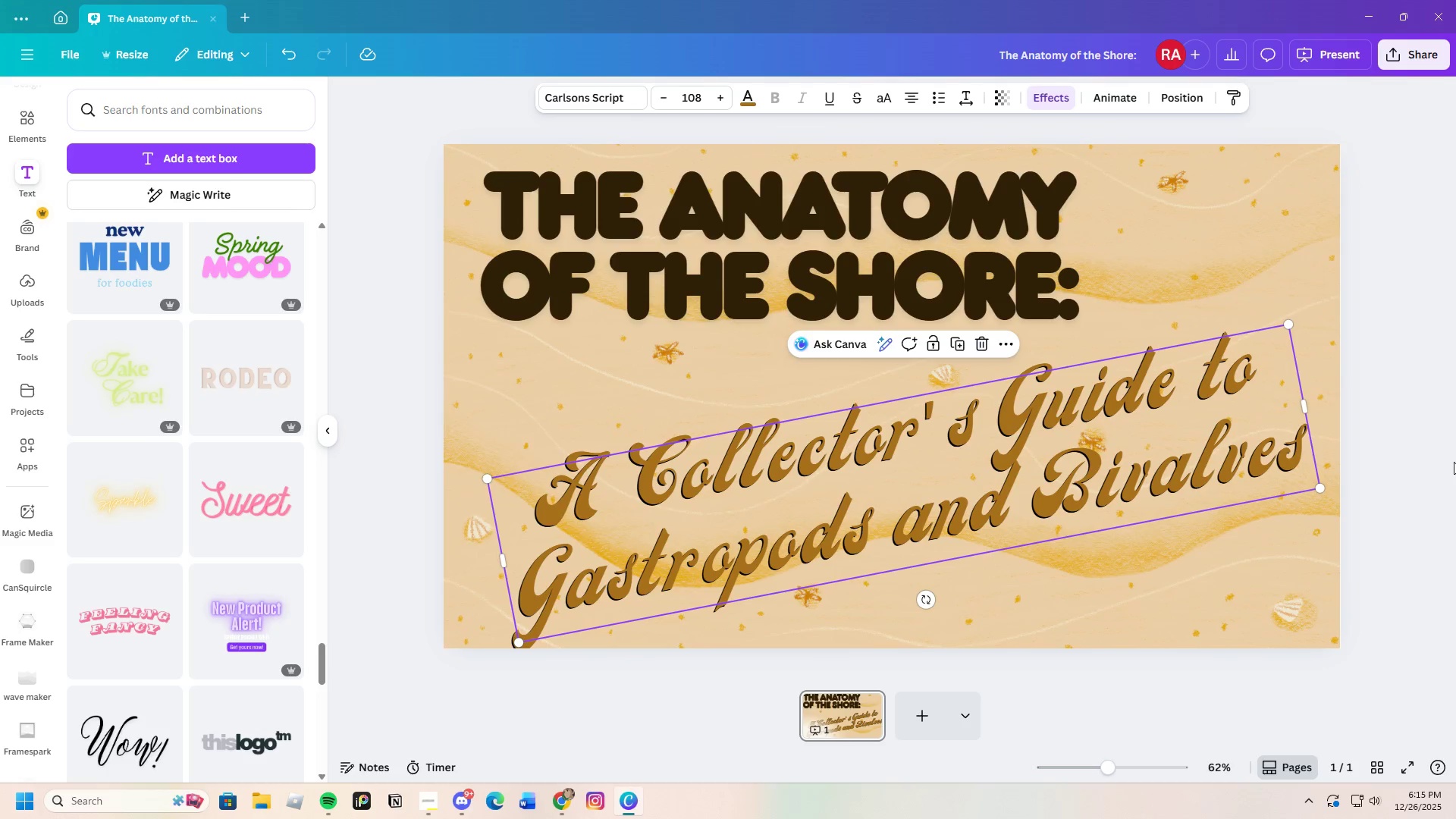 
left_click([1454, 462])
 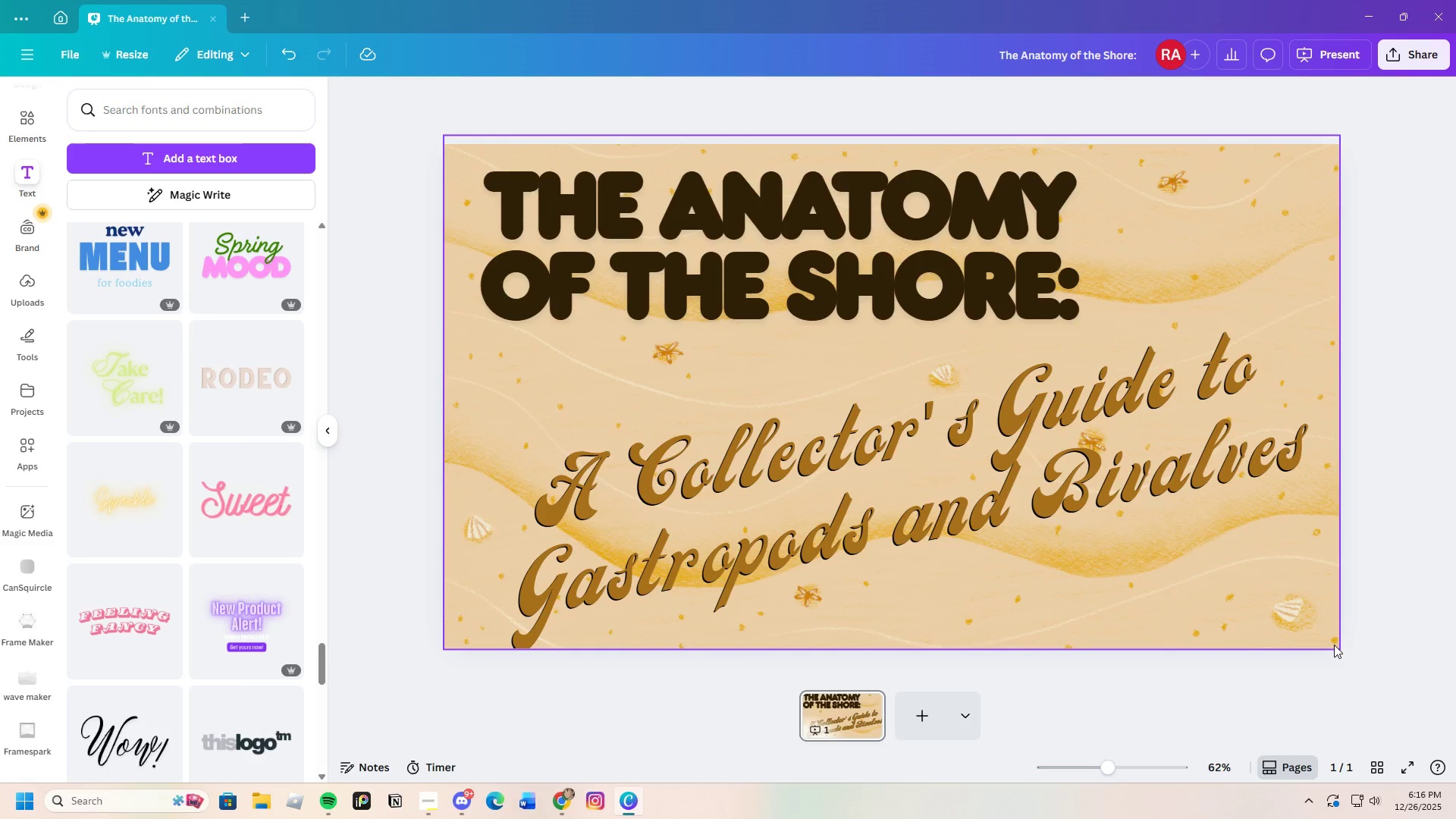 
wait(40.28)
 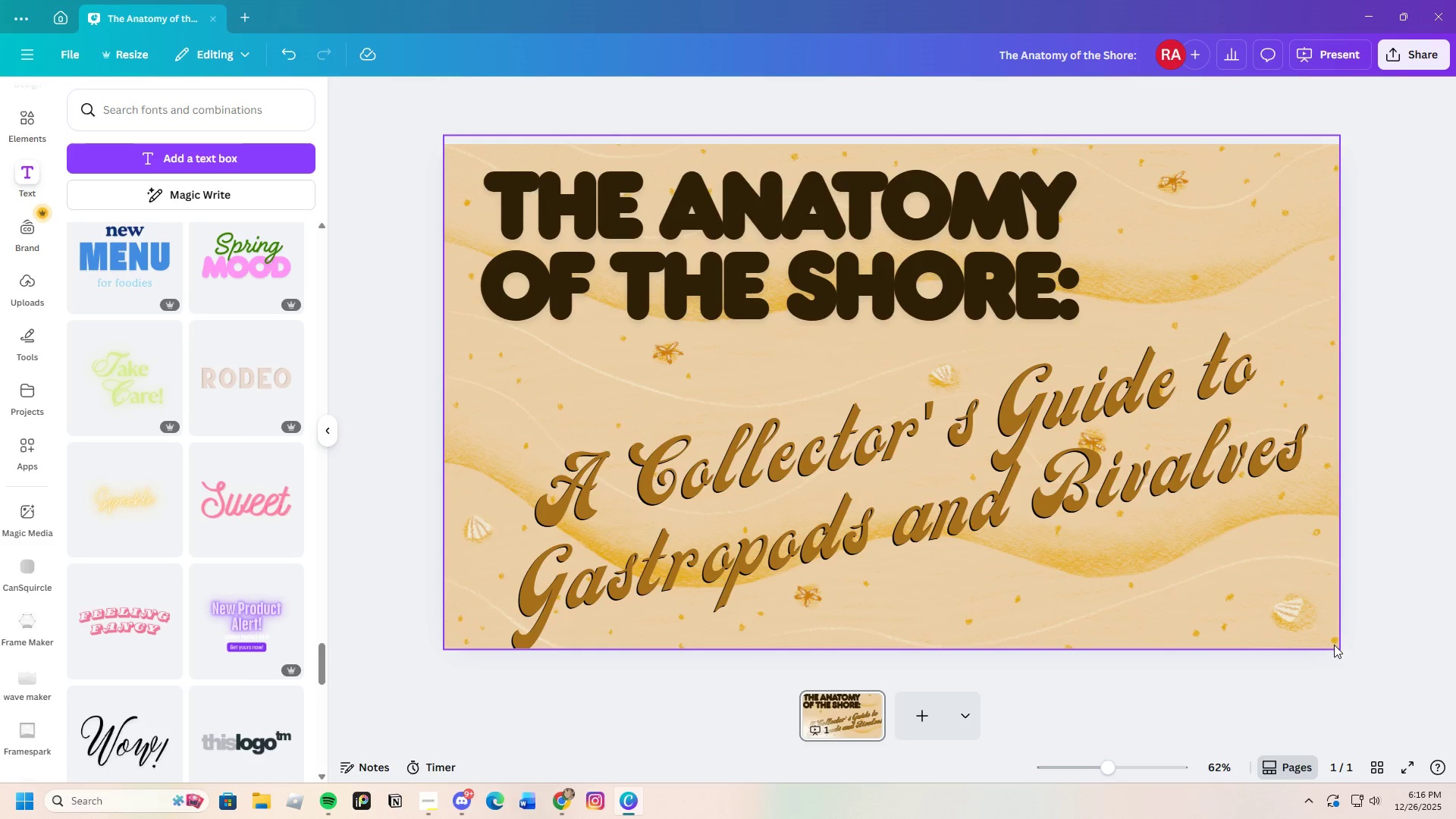 
scroll: coordinate [202, 449], scroll_direction: down, amount: 5.0
 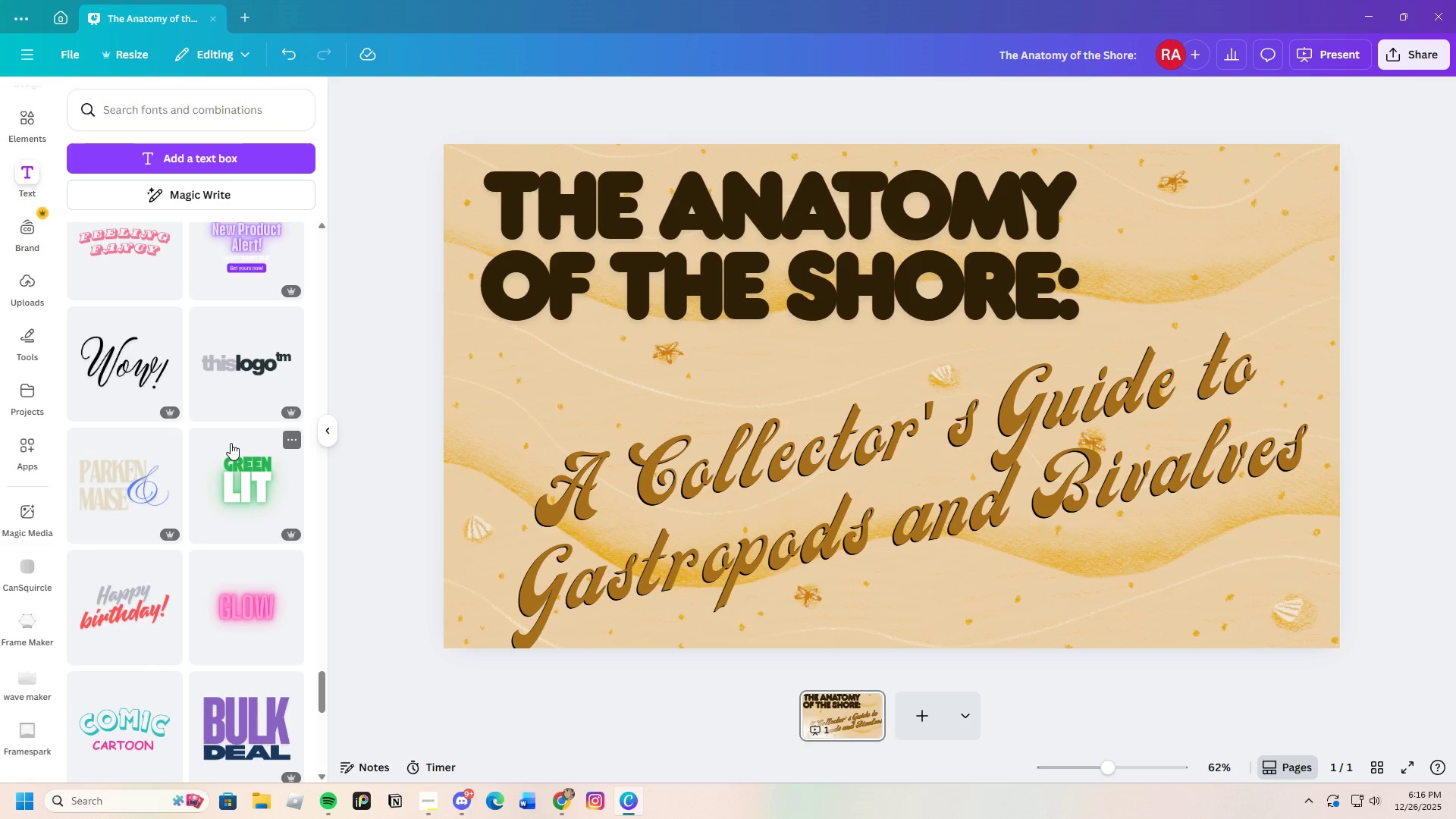 
scroll: coordinate [231, 443], scroll_direction: up, amount: 1.0
 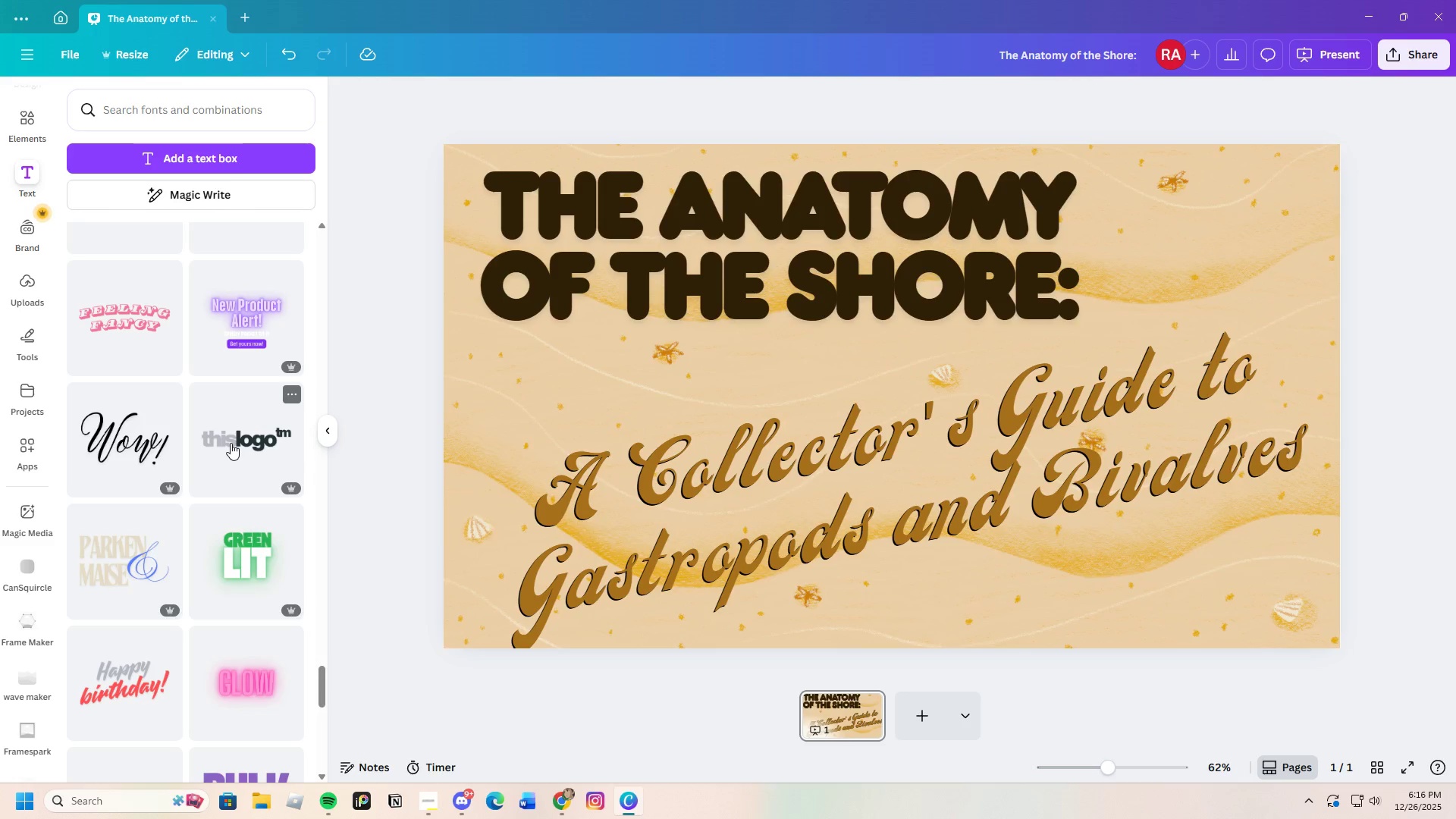 
scroll: coordinate [192, 498], scroll_direction: down, amount: 8.0
 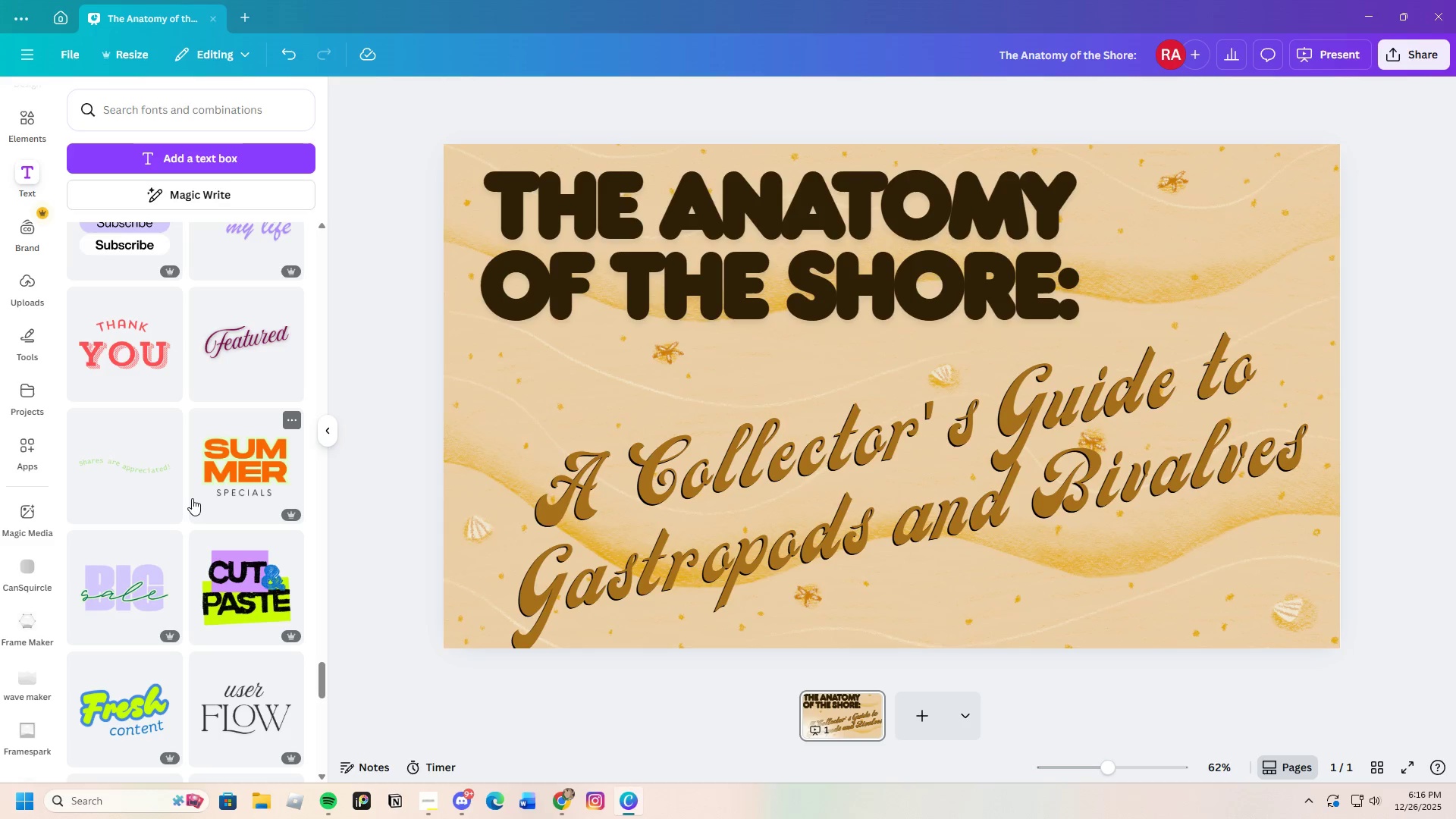 
wait(5.3)
 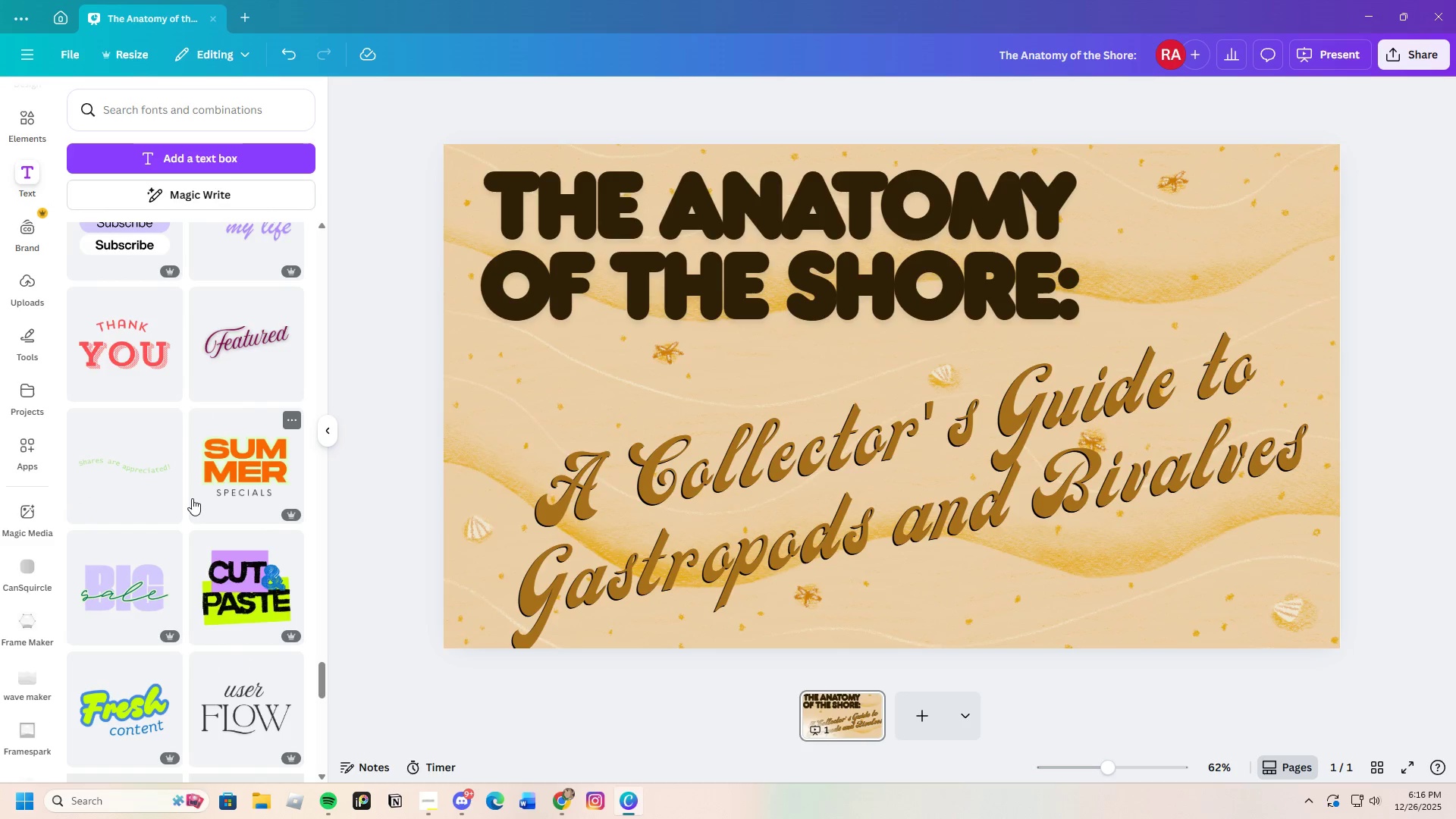 
scroll: coordinate [192, 498], scroll_direction: down, amount: 19.0
 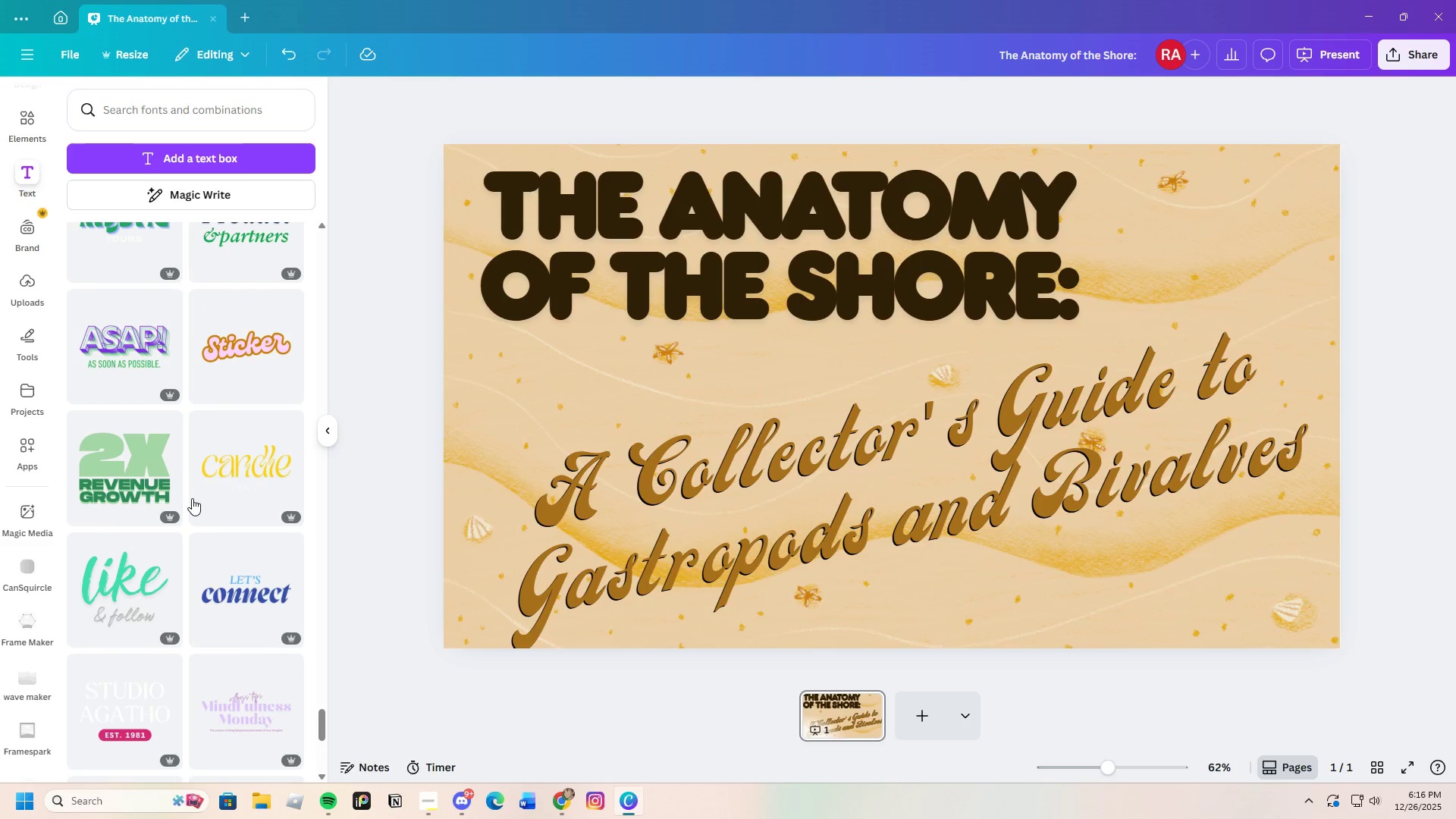 
scroll: coordinate [192, 498], scroll_direction: up, amount: 1.0
 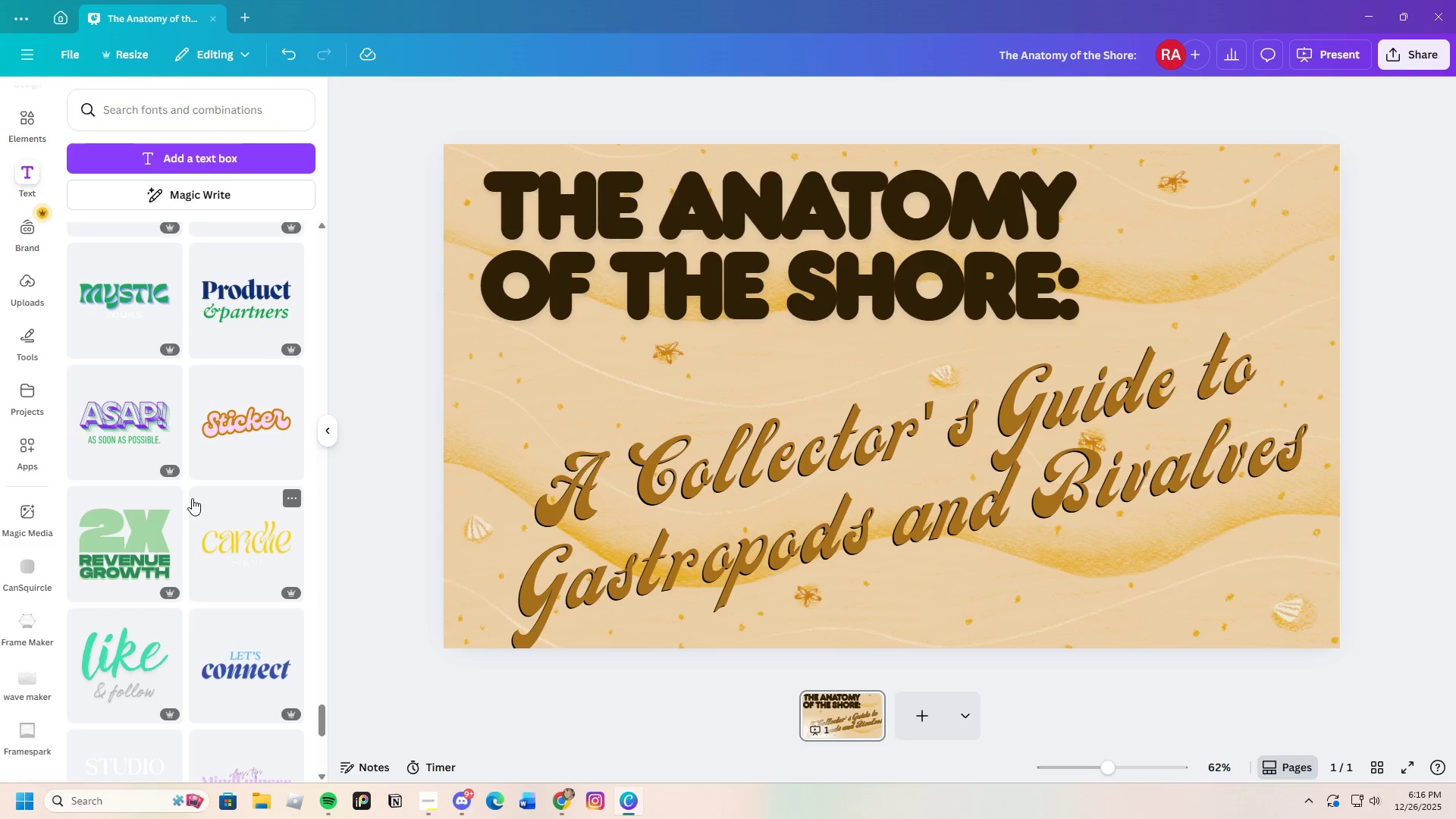 
scroll: coordinate [192, 498], scroll_direction: down, amount: 10.0
 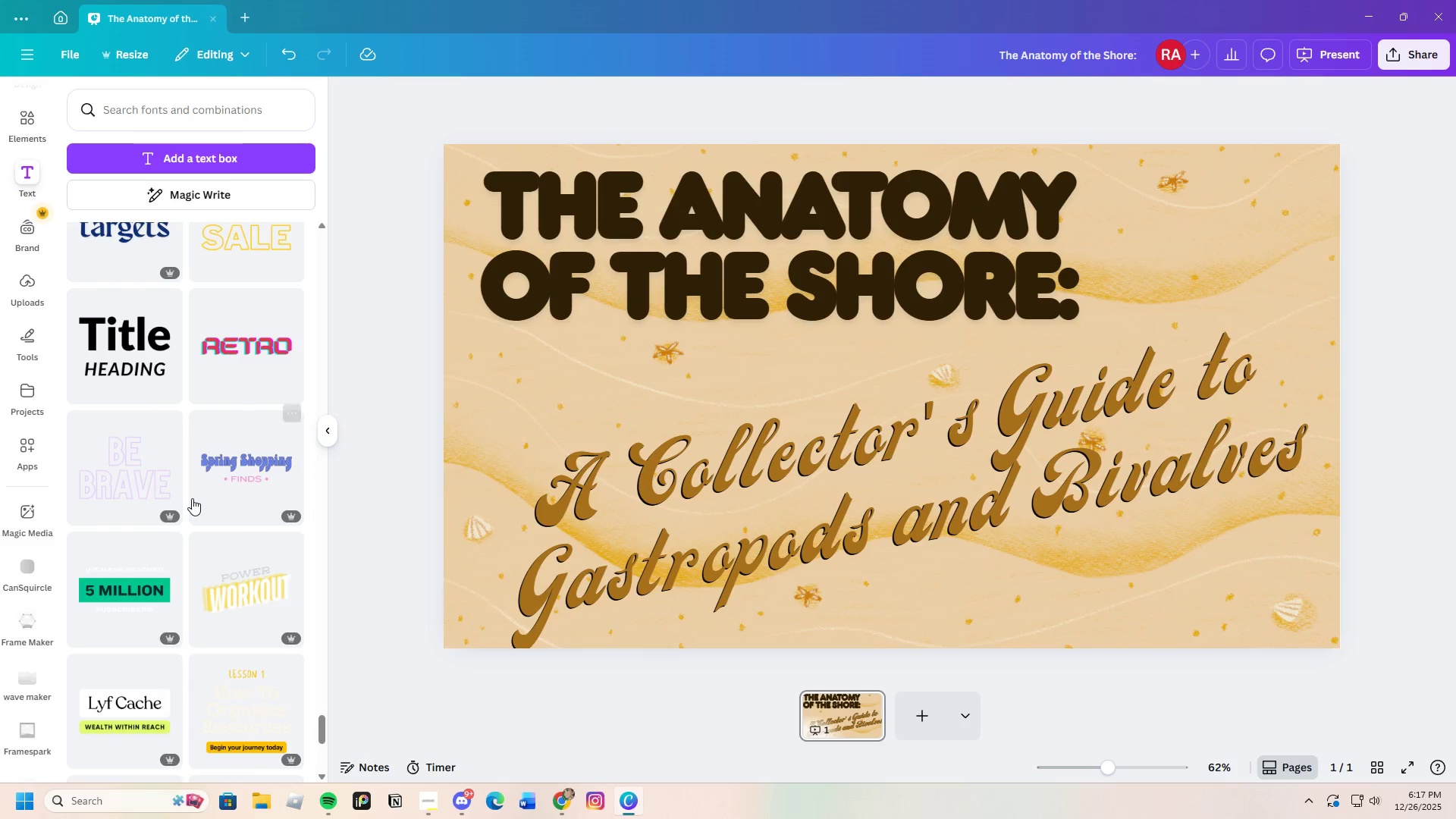 
scroll: coordinate [192, 498], scroll_direction: up, amount: 3.0
 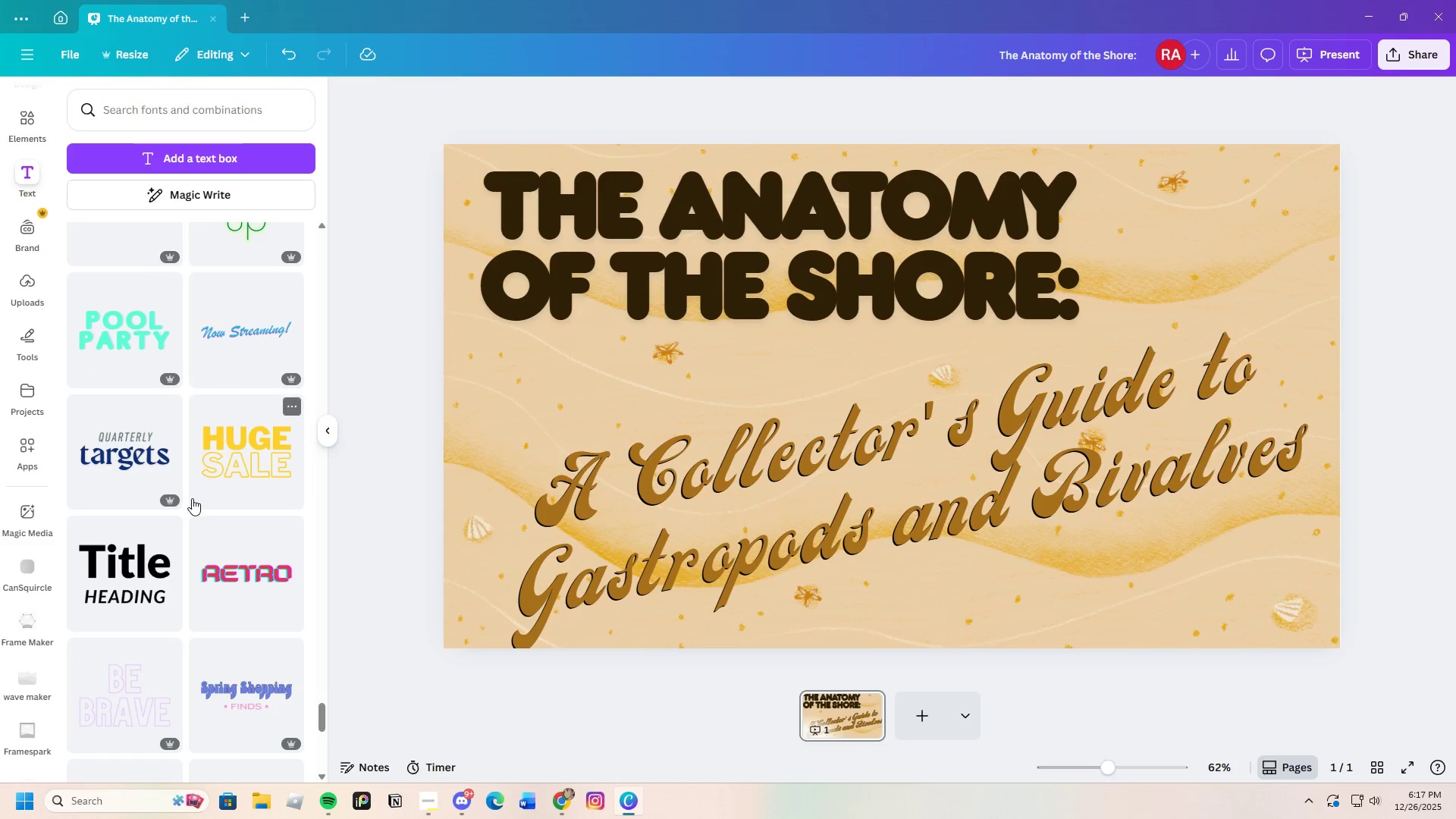 
scroll: coordinate [193, 498], scroll_direction: down, amount: 16.0
 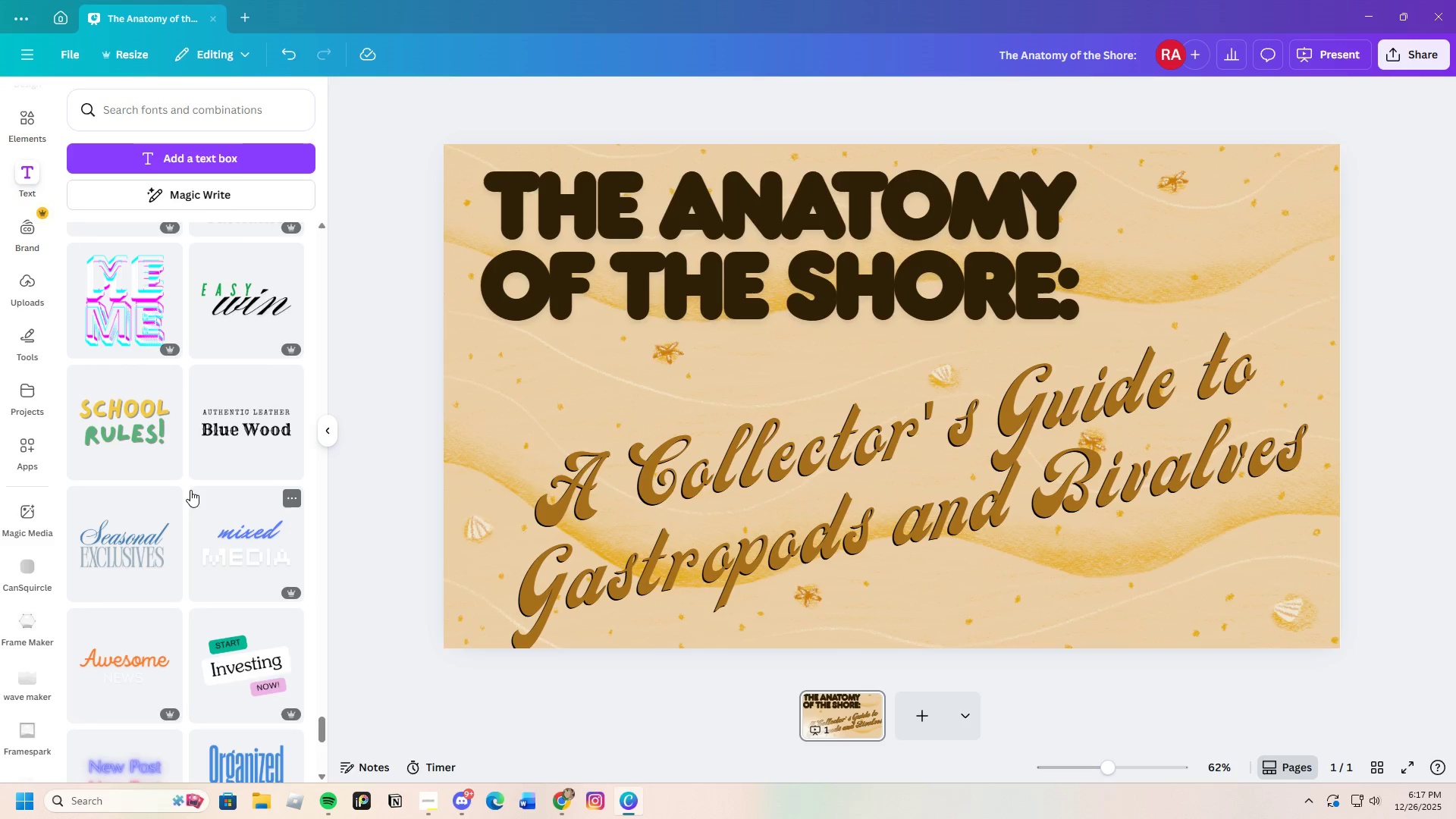 
scroll: coordinate [269, 584], scroll_direction: down, amount: 17.0
 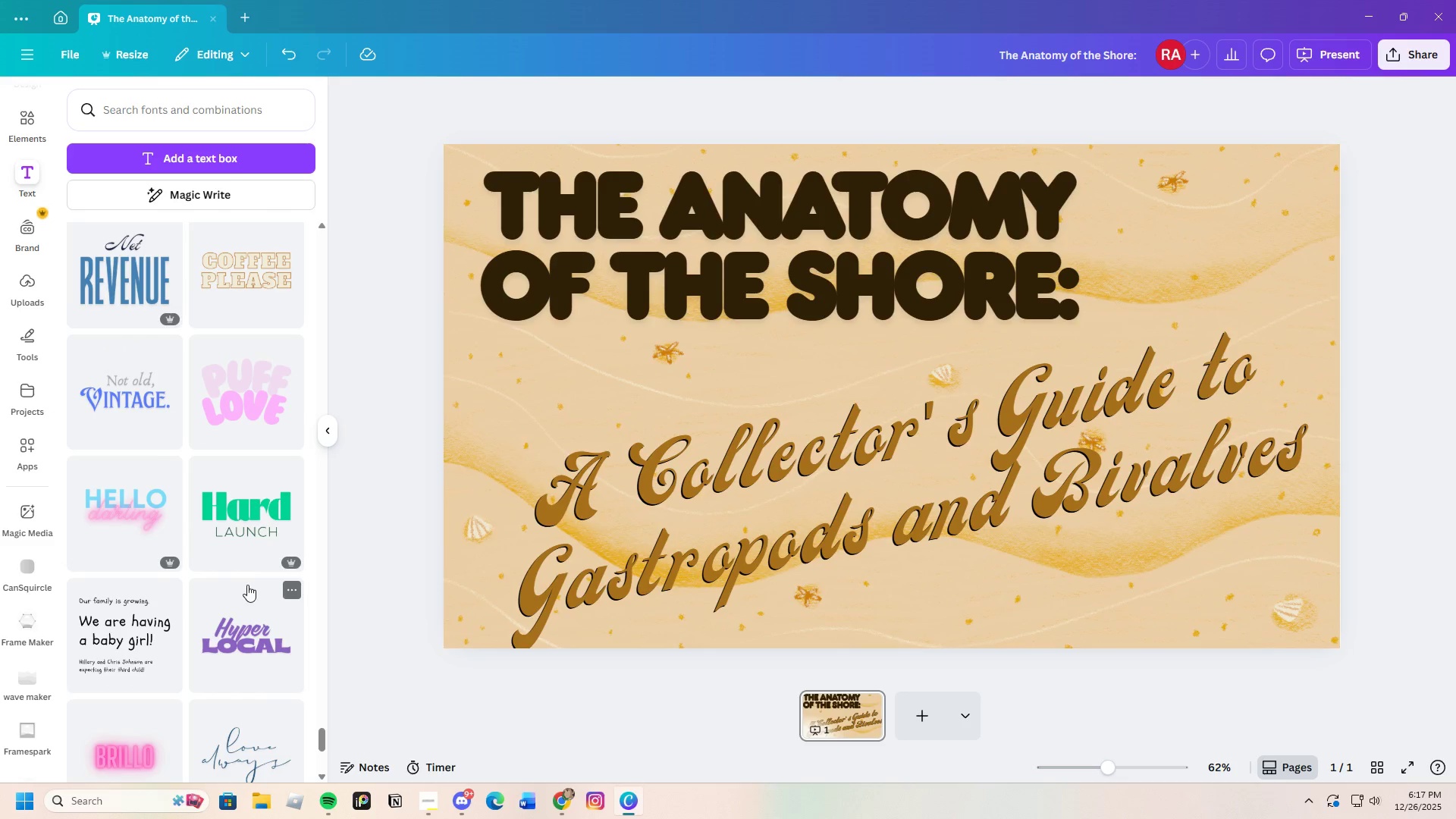 
scroll: coordinate [234, 585], scroll_direction: down, amount: 3.0
 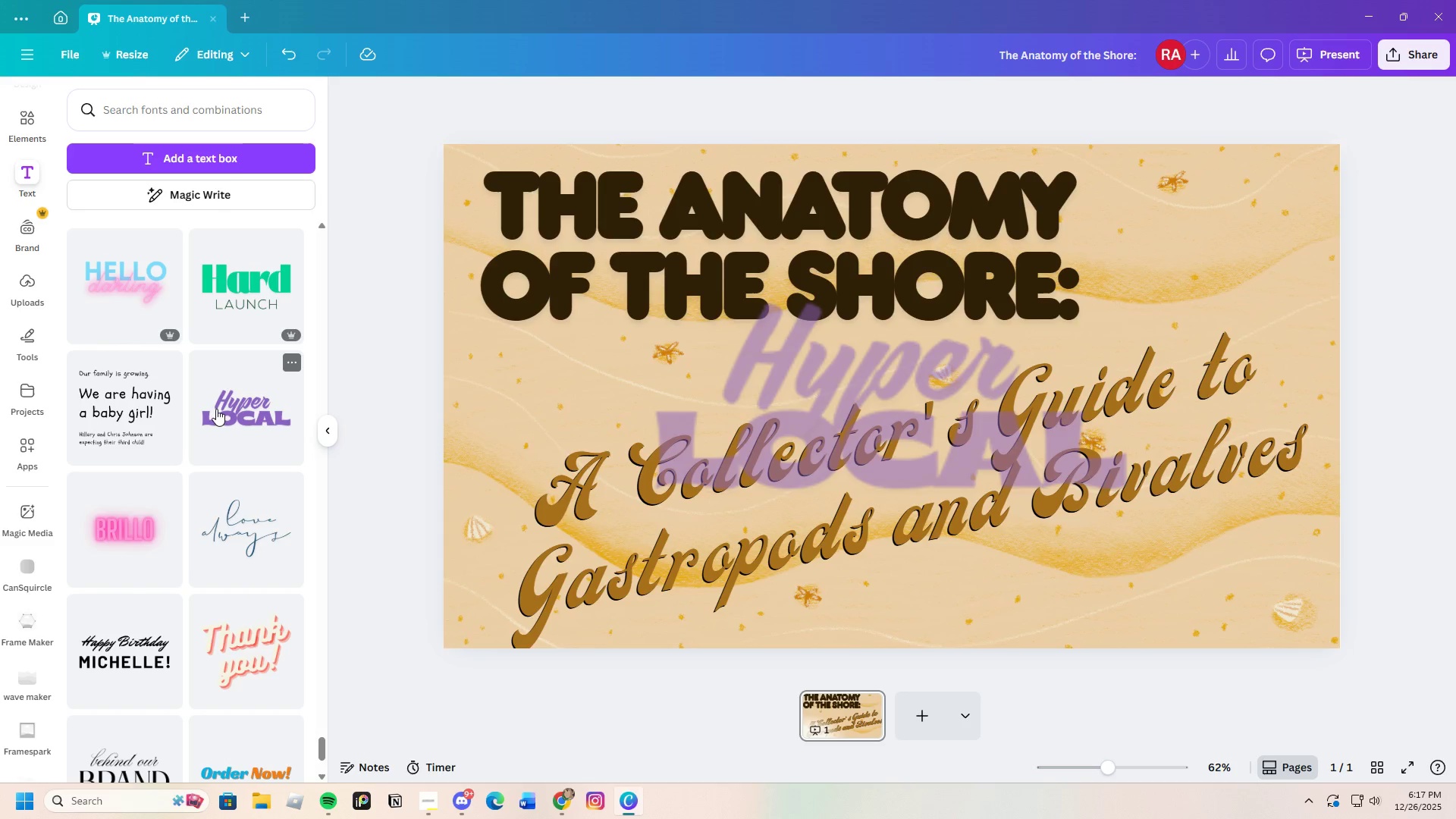 
wait(5.3)
 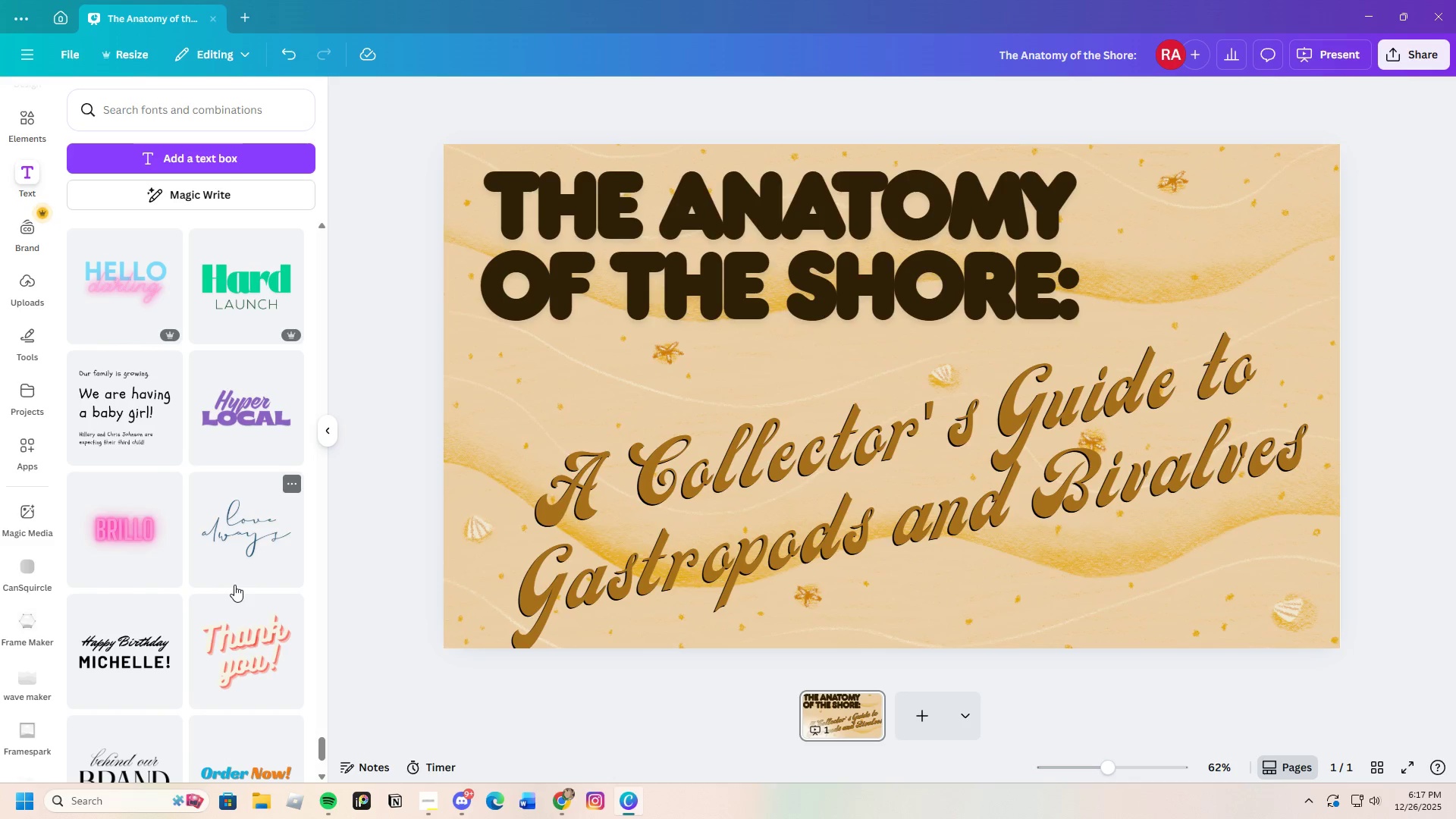 
left_click([983, 348])
 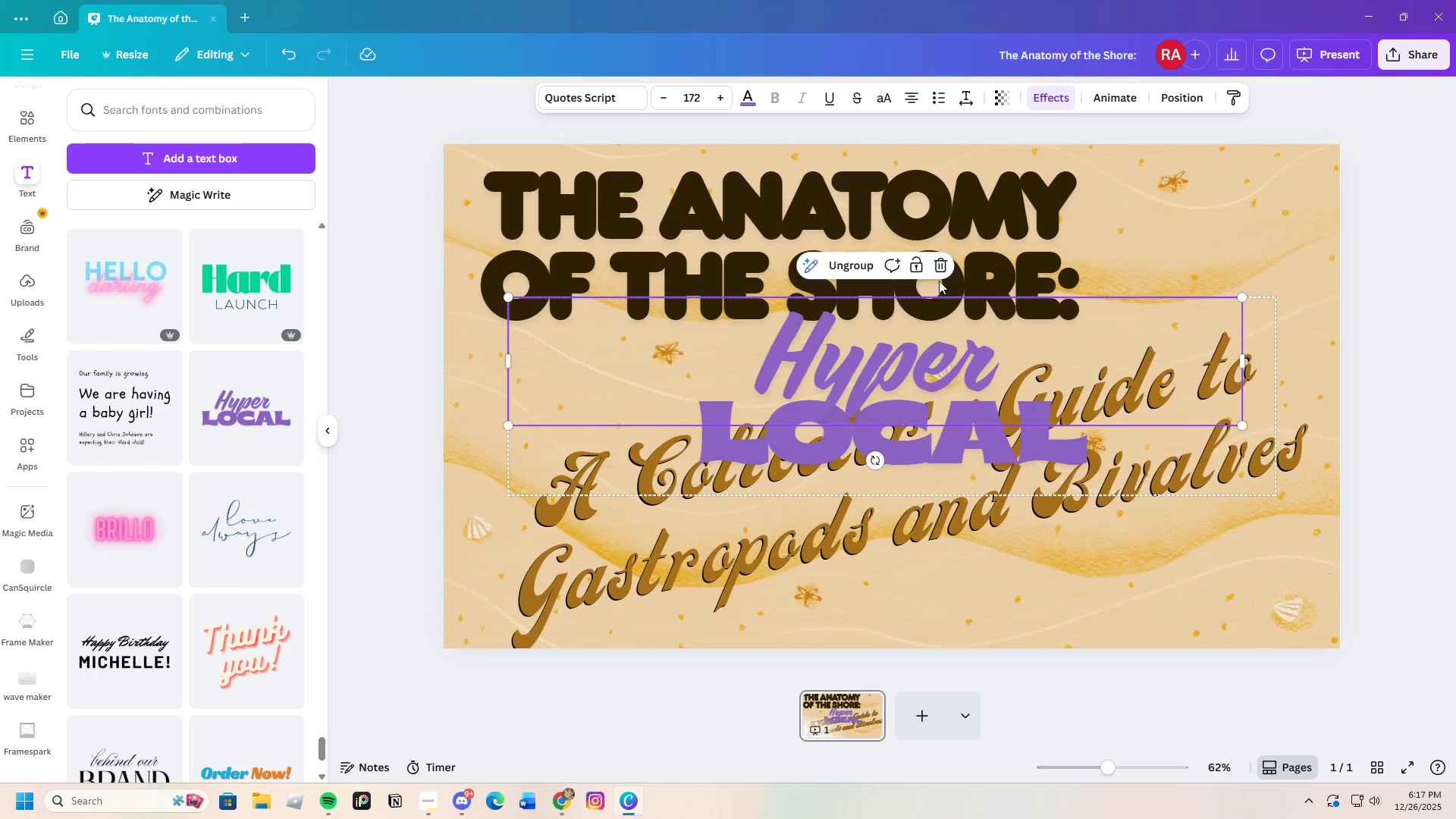 
left_click([939, 265])
 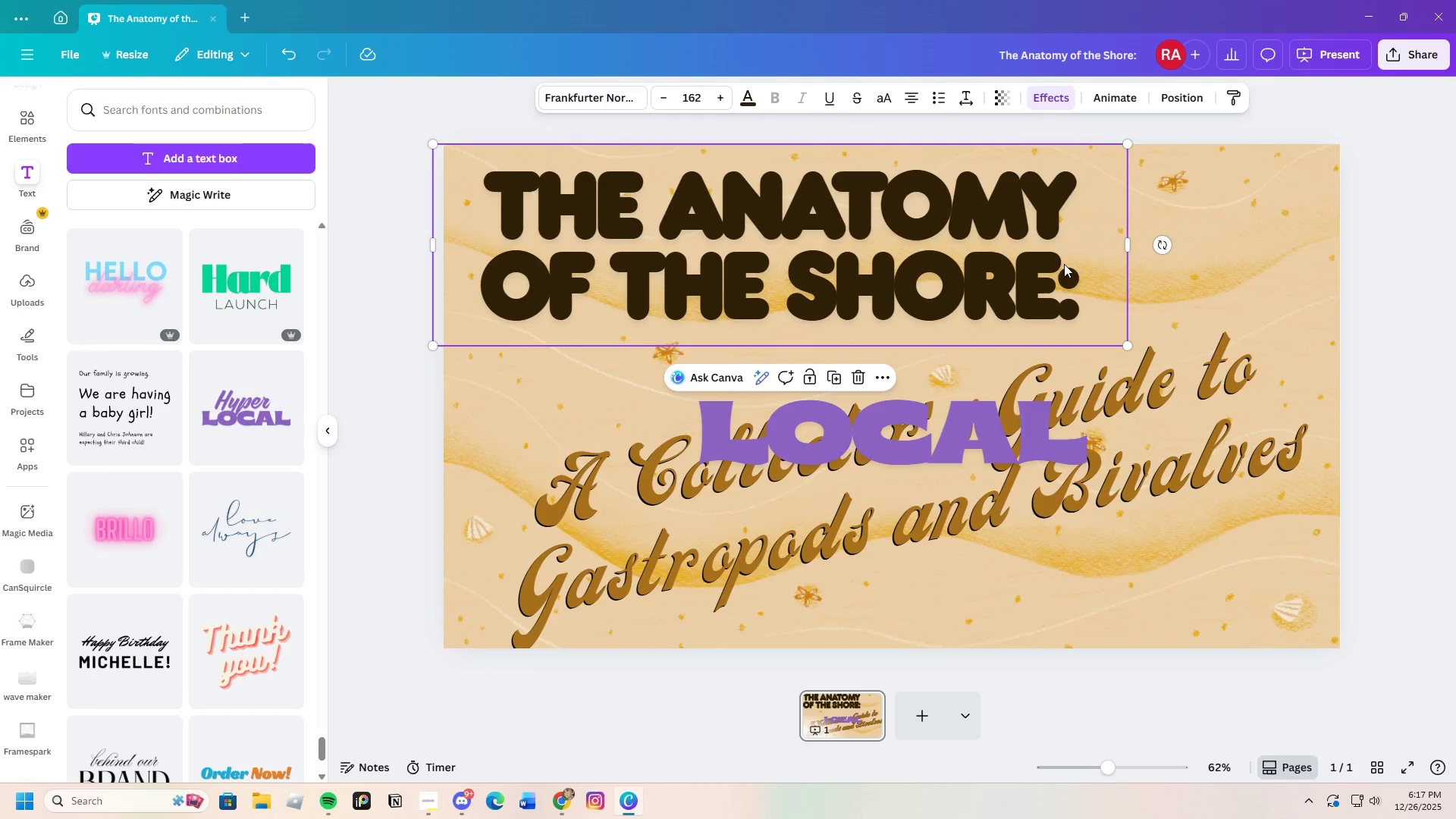 
left_click([1084, 278])
 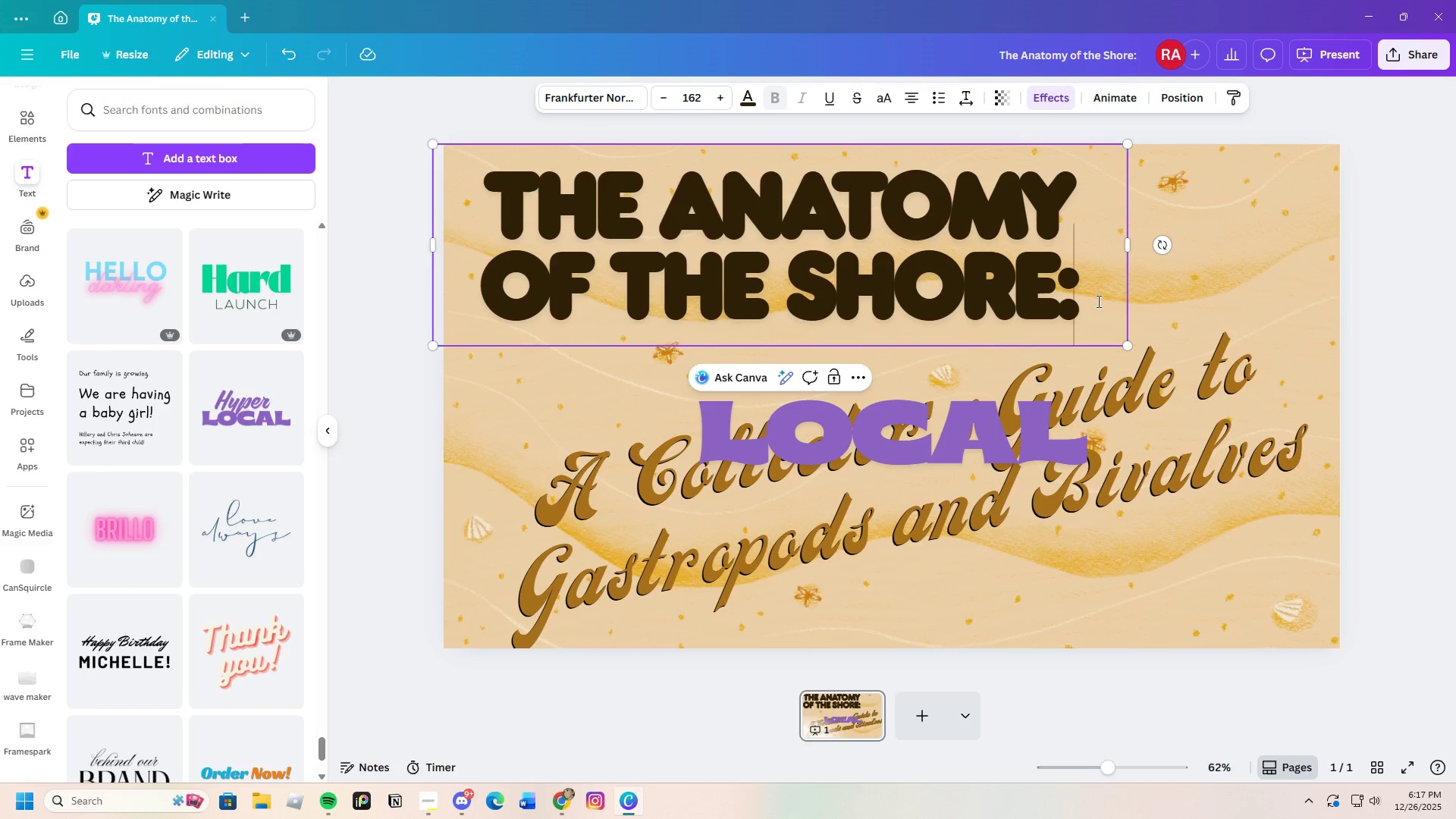 
left_click_drag(start_coordinate=[1097, 301], to_coordinate=[428, 218])
 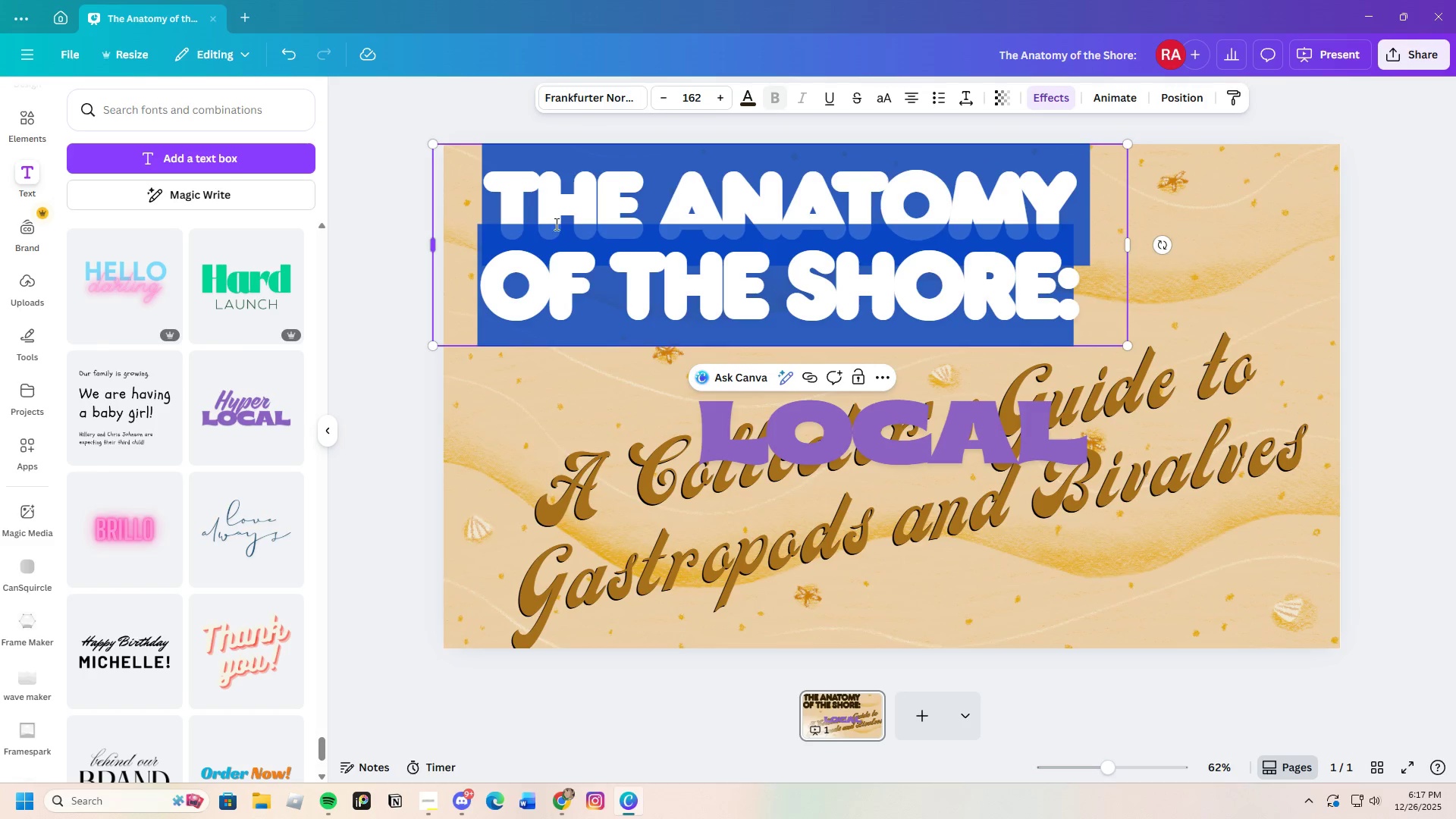 
right_click([556, 224])
 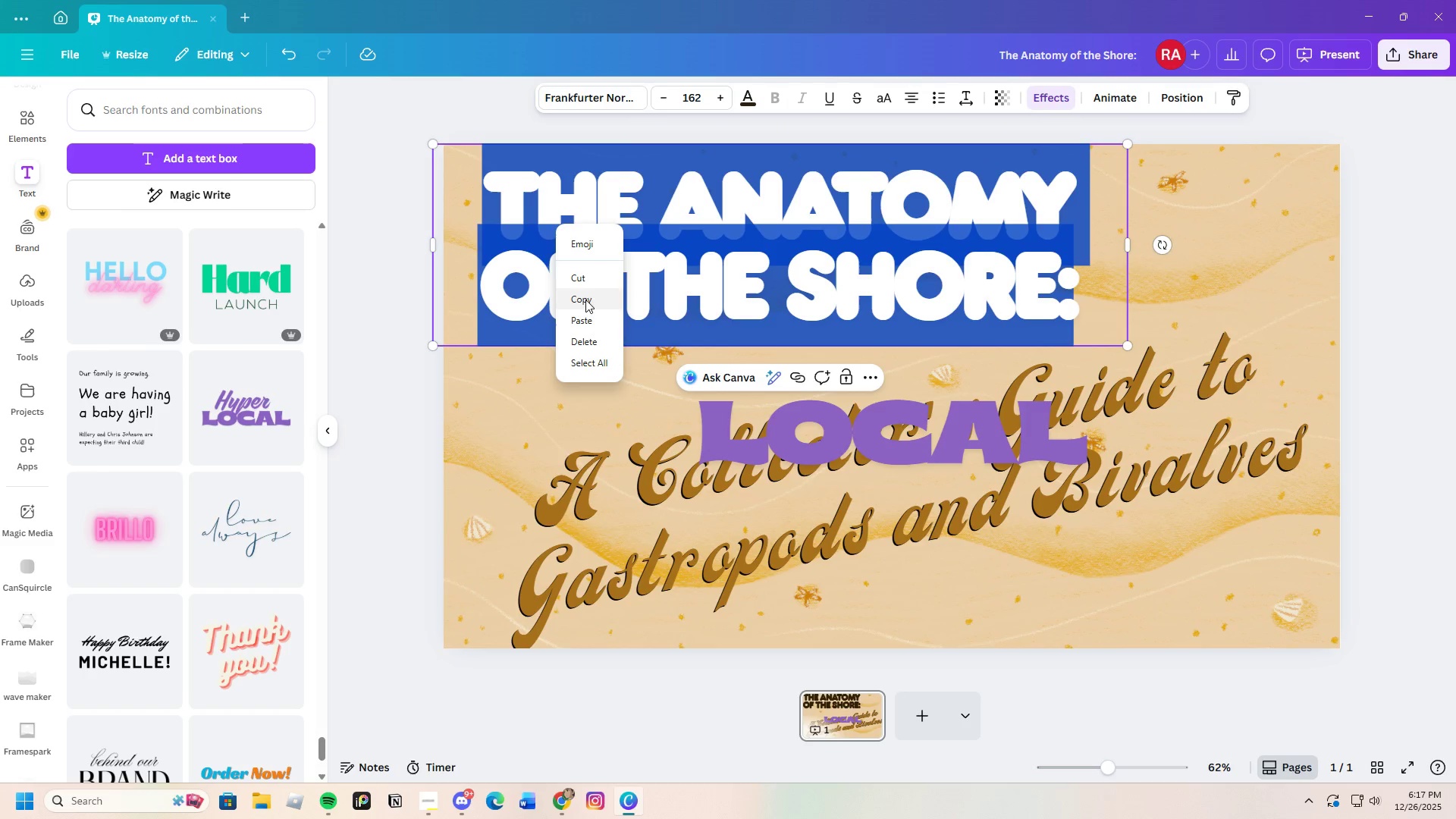 
left_click([584, 279])
 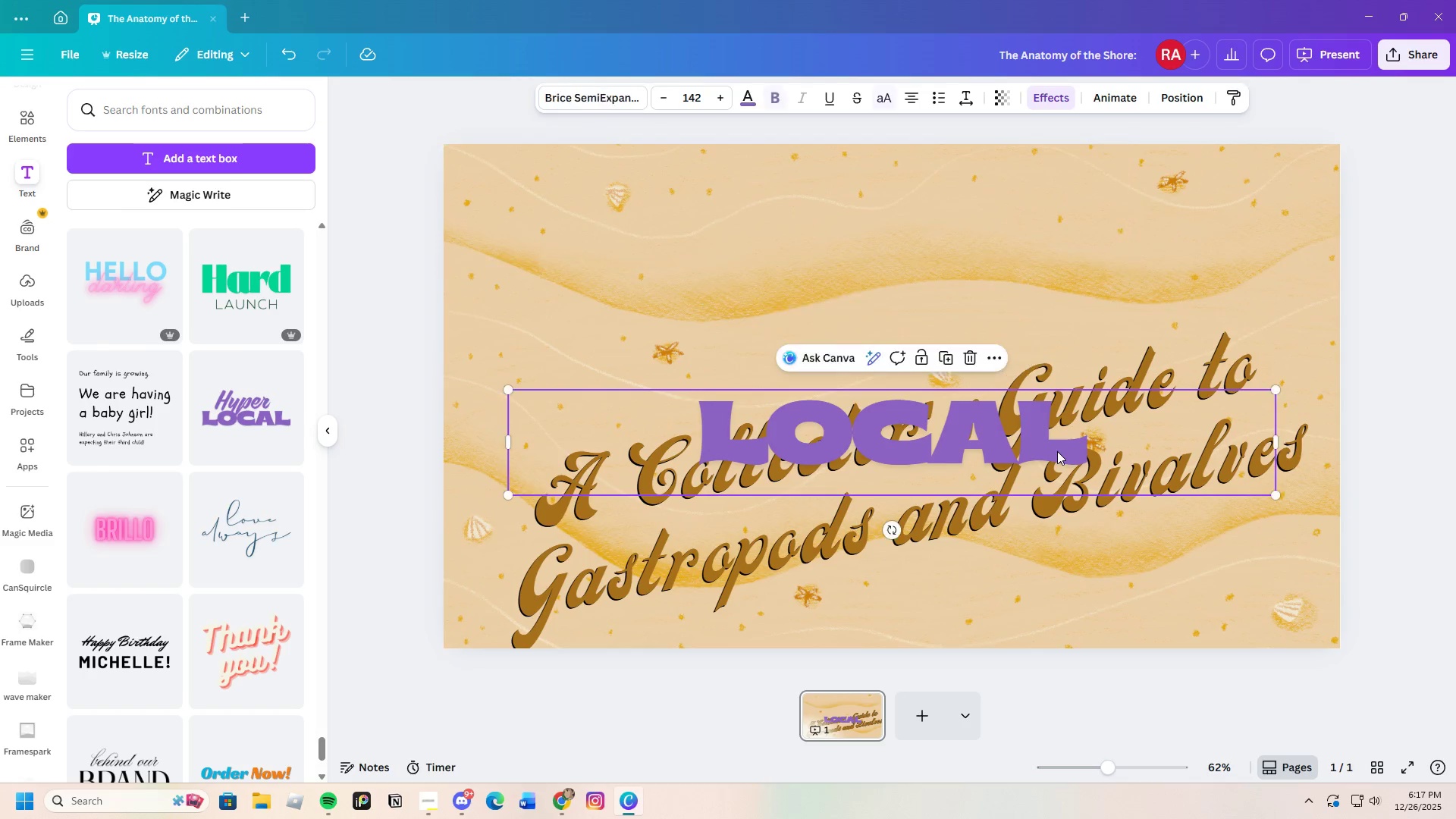 
double_click([1104, 449])
 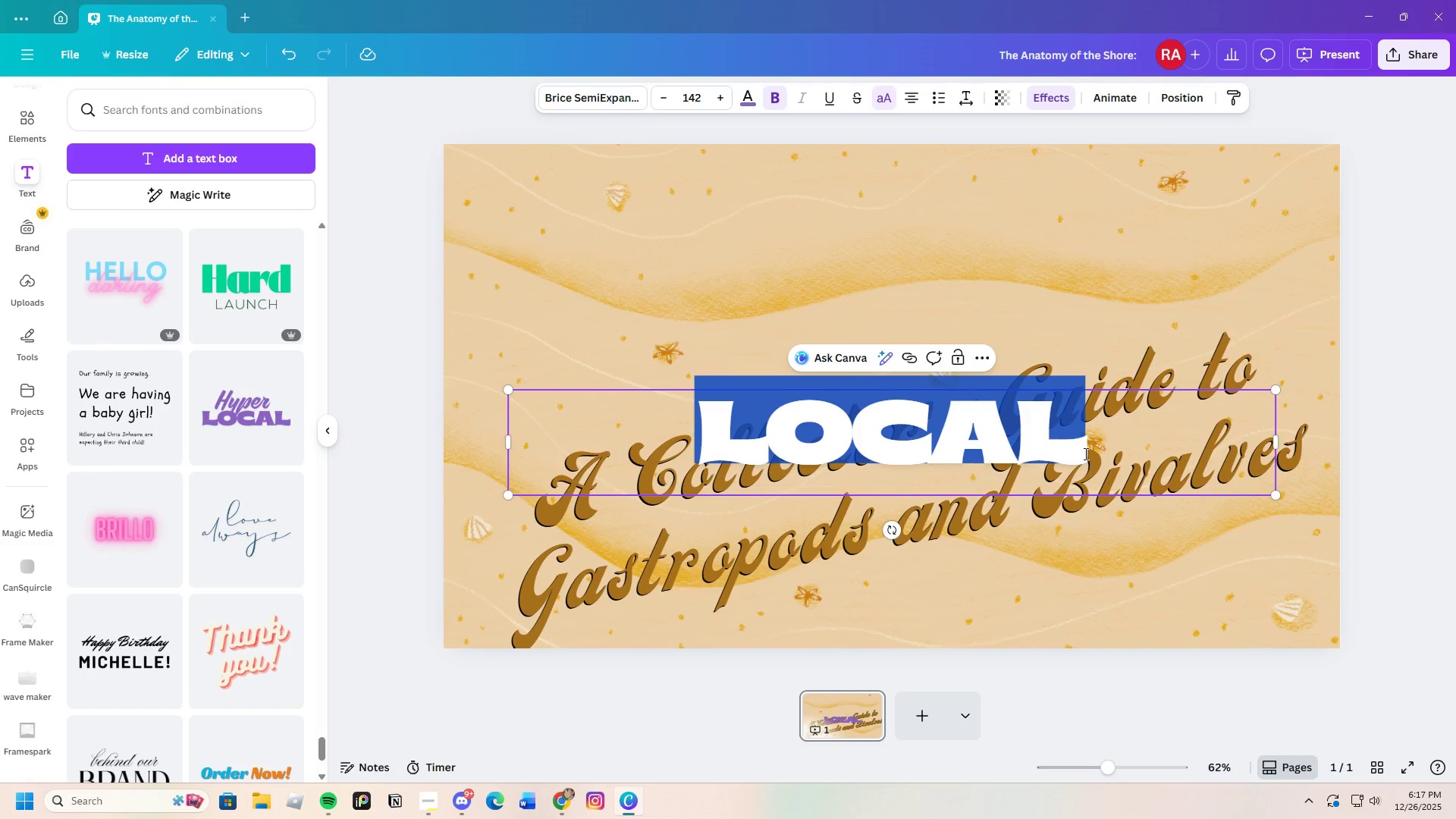 
key(Backspace)
 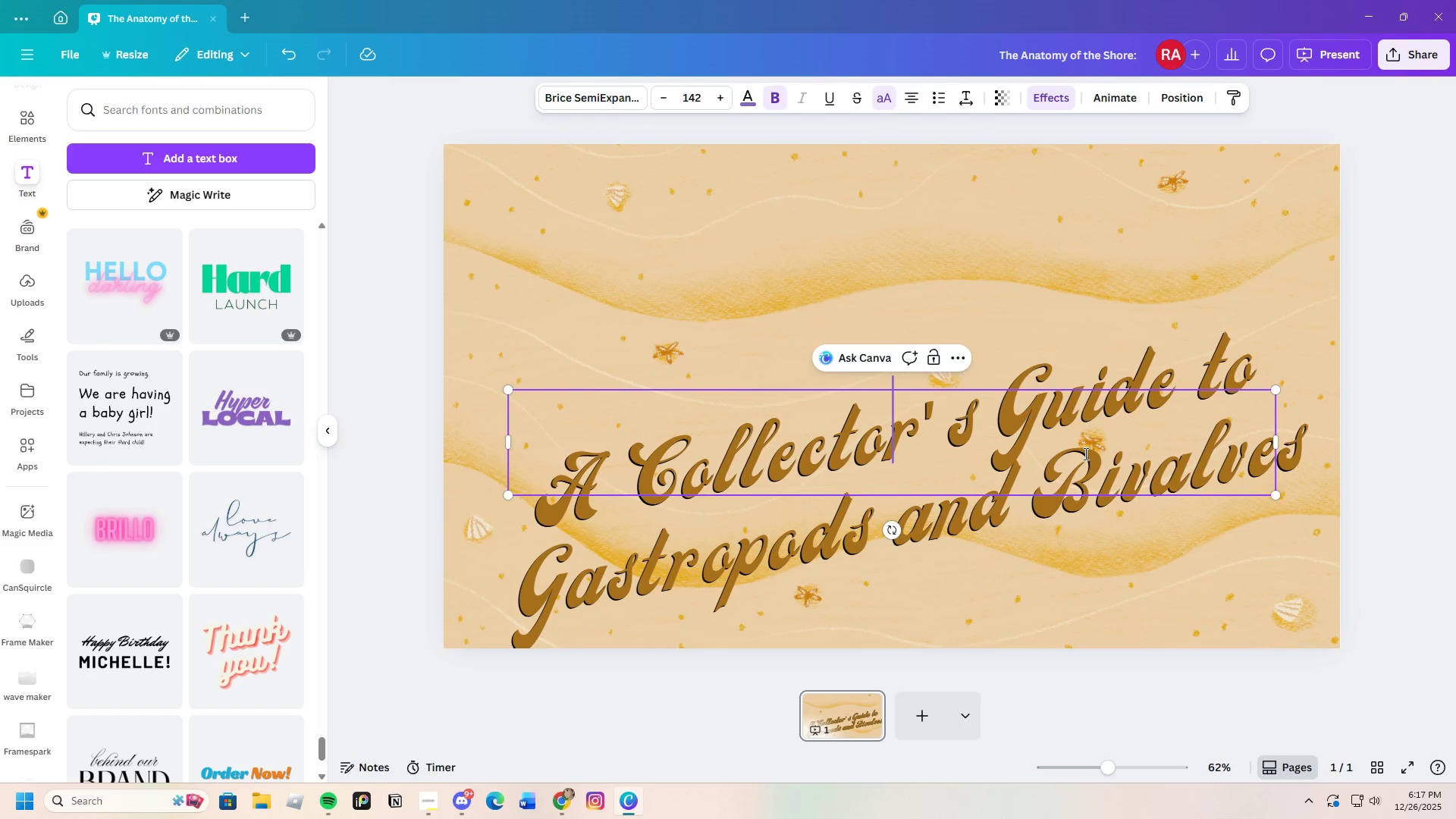 
key(Control+ControlLeft)
 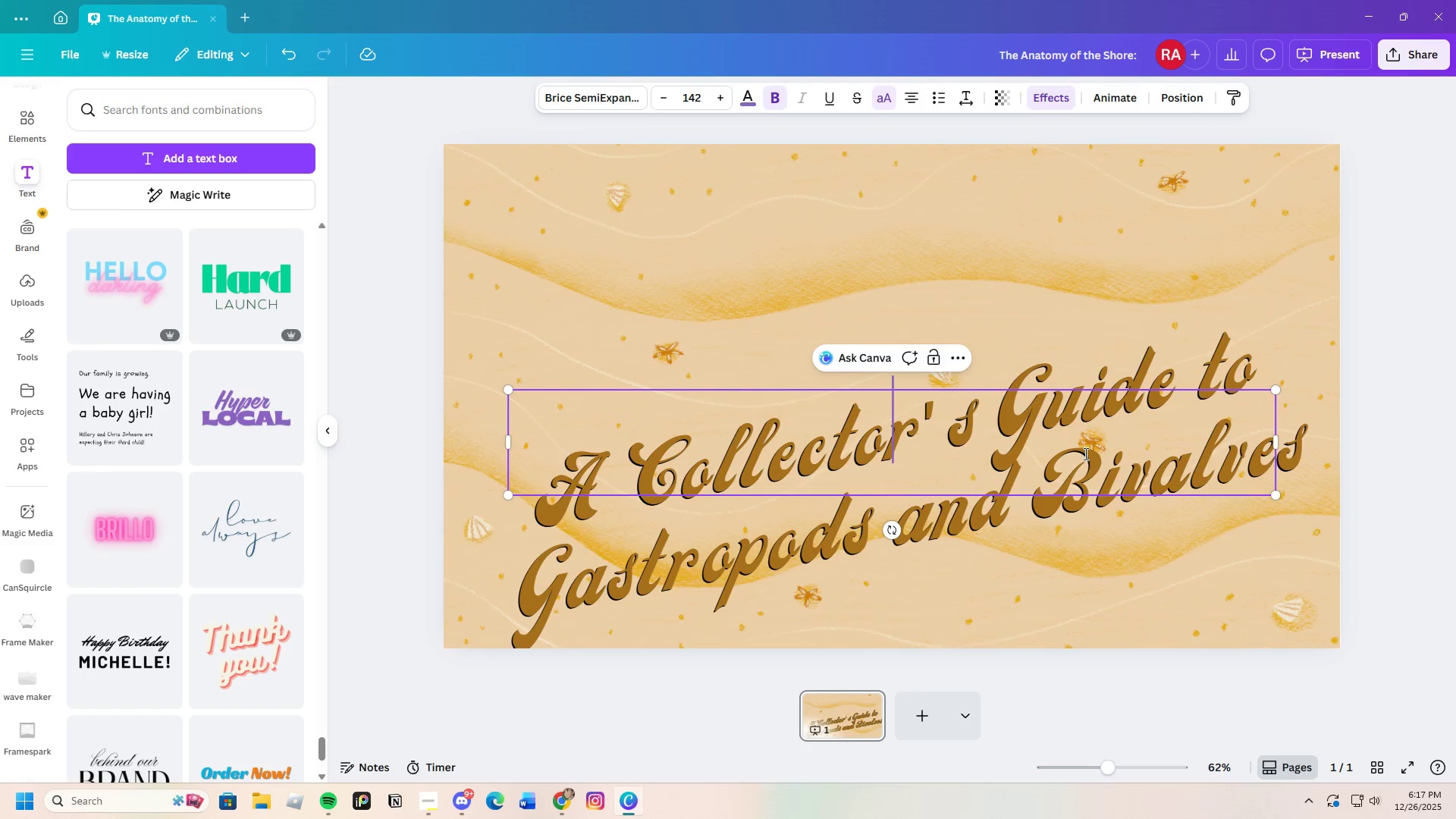 
key(Control+V)
 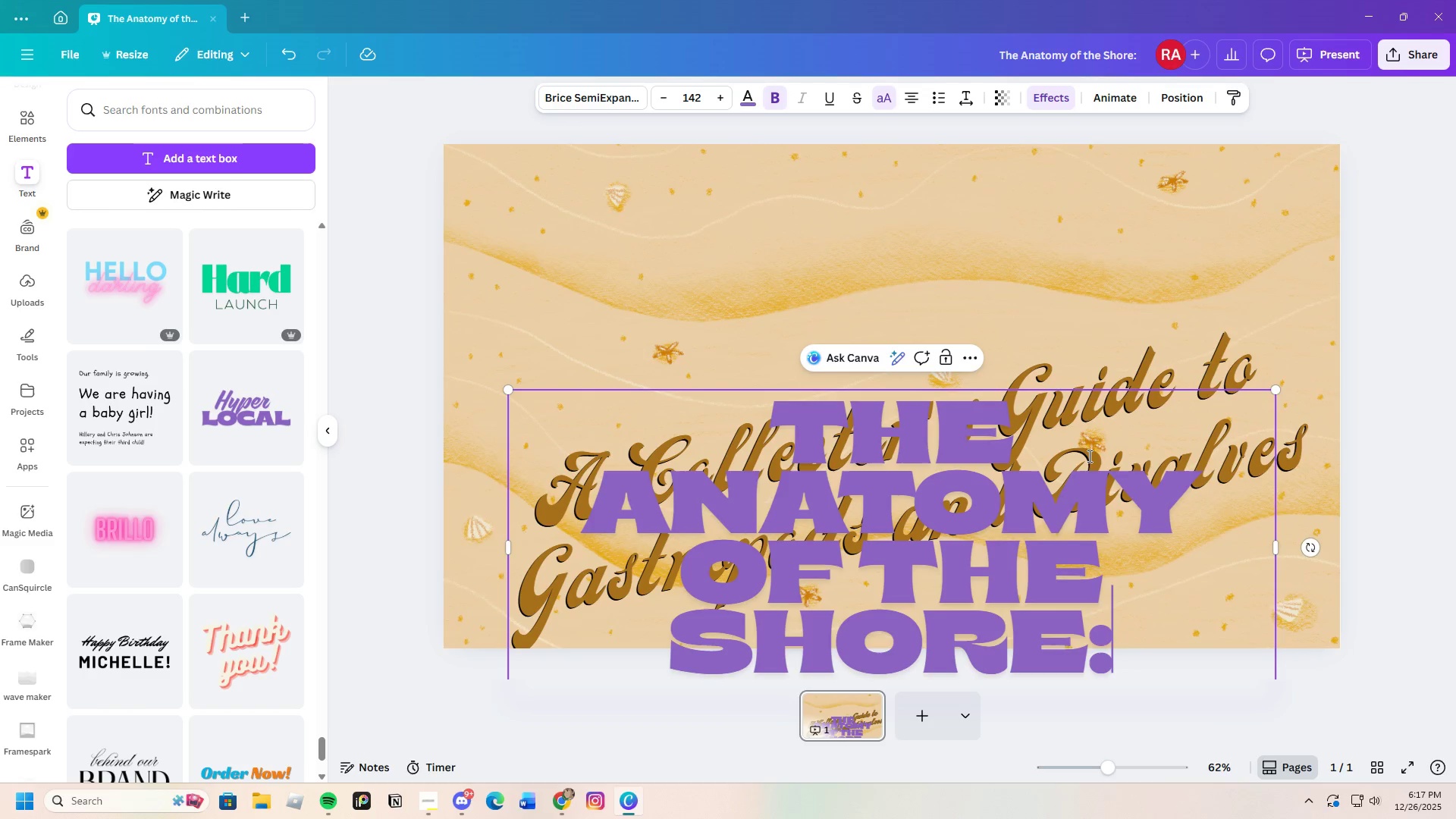 
left_click([1085, 325])
 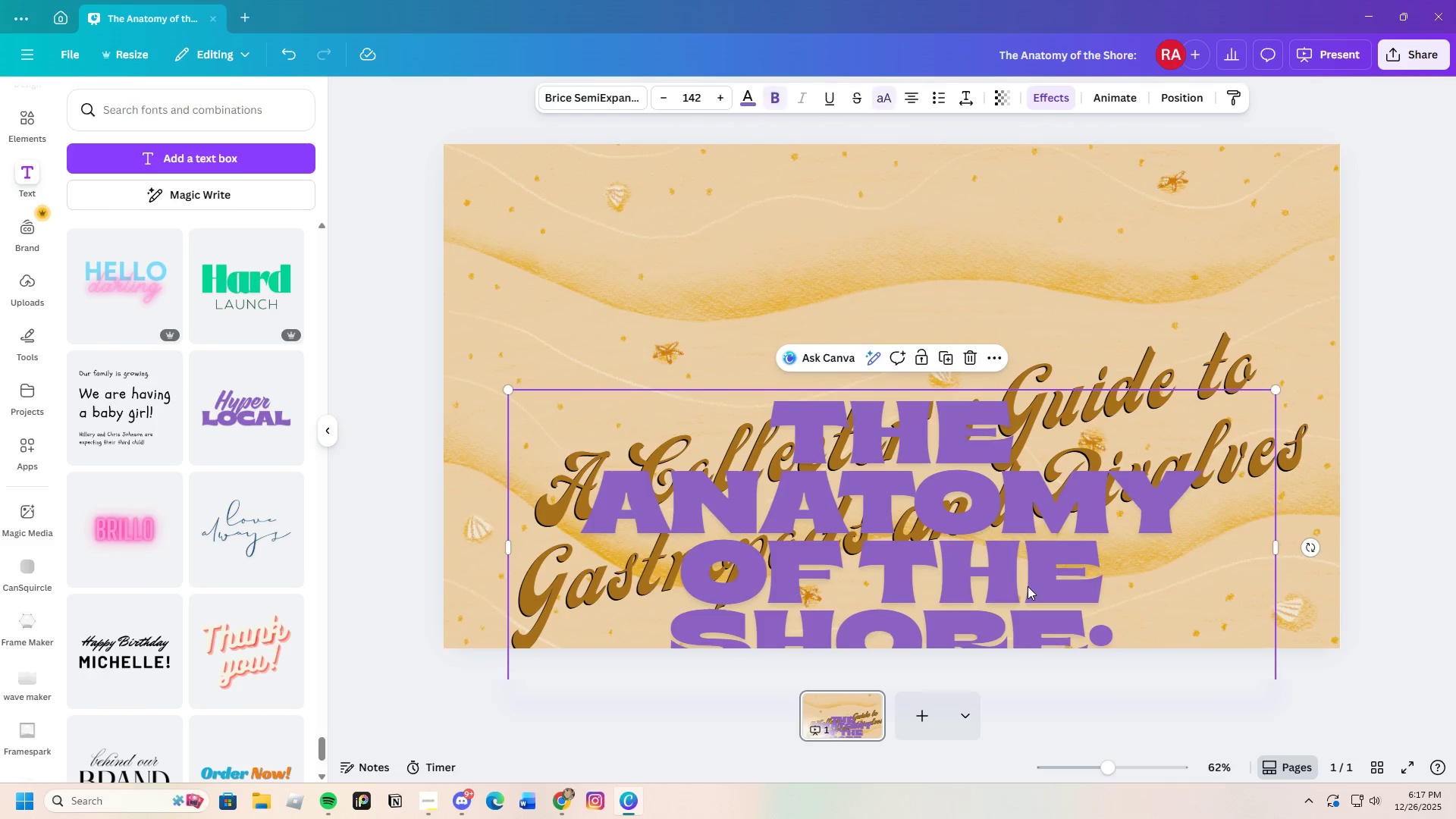 
left_click_drag(start_coordinate=[1028, 595], to_coordinate=[934, 378])
 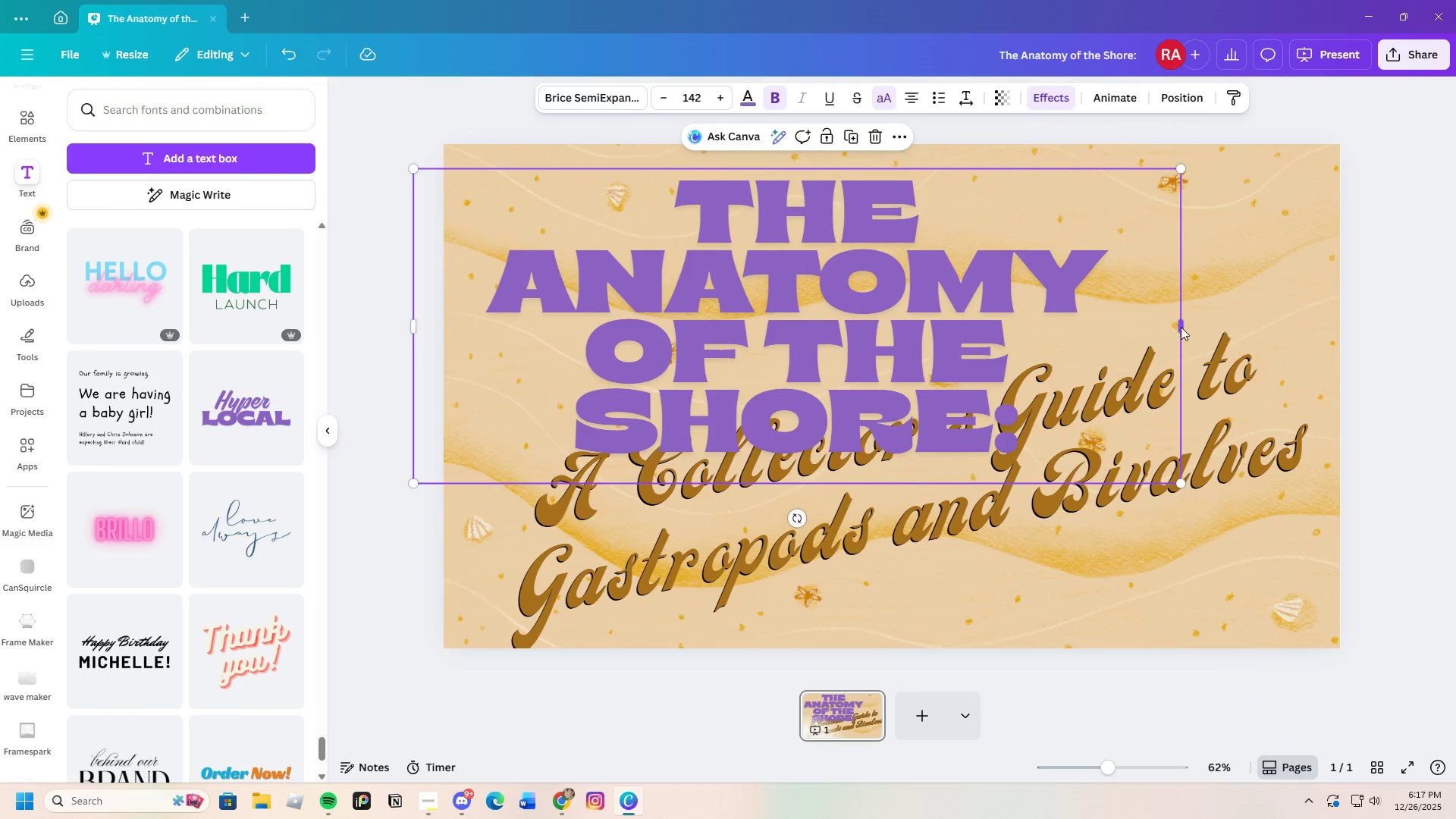 
left_click_drag(start_coordinate=[1180, 327], to_coordinate=[1164, 353])
 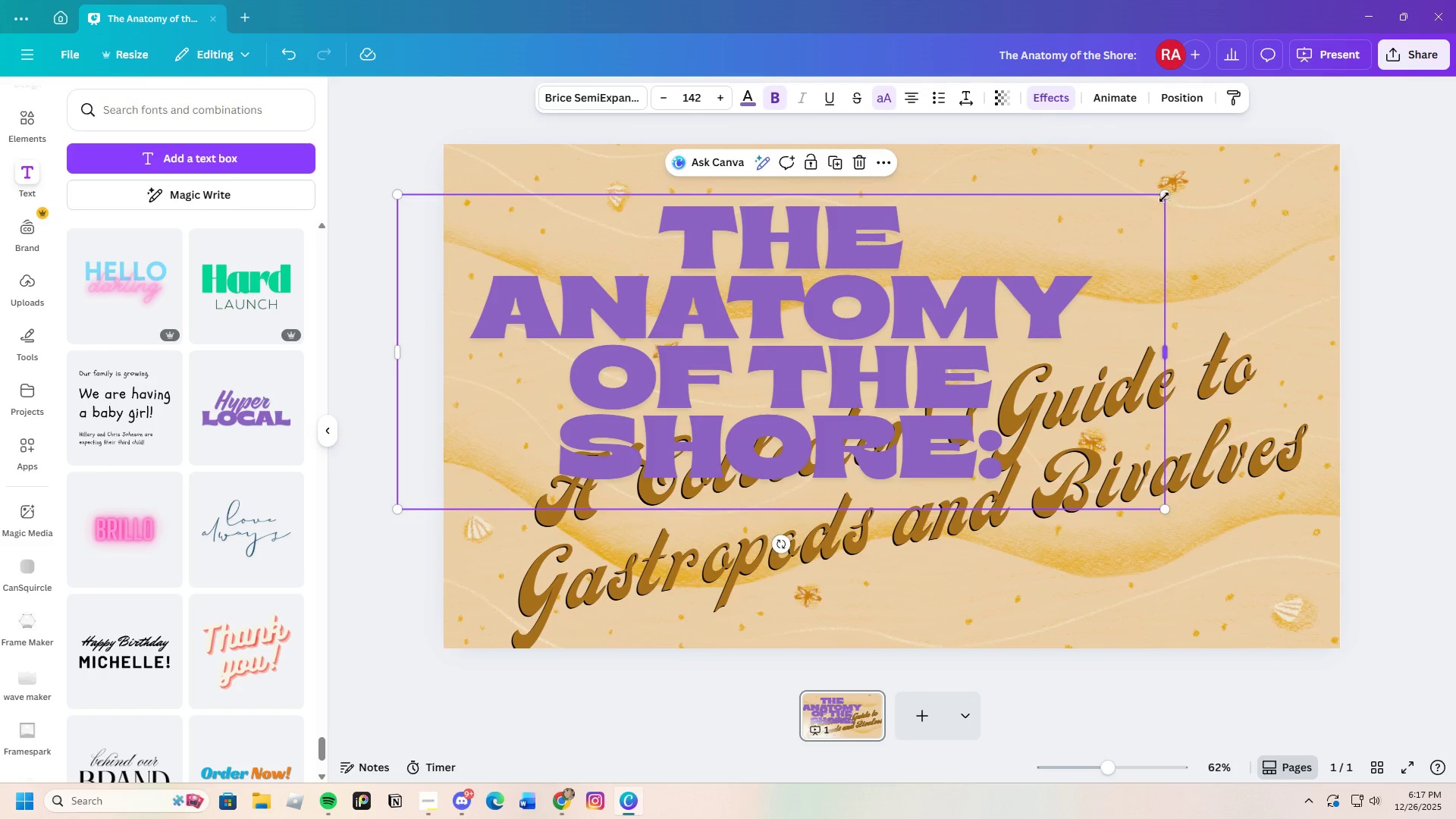 
left_click_drag(start_coordinate=[1160, 195], to_coordinate=[1019, 281])
 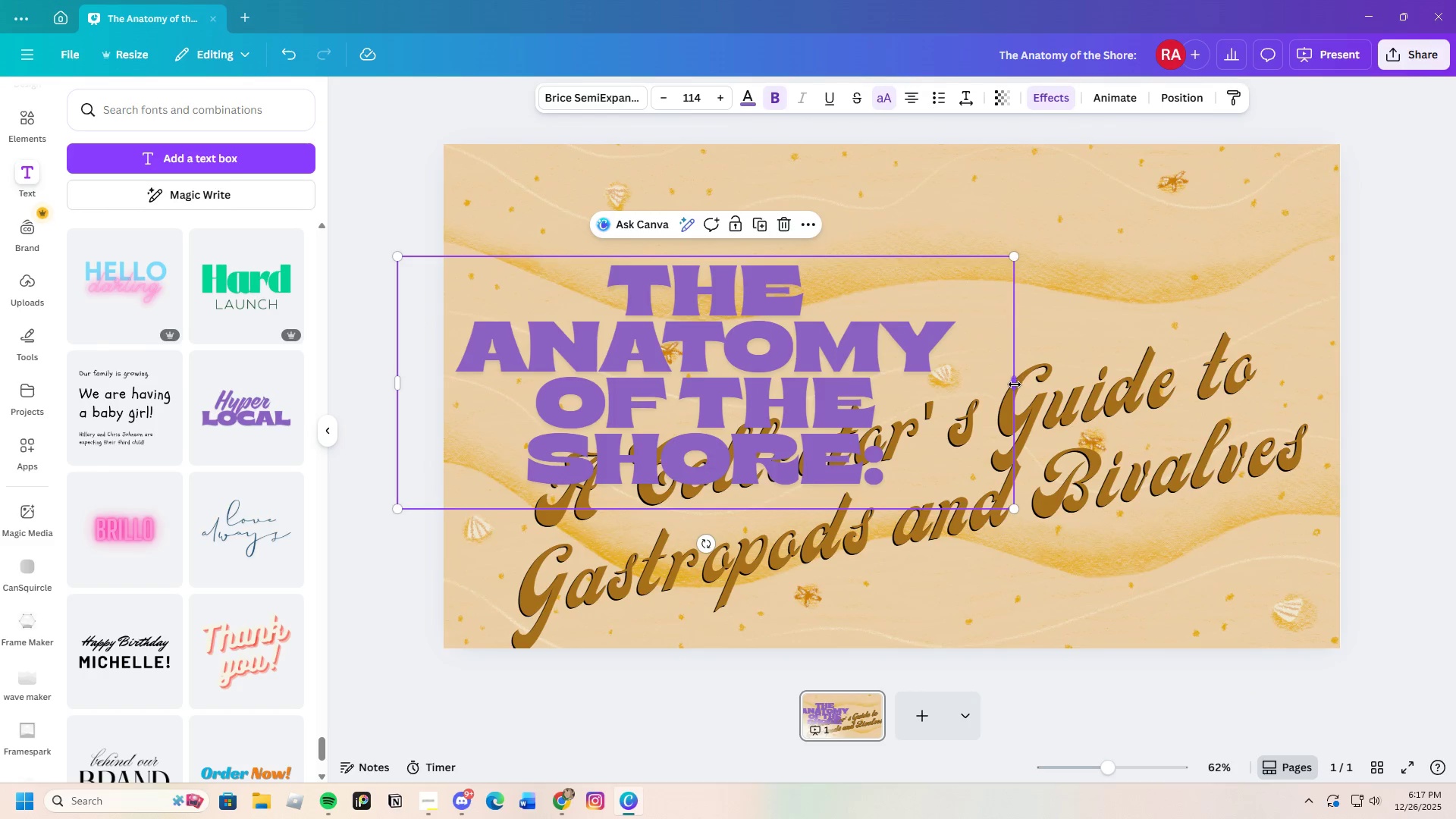 
left_click_drag(start_coordinate=[1015, 384], to_coordinate=[1175, 375])
 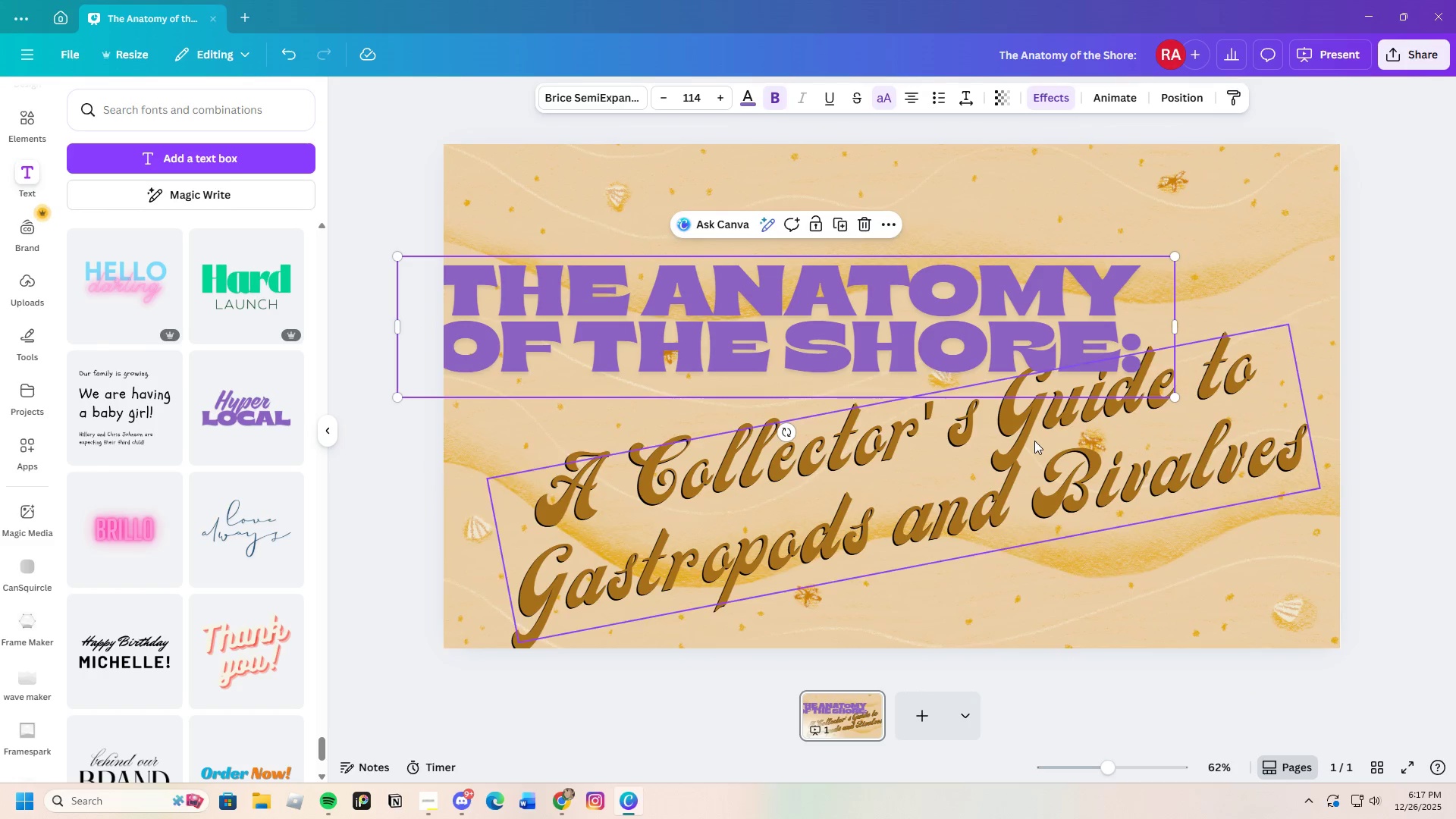 
left_click([1034, 441])
 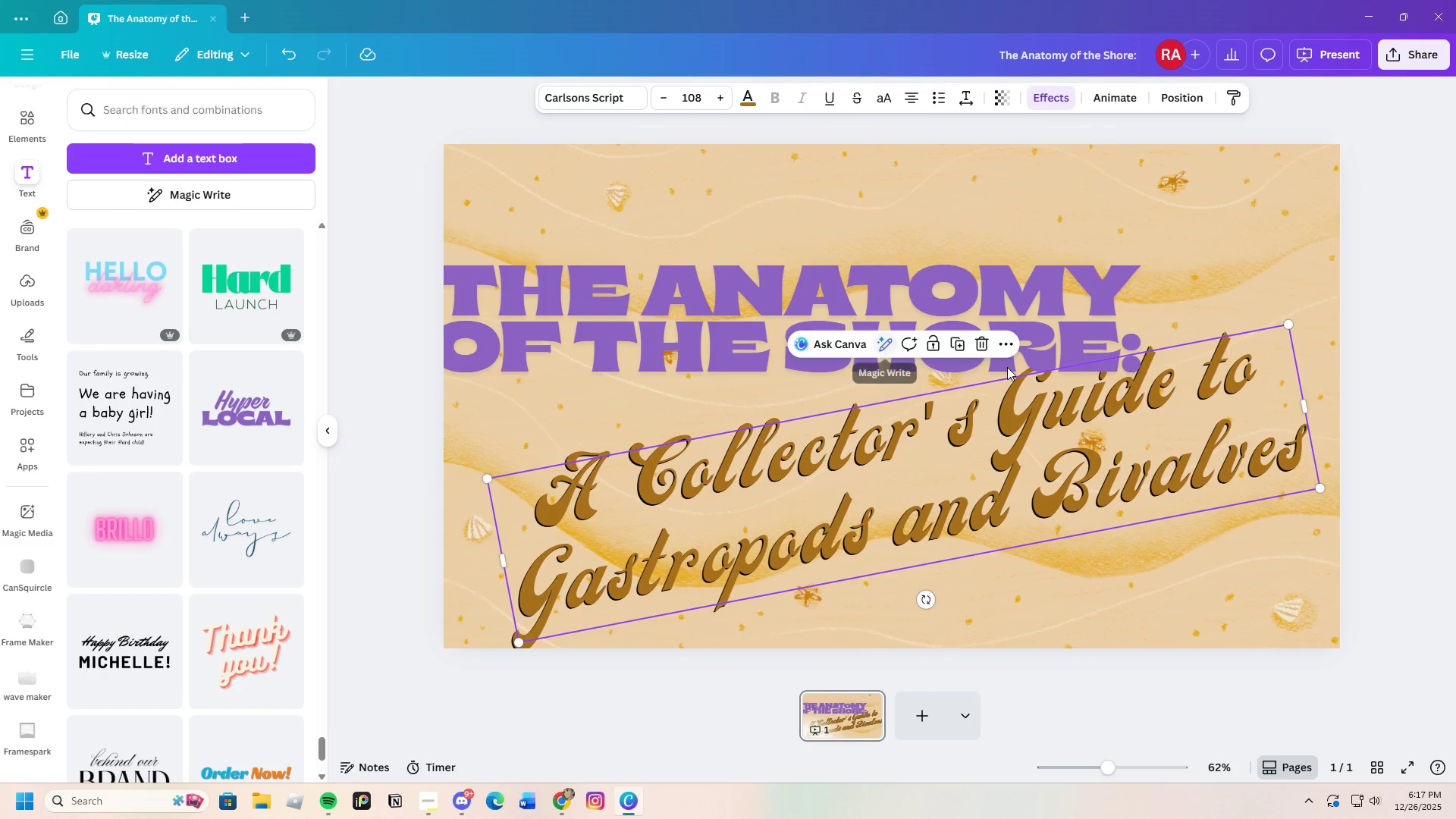 
left_click([1057, 313])
 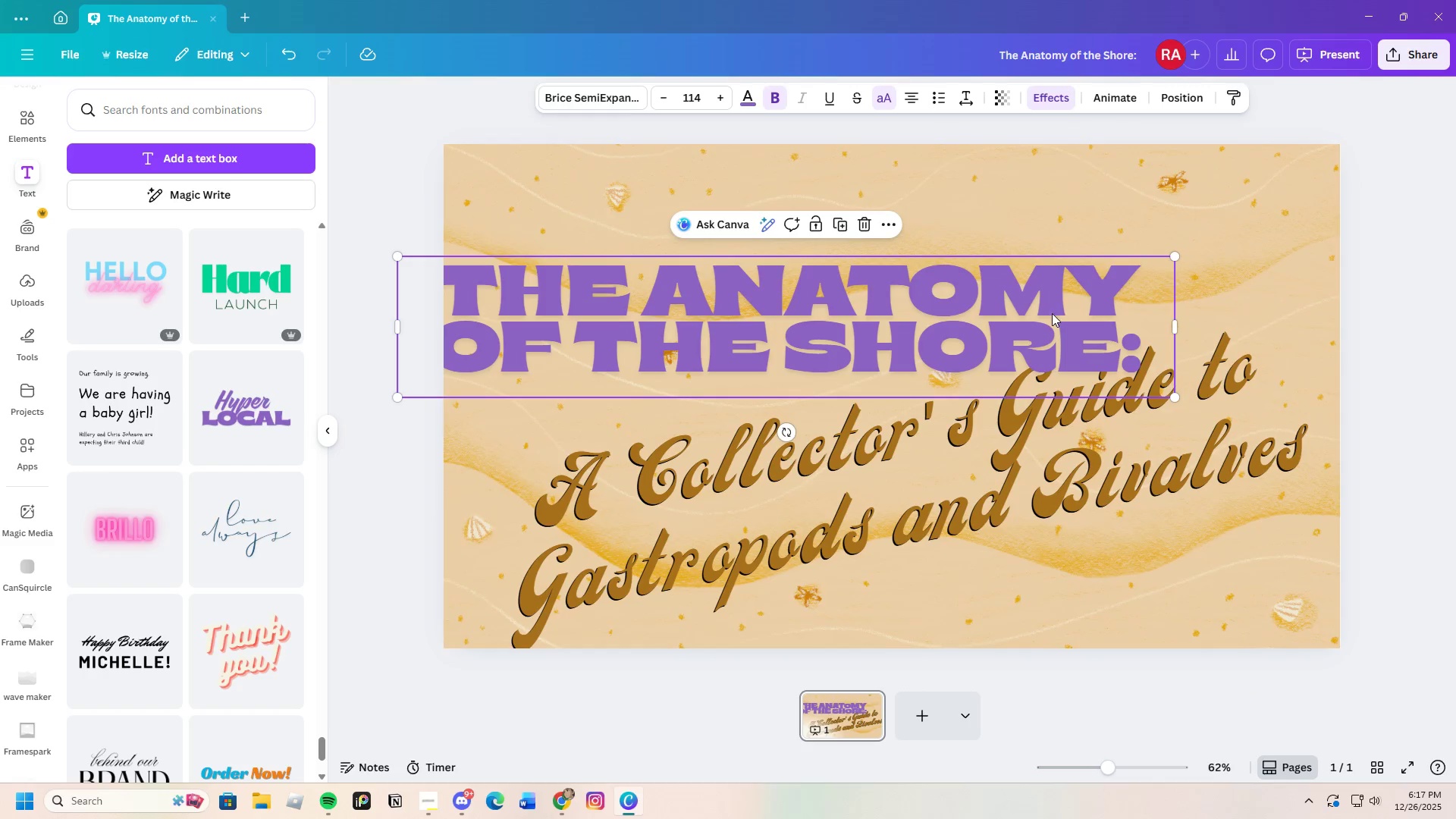 
left_click_drag(start_coordinate=[1052, 313], to_coordinate=[1112, 253])
 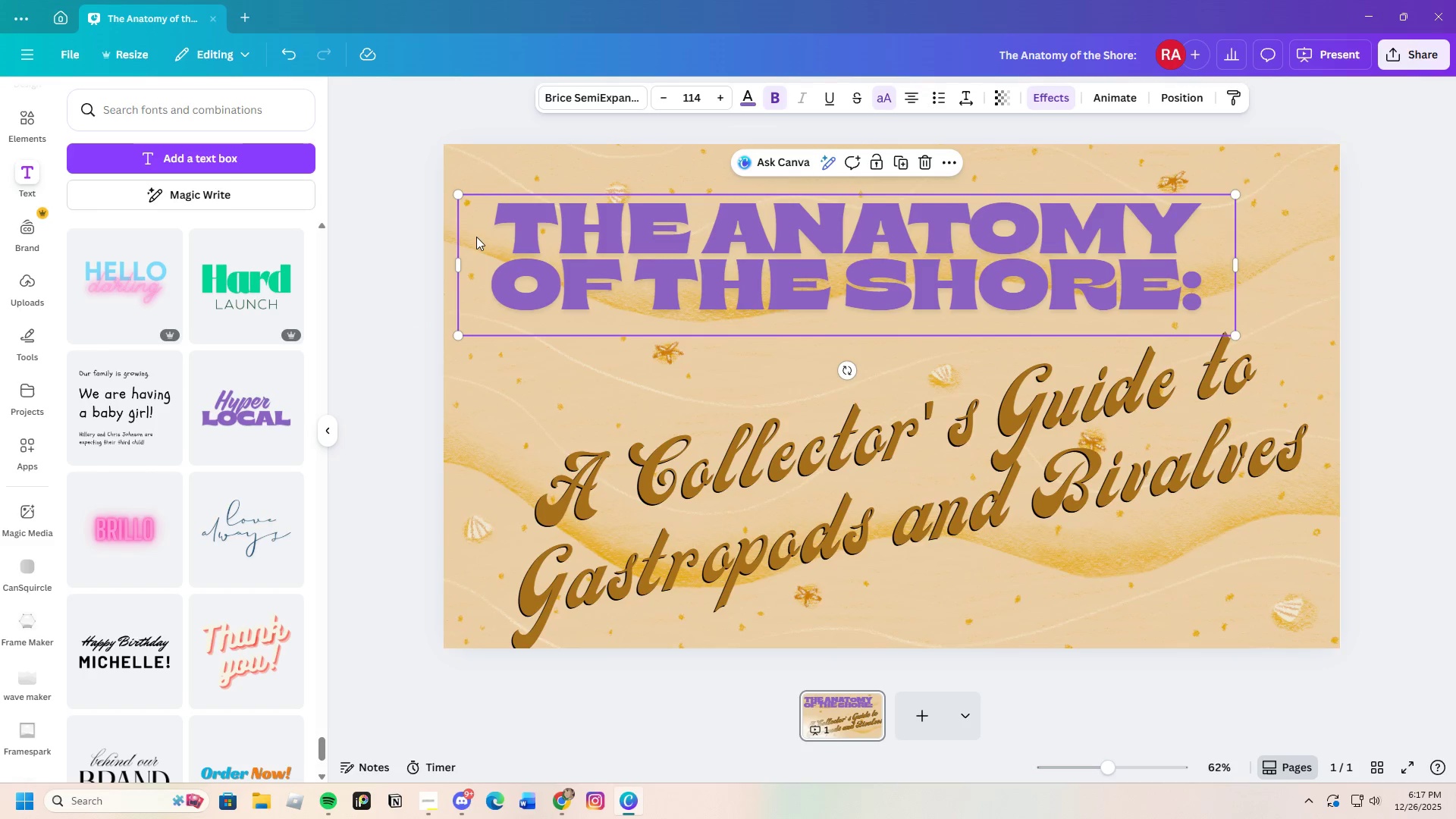 
left_click([502, 229])
 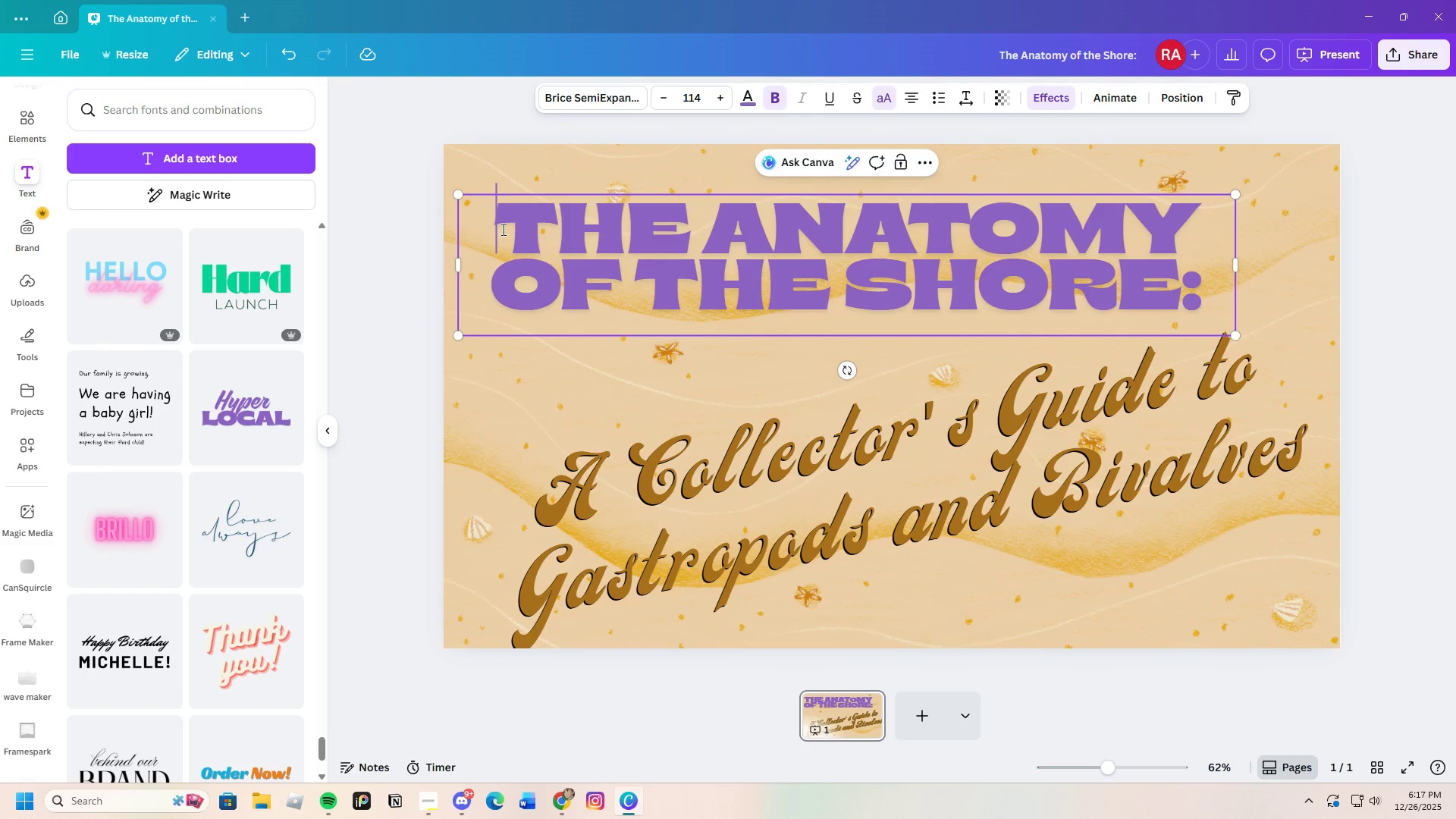 
left_click_drag(start_coordinate=[502, 229], to_coordinate=[1262, 262])
 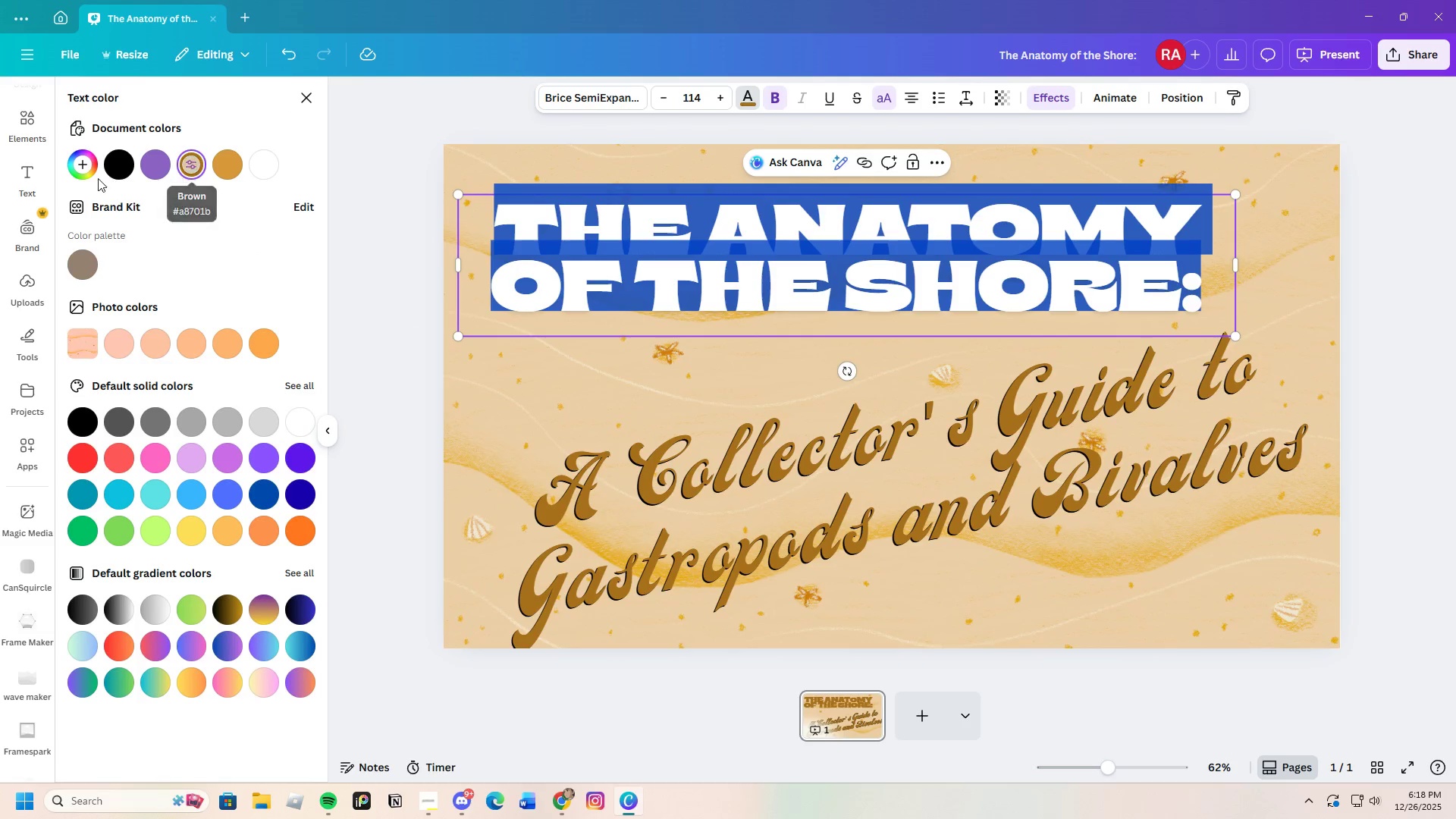 
wait(5.19)
 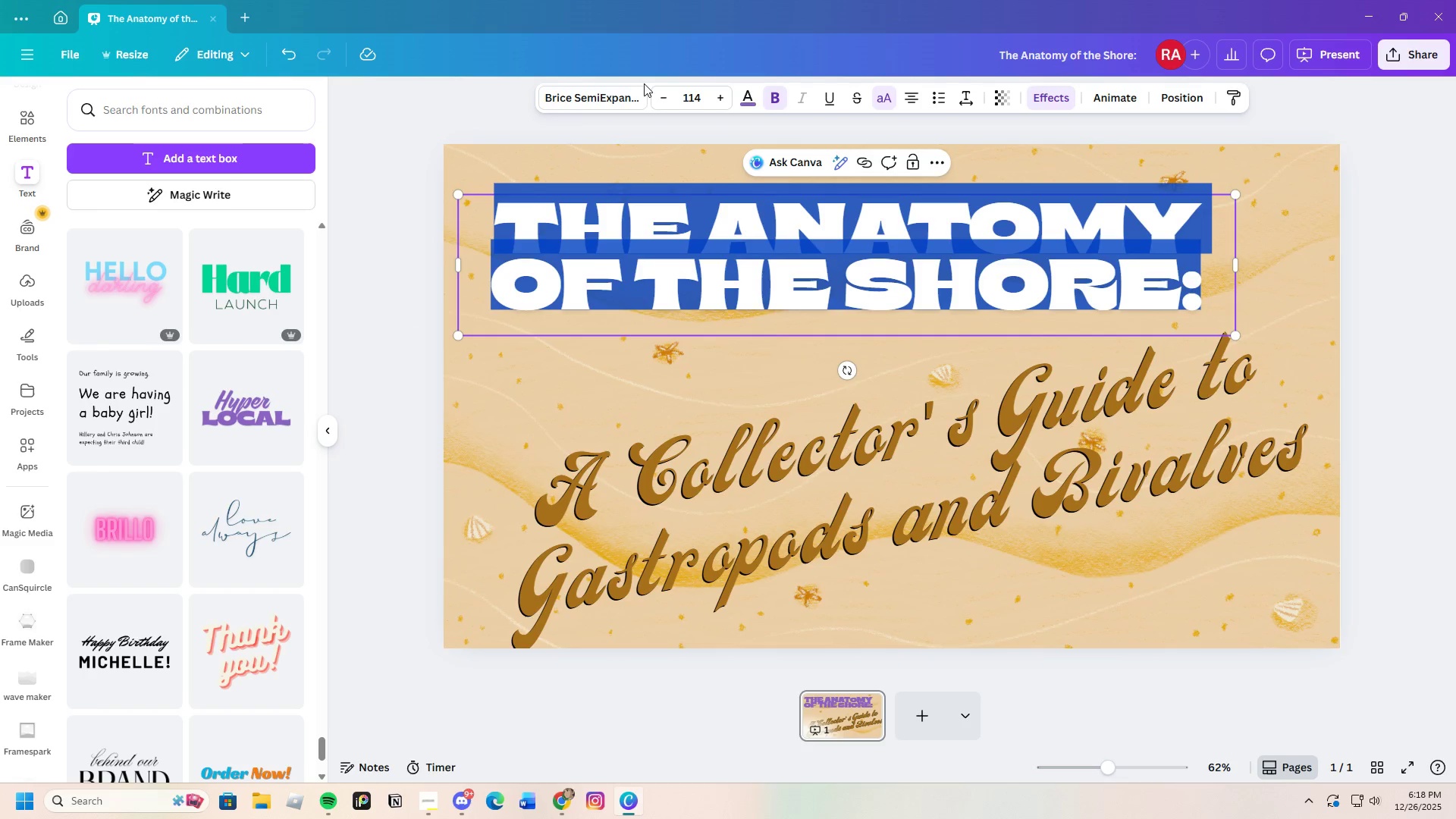 
left_click_drag(start_coordinate=[256, 264], to_coordinate=[256, 297])
 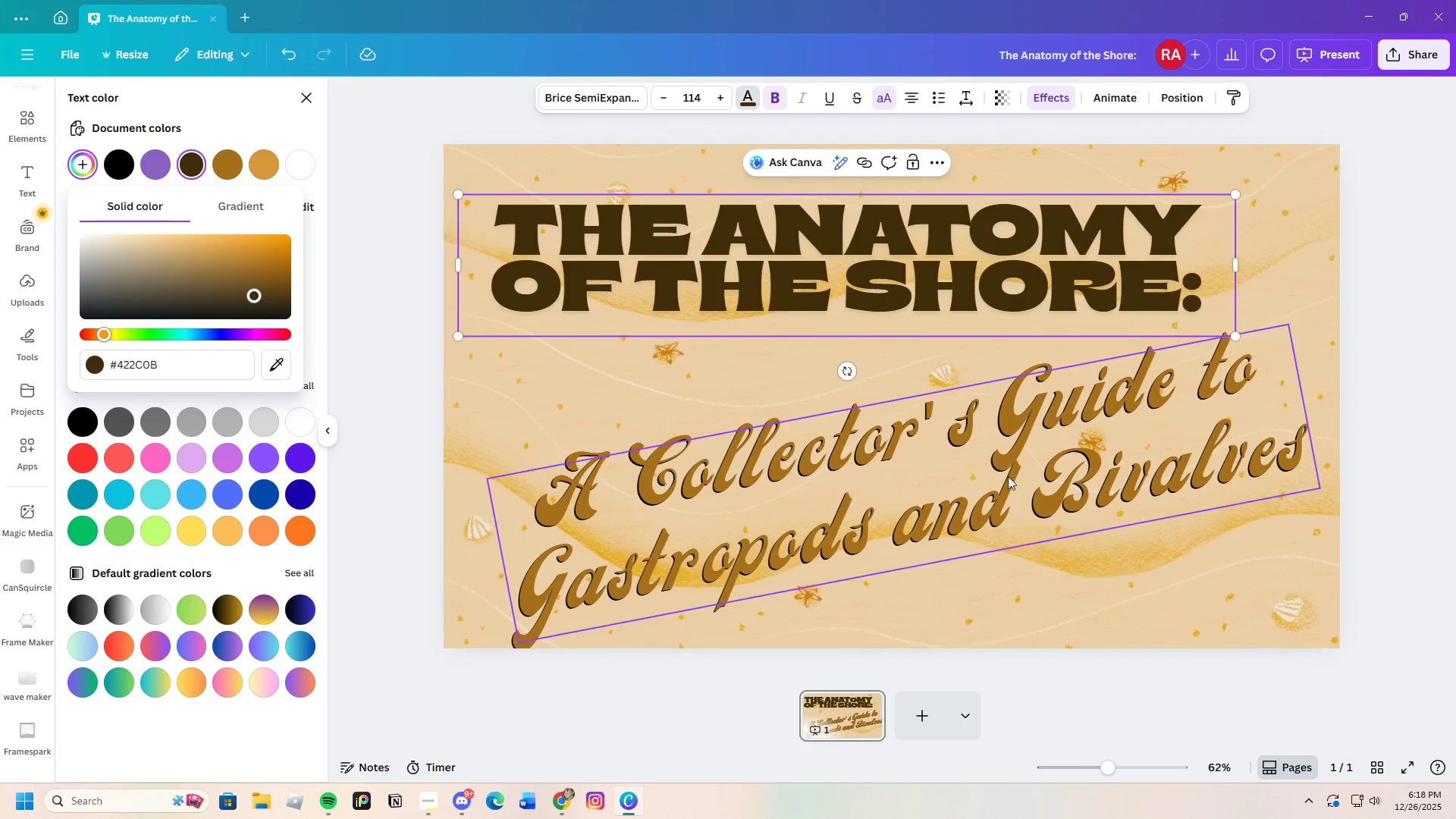 
left_click([1039, 483])
 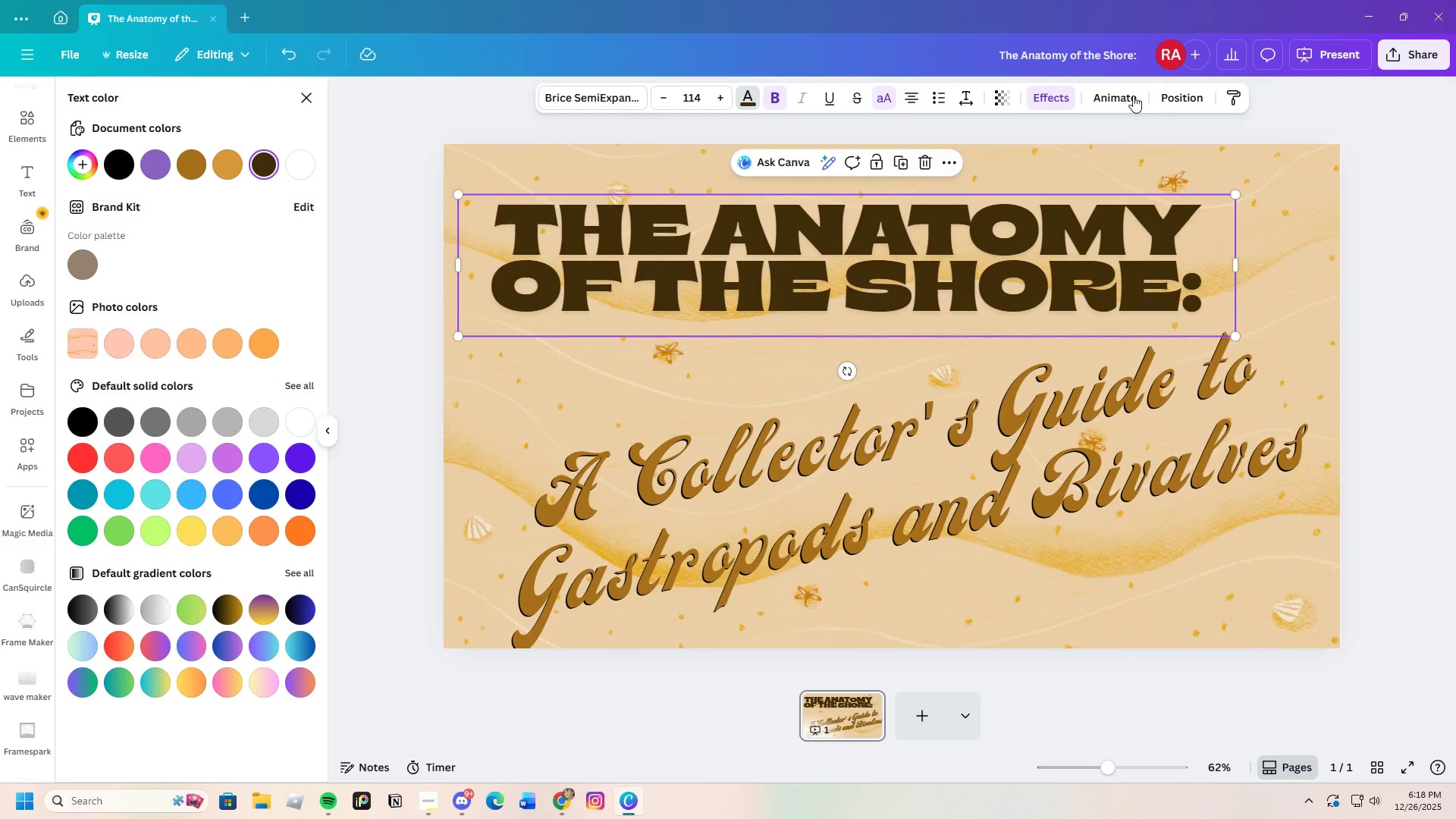 
left_click([963, 92])
 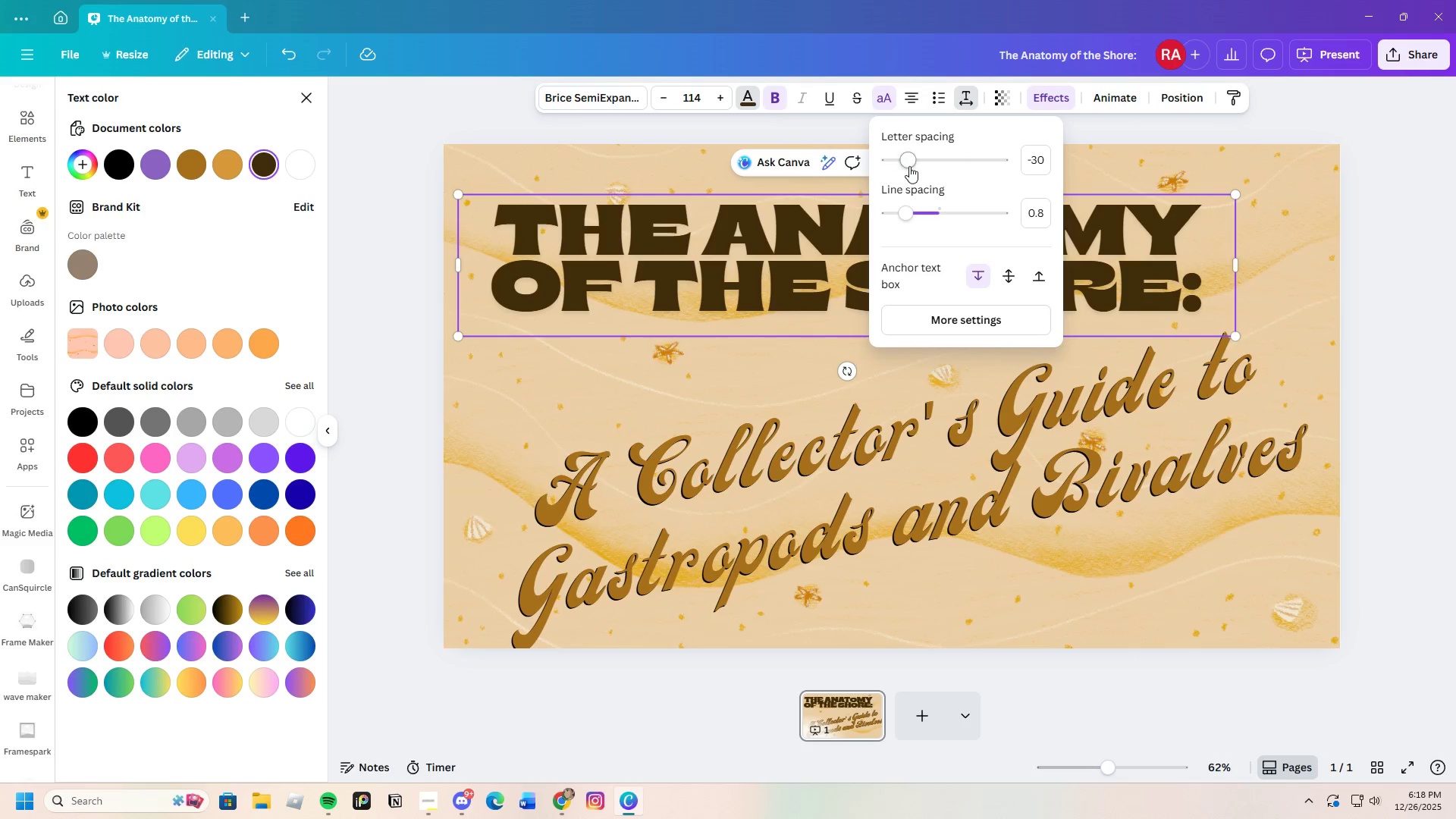 
left_click_drag(start_coordinate=[909, 159], to_coordinate=[916, 166])
 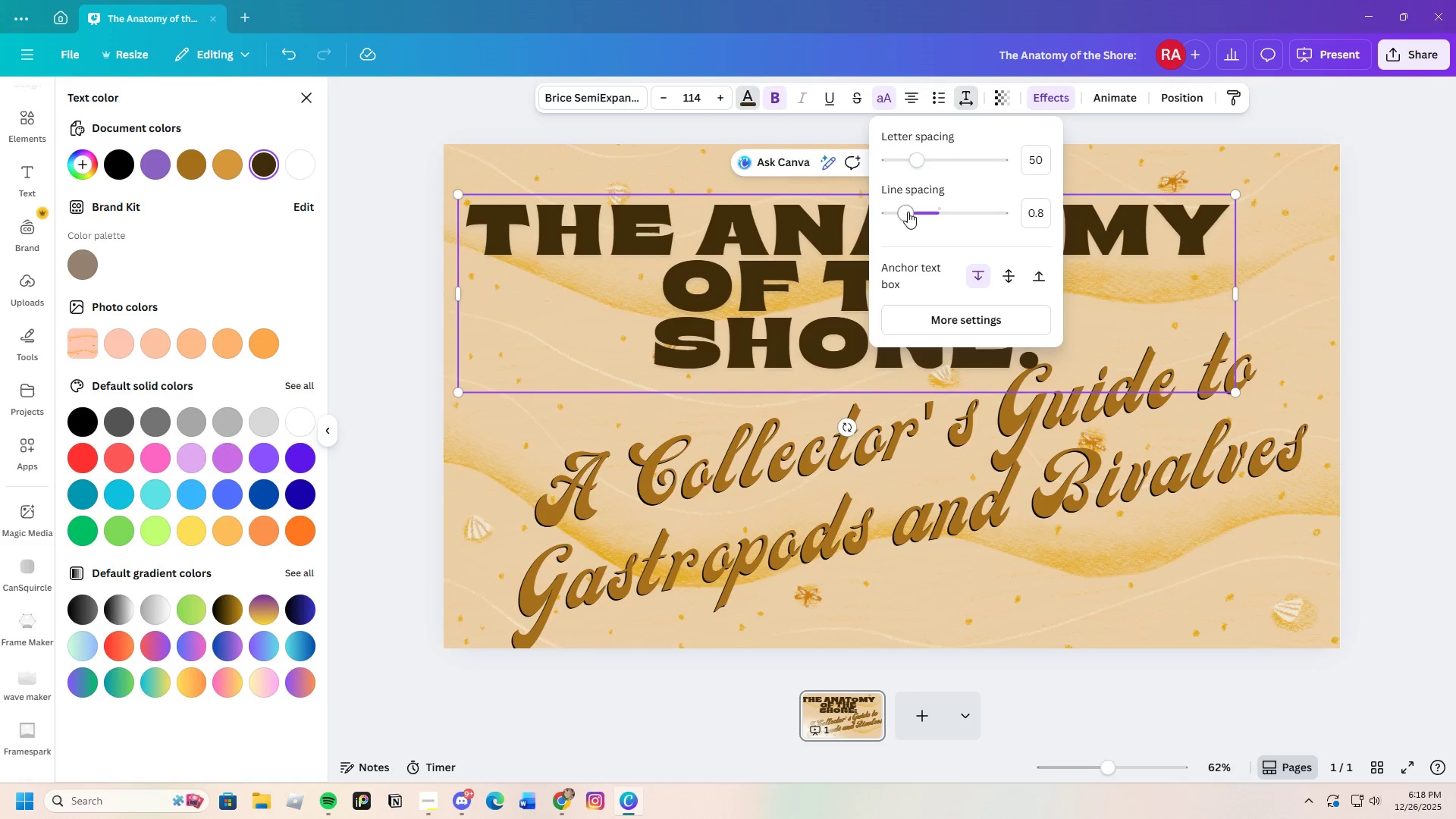 
left_click_drag(start_coordinate=[908, 212], to_coordinate=[915, 212])
 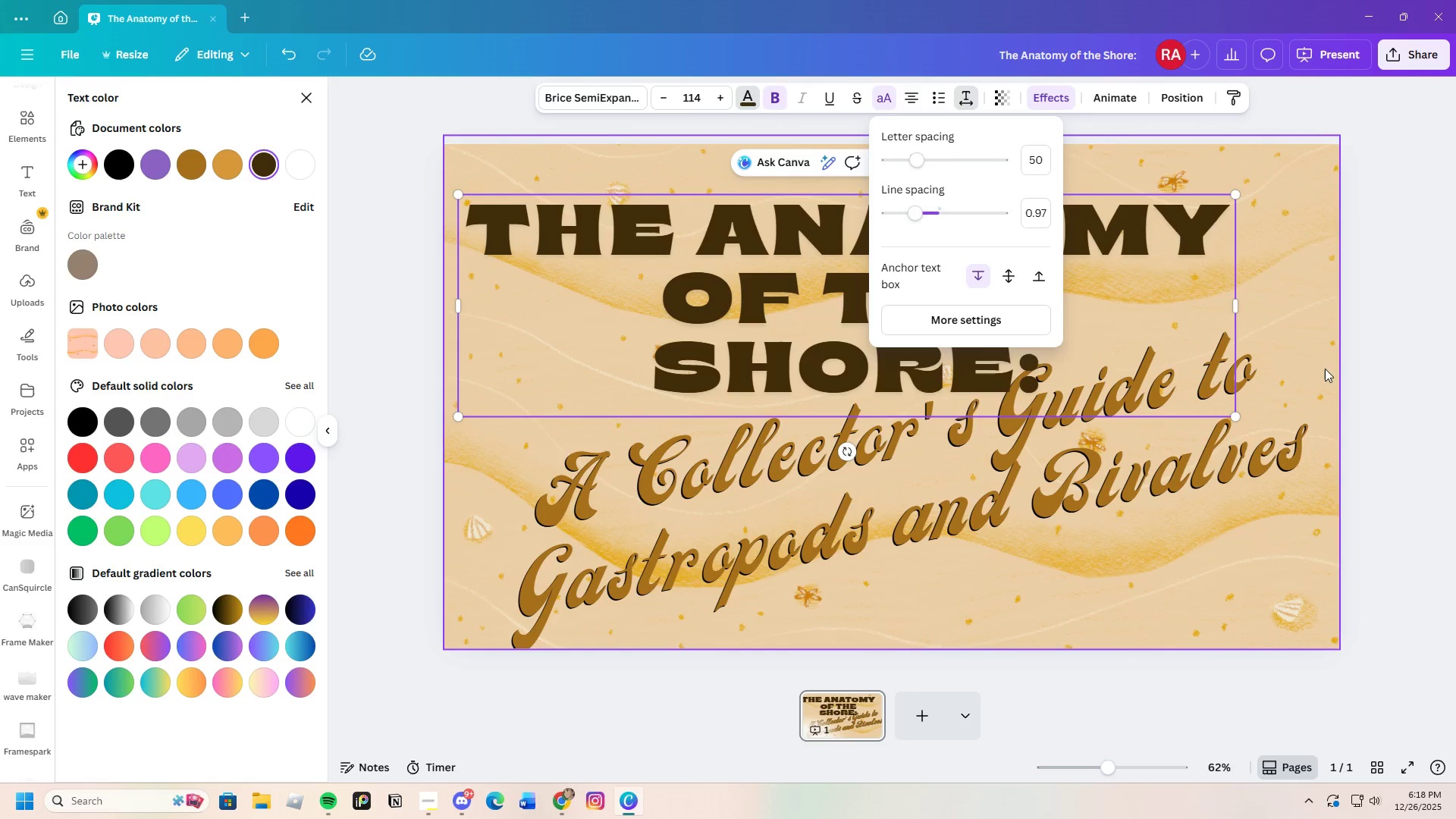 
left_click([1327, 363])
 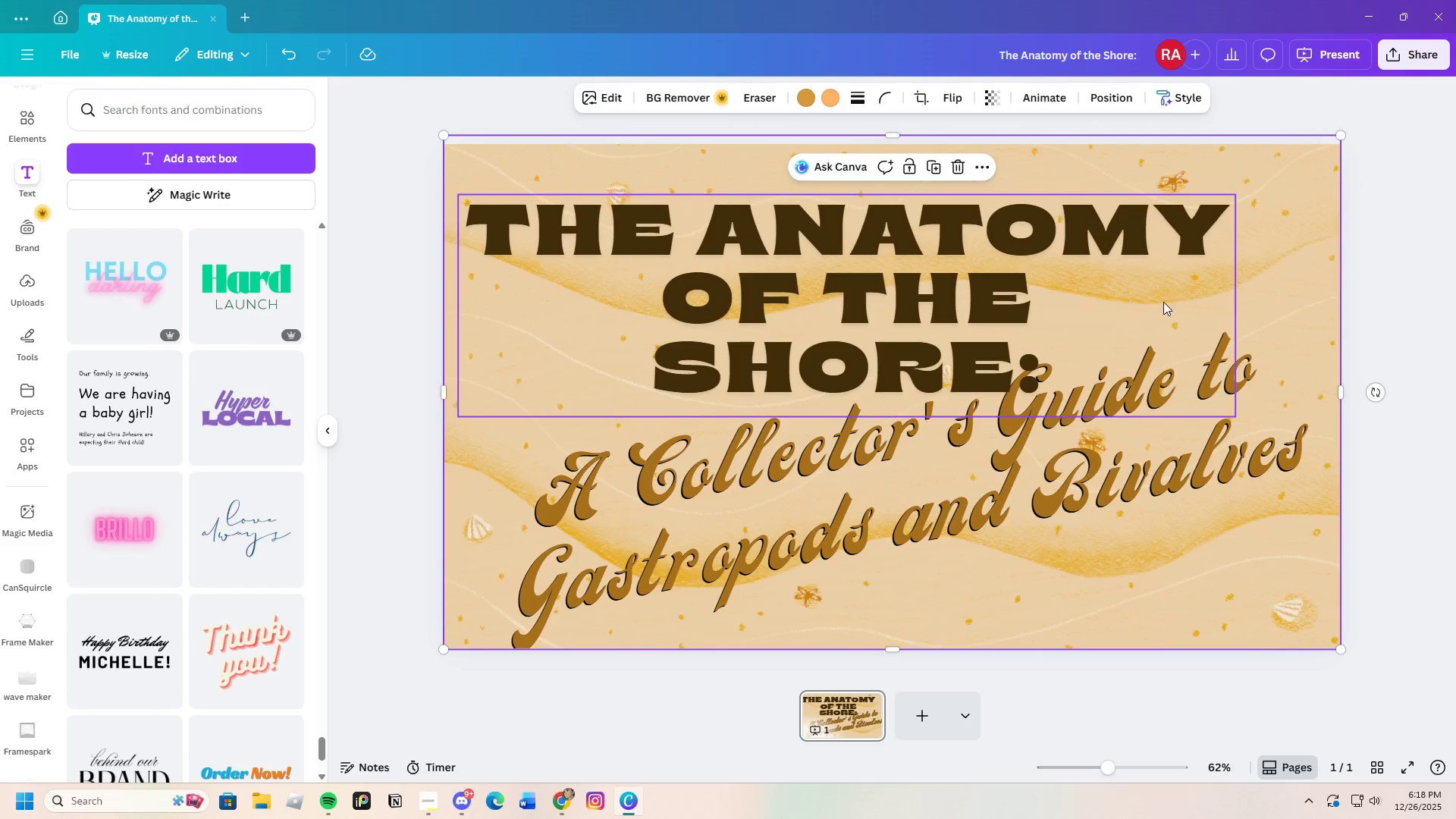 
left_click([1141, 297])
 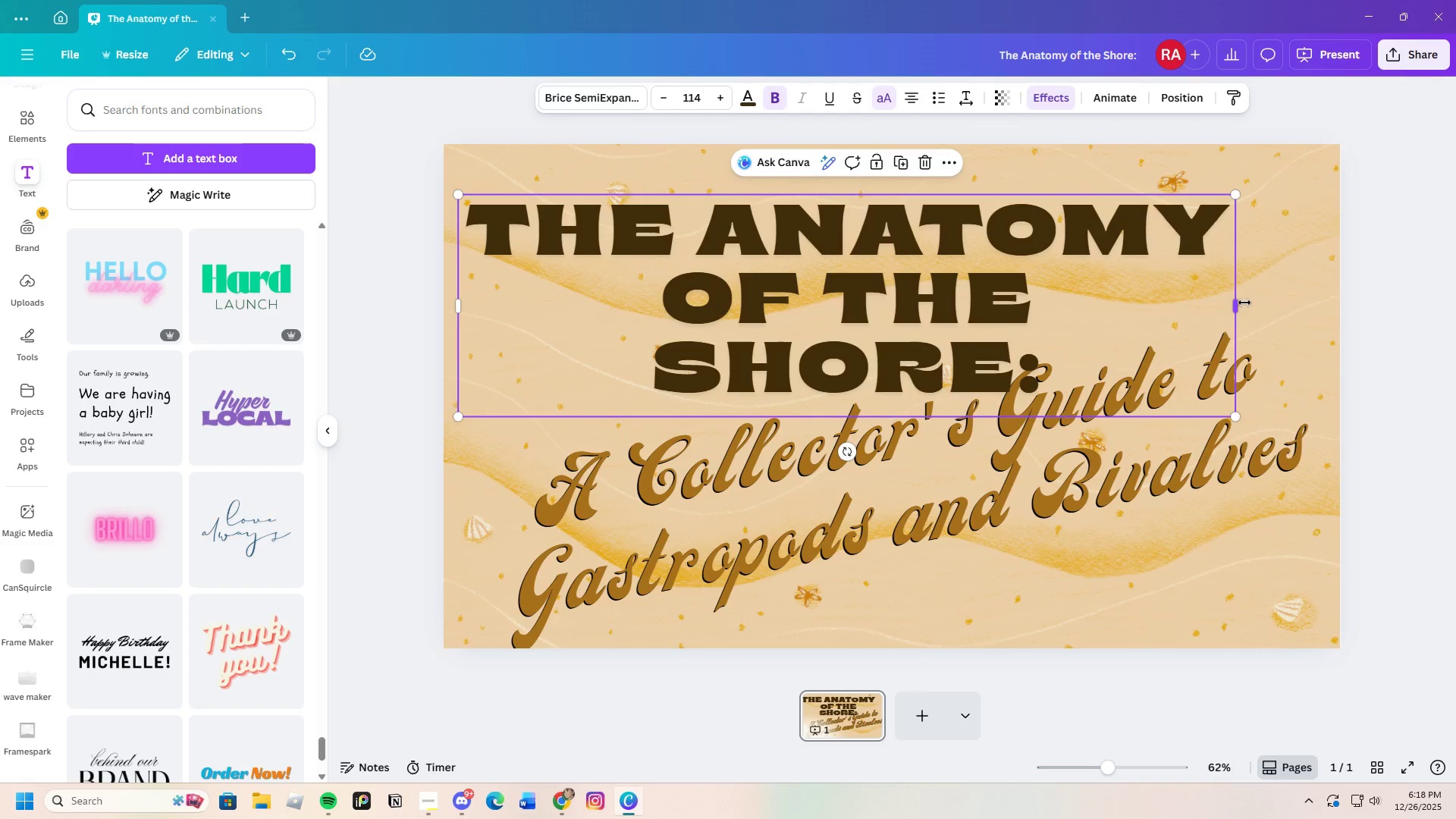 
left_click_drag(start_coordinate=[1244, 304], to_coordinate=[1319, 303])
 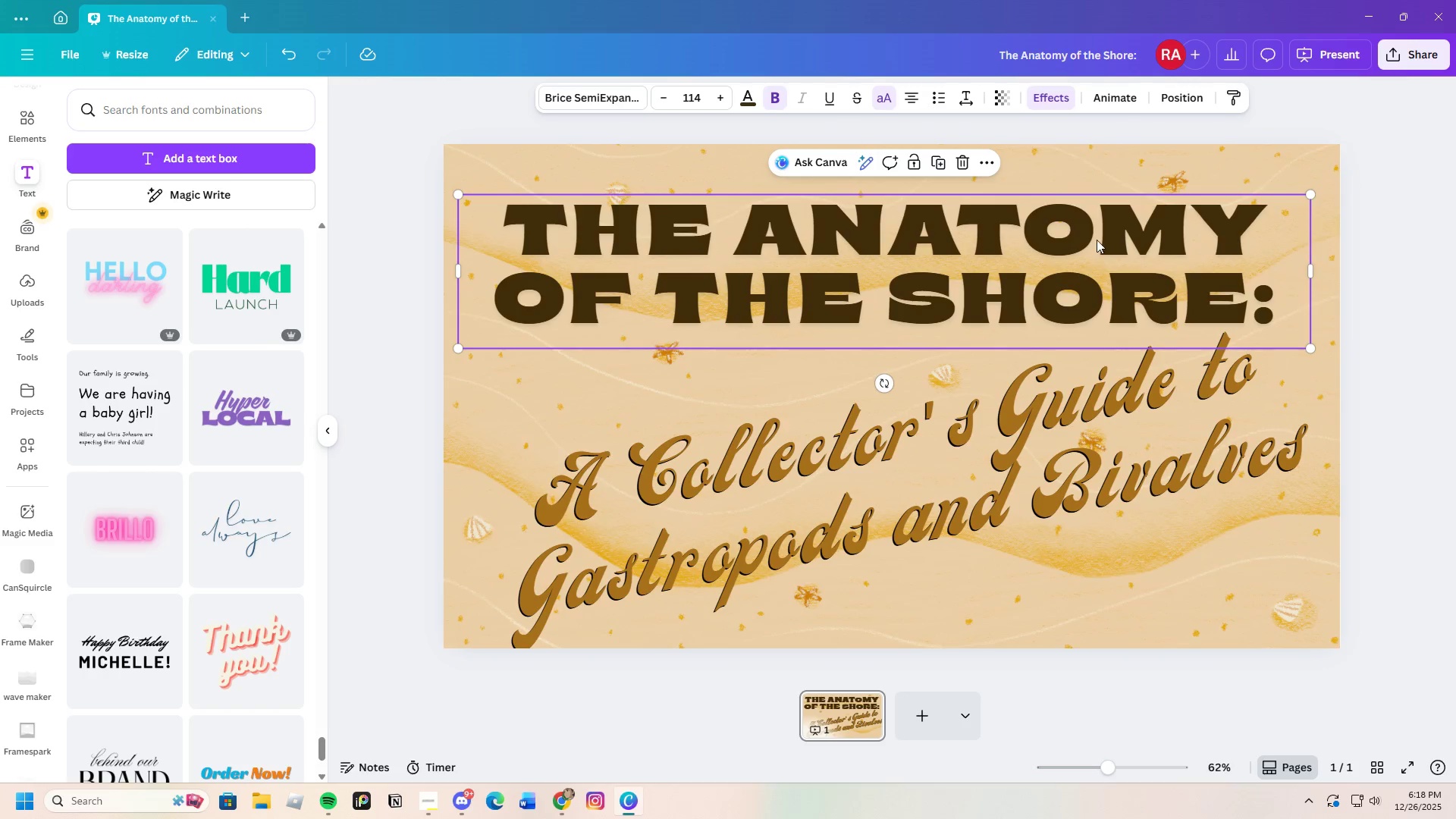 
left_click([1103, 238])
 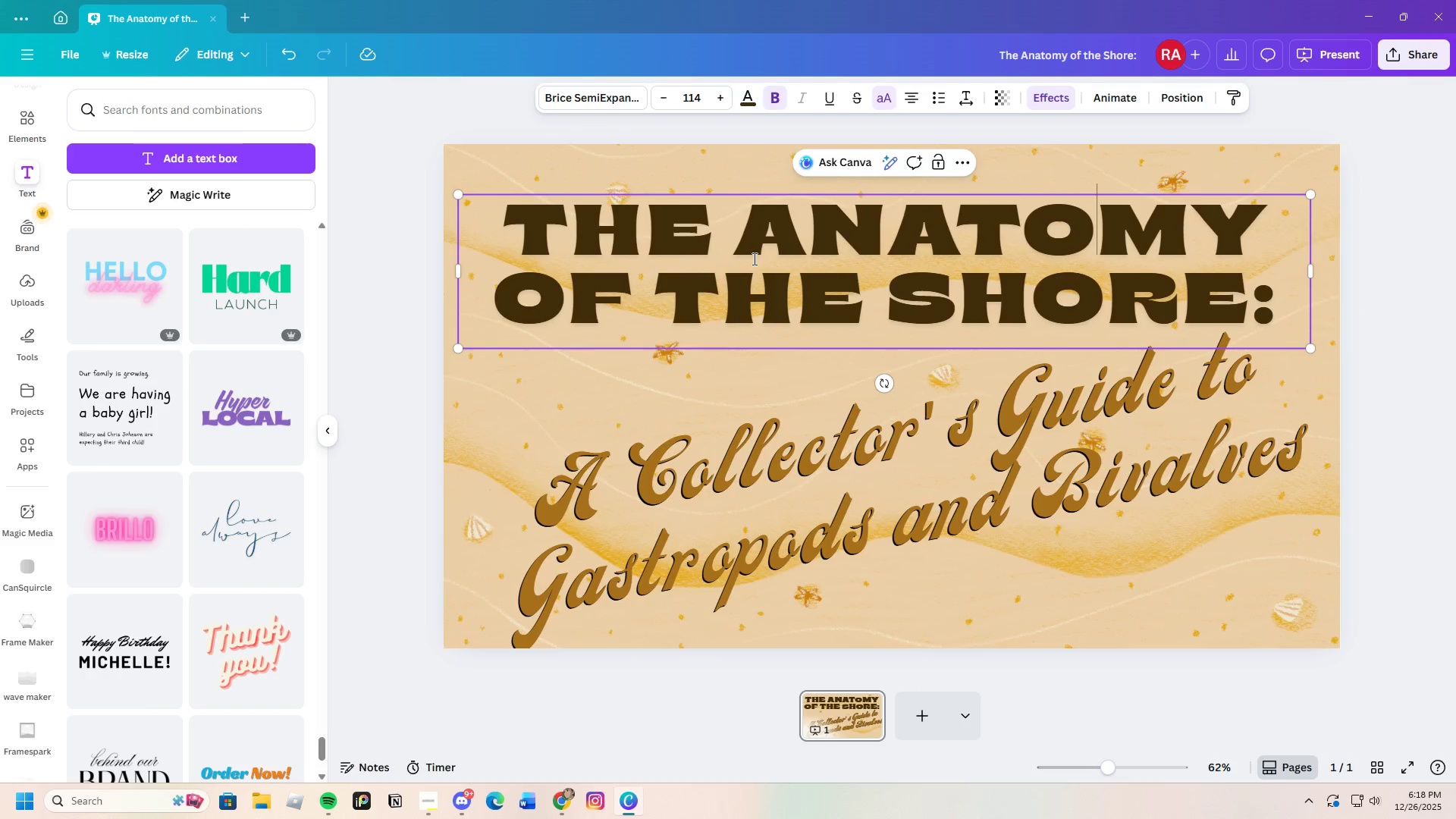 
left_click([732, 246])
 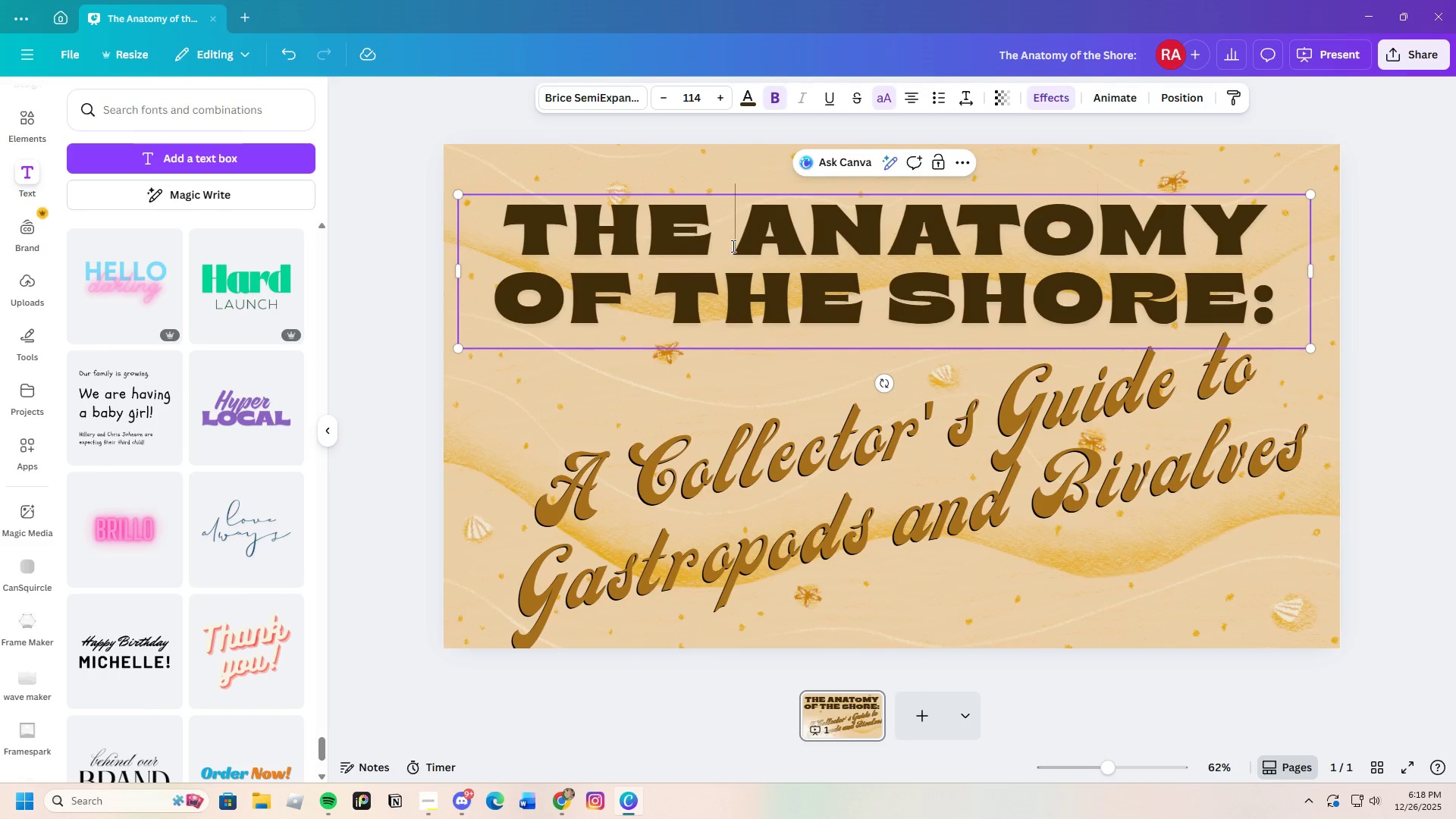 
key(Space)
 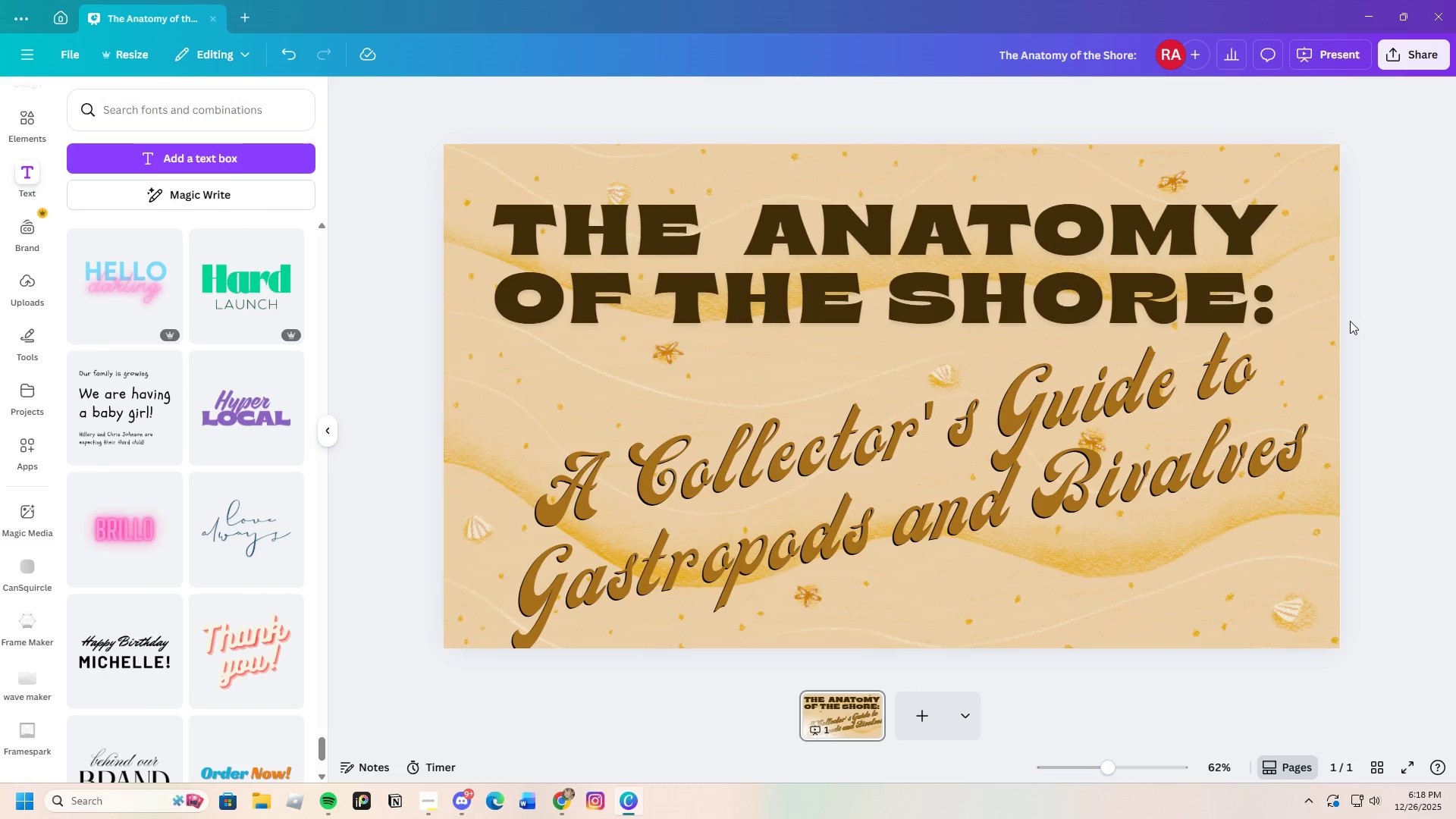 
left_click([742, 247])
 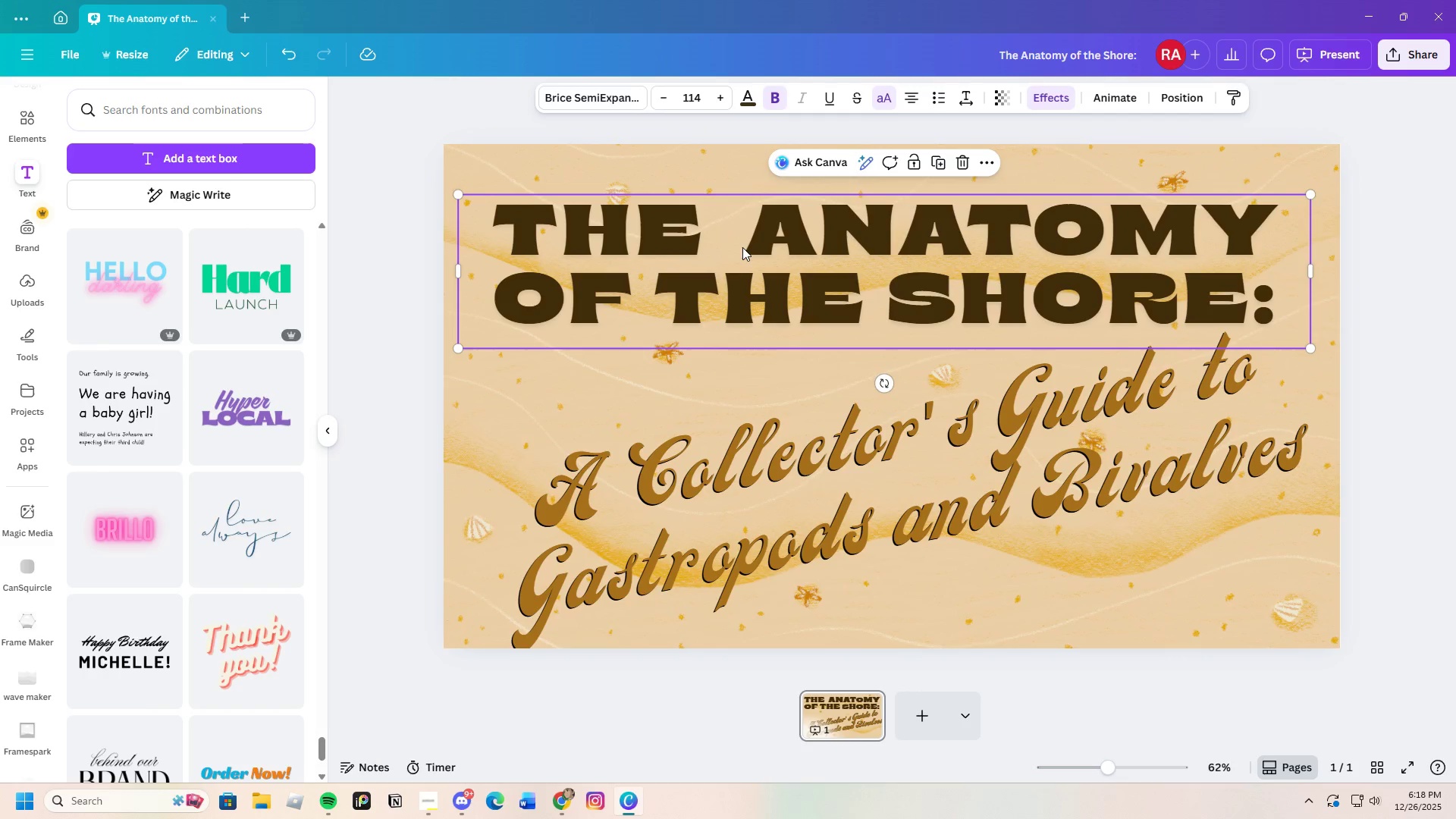 
left_click([742, 247])
 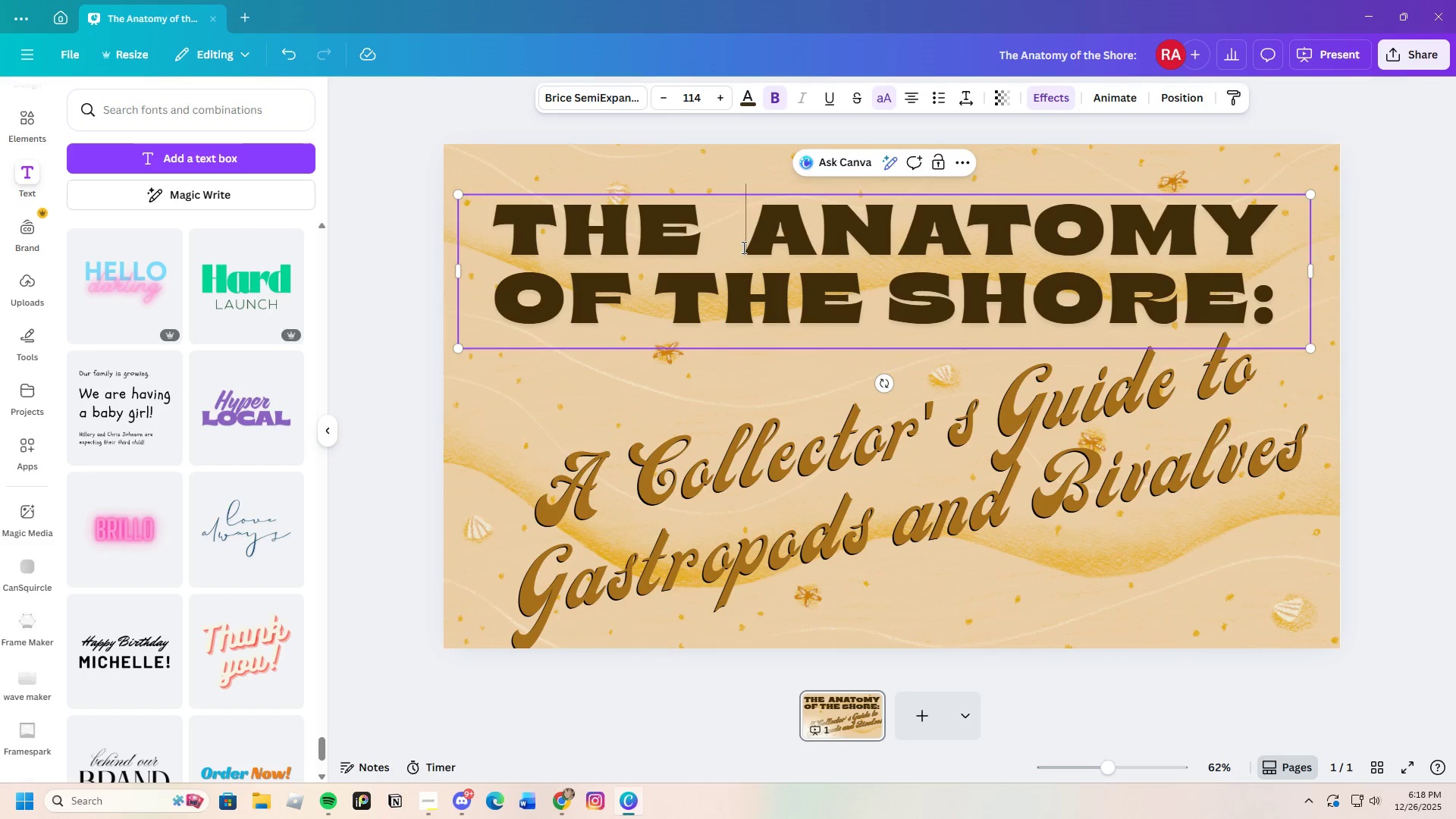 
key(Backspace)
 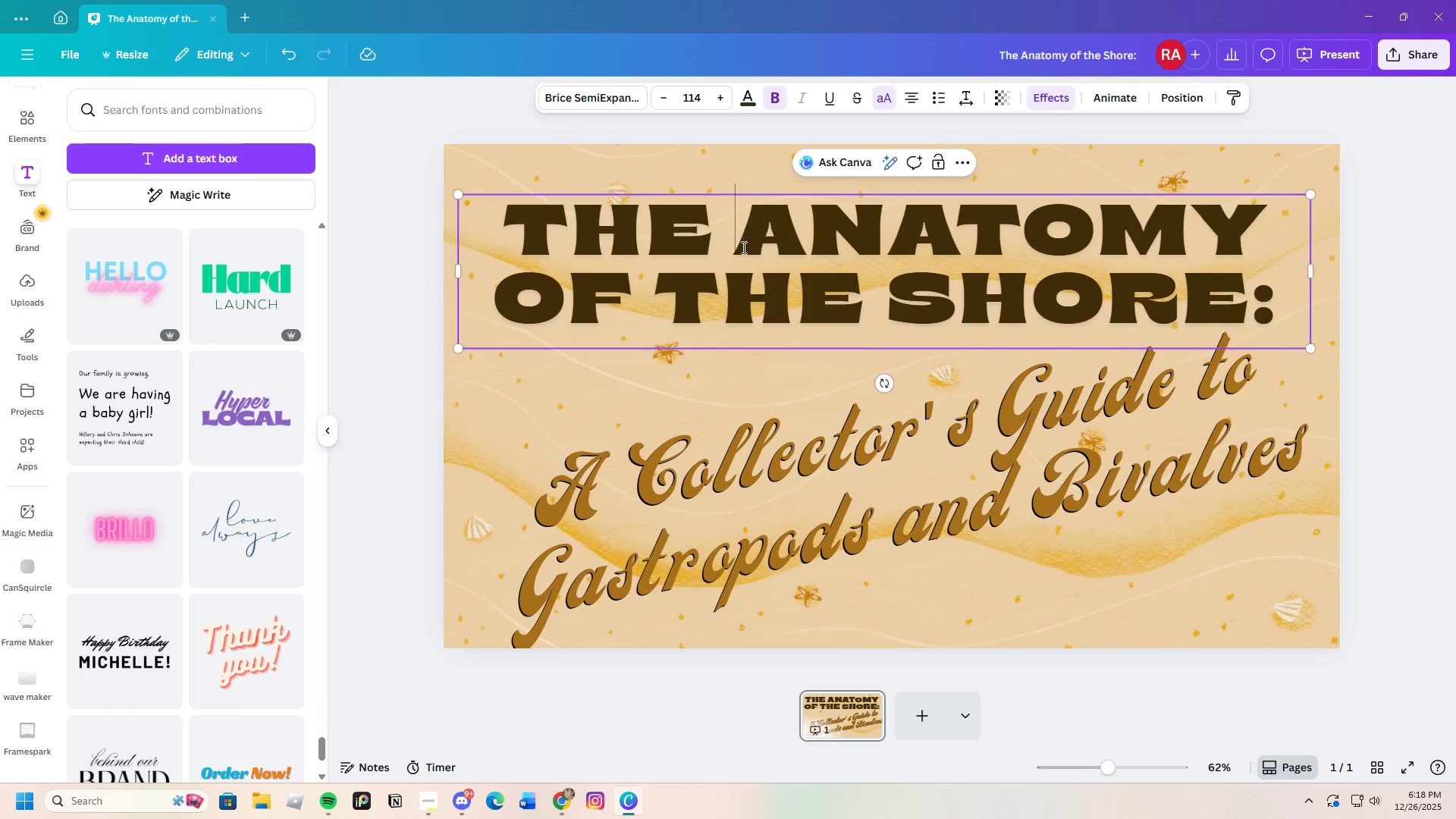 
key(Backspace)
 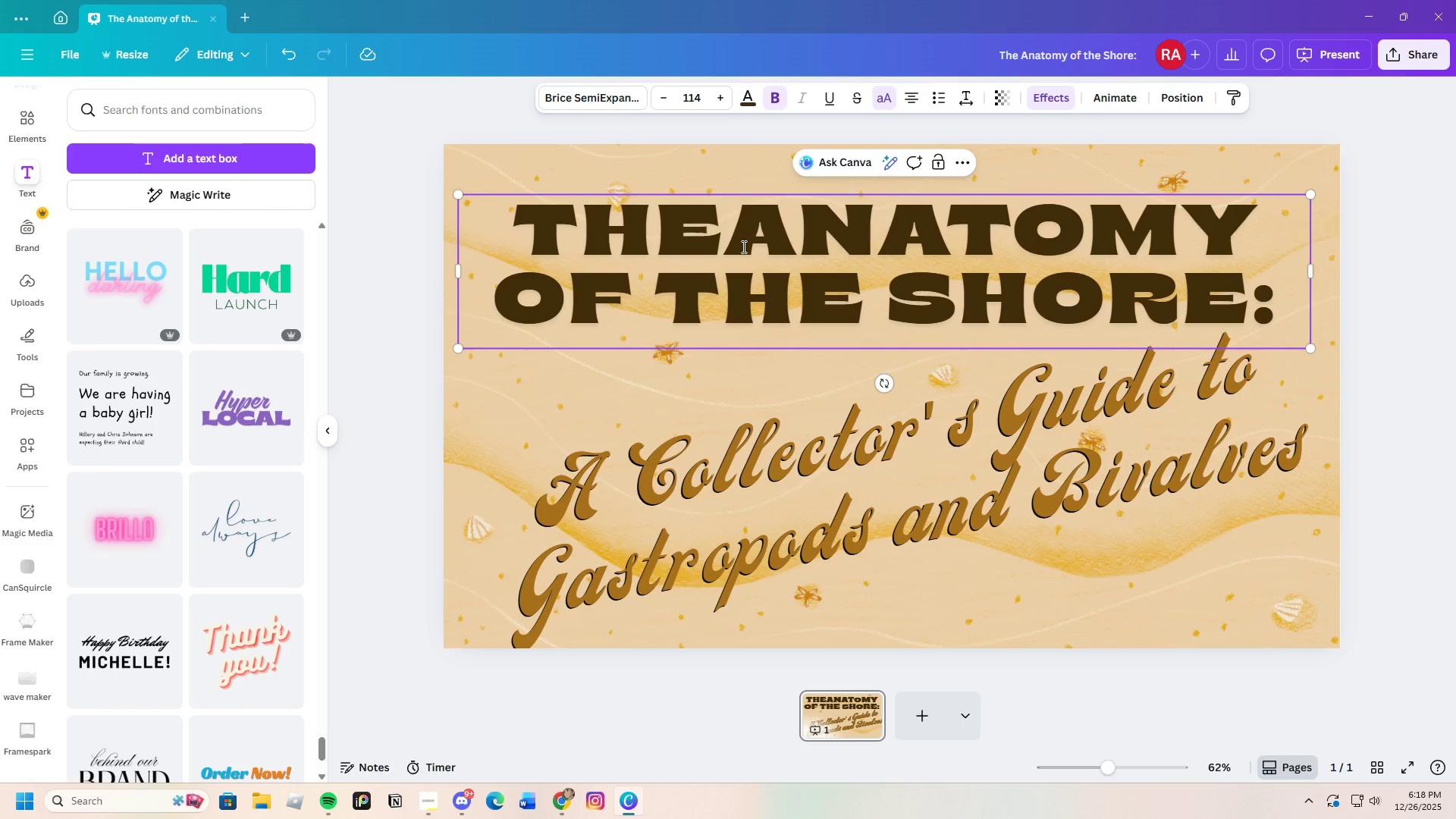 
key(Space)
 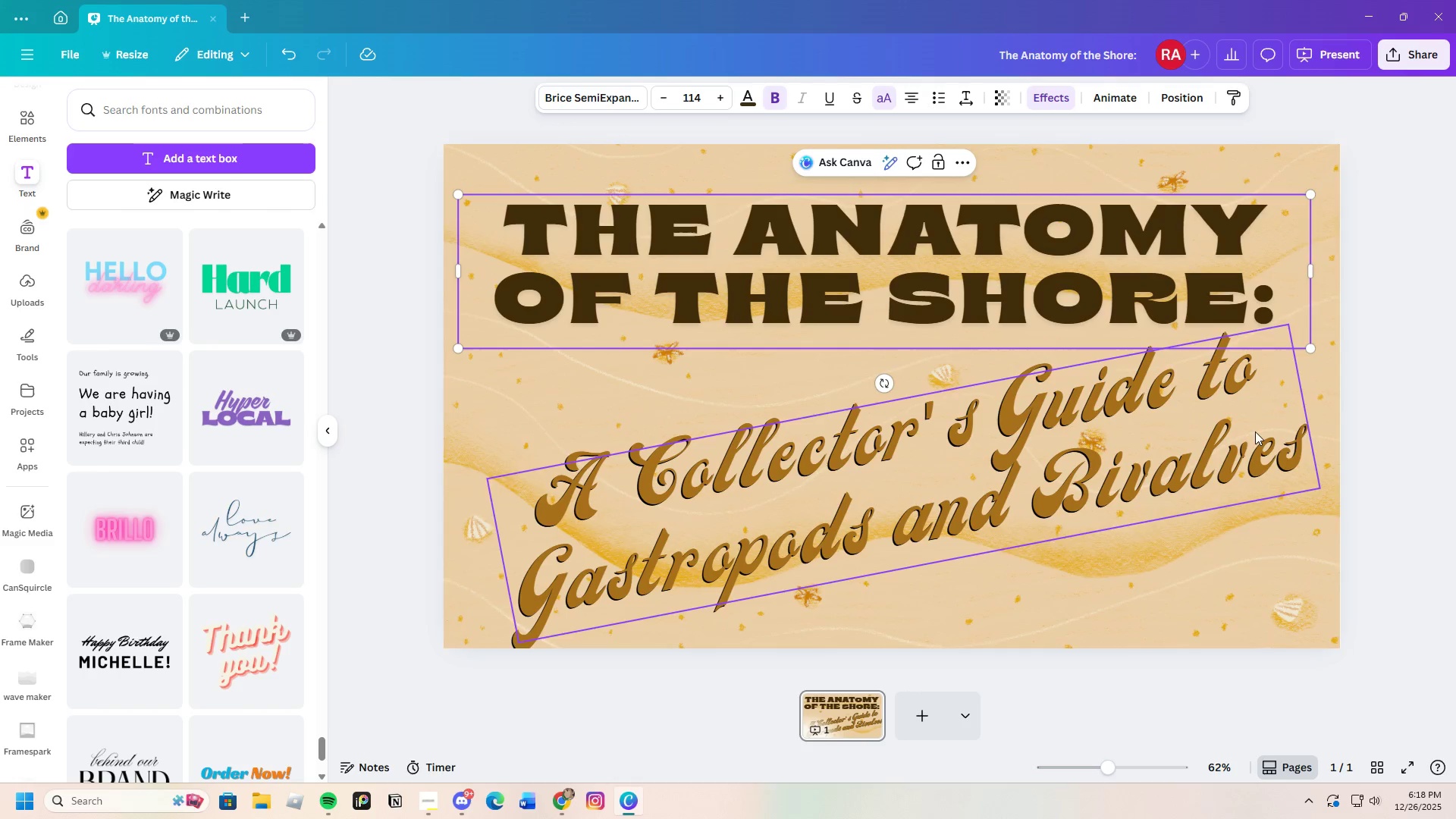 
left_click([1372, 372])
 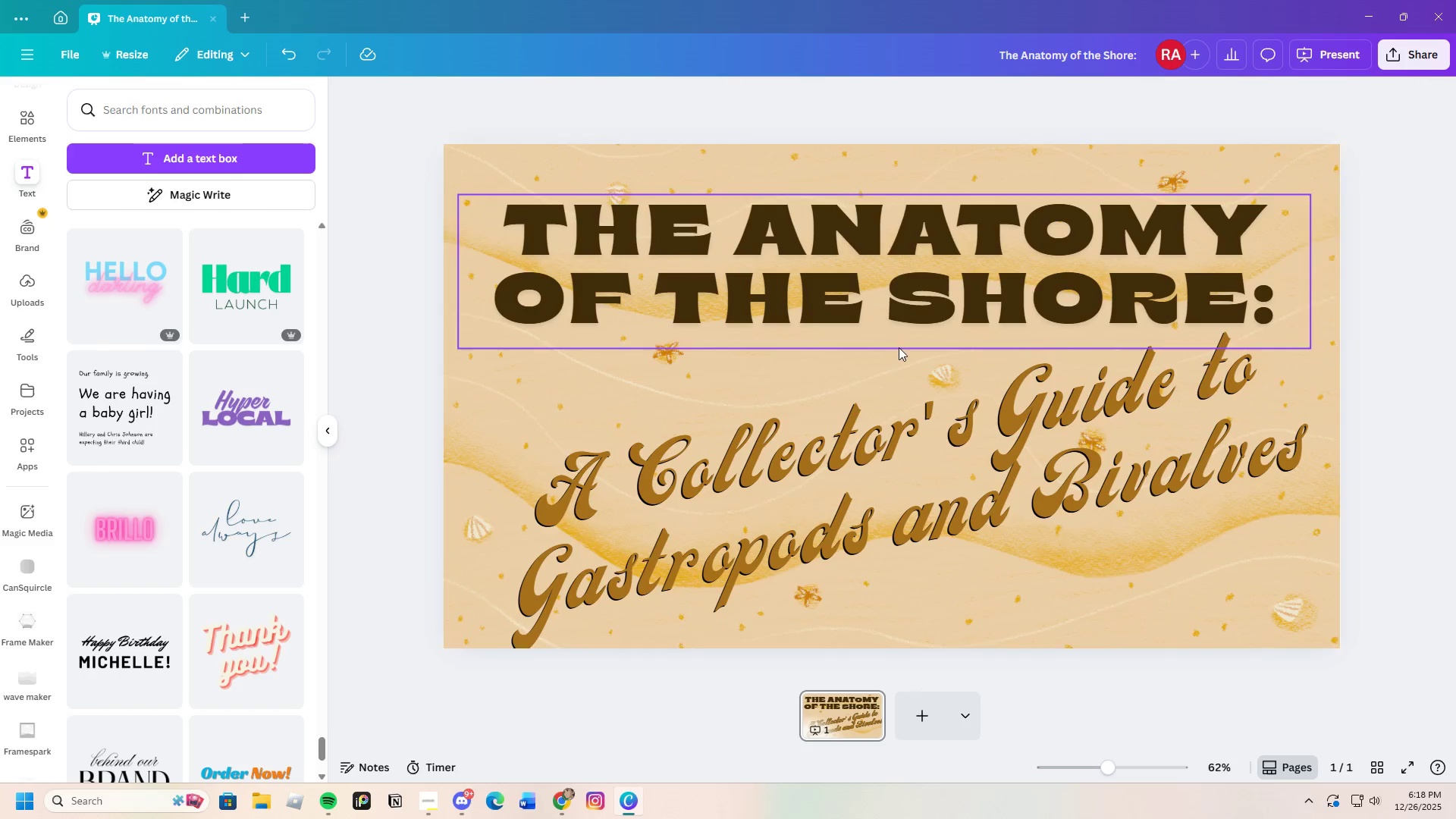 
left_click([946, 287])
 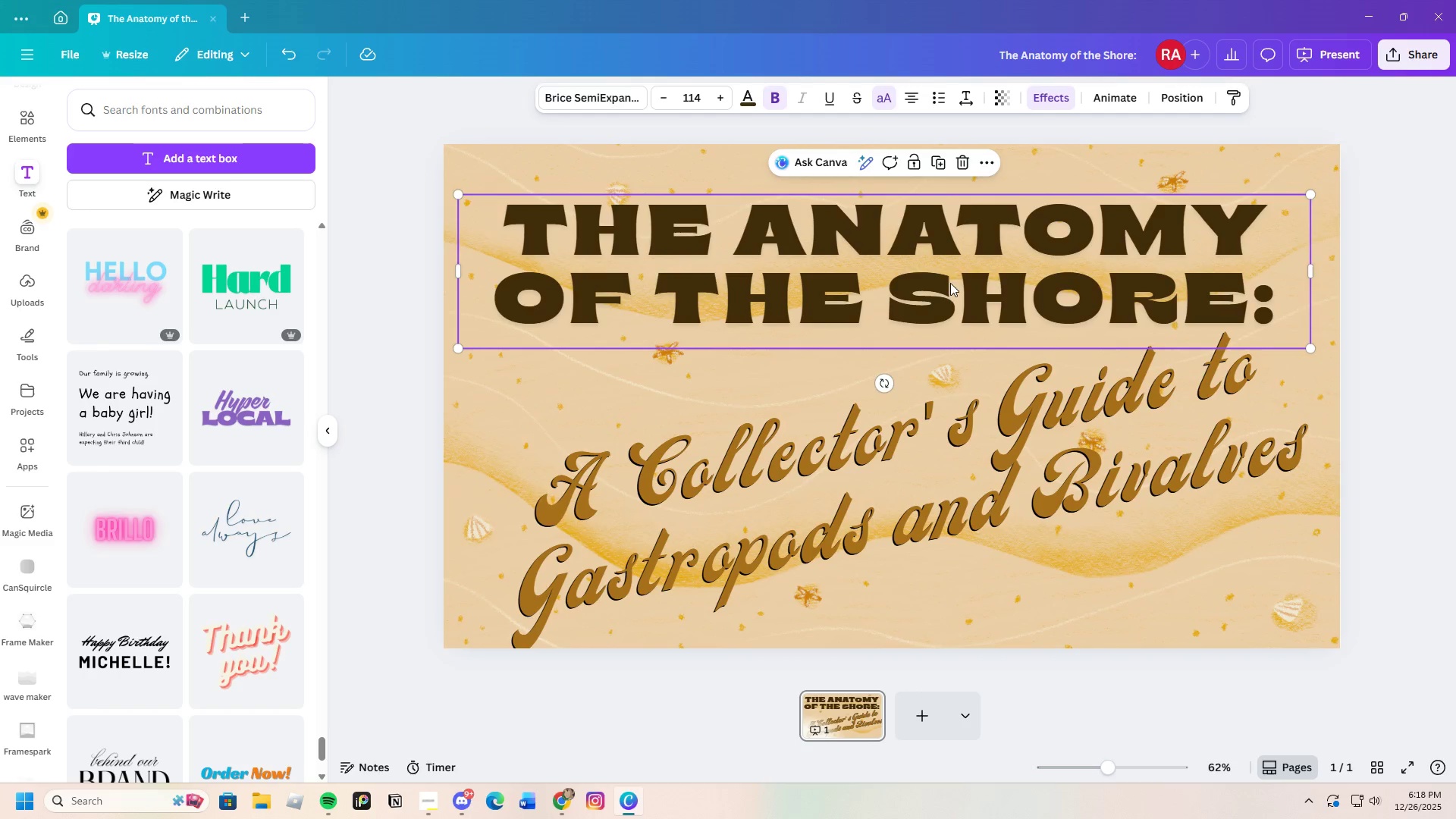 
left_click_drag(start_coordinate=[950, 283], to_coordinate=[921, 275])
 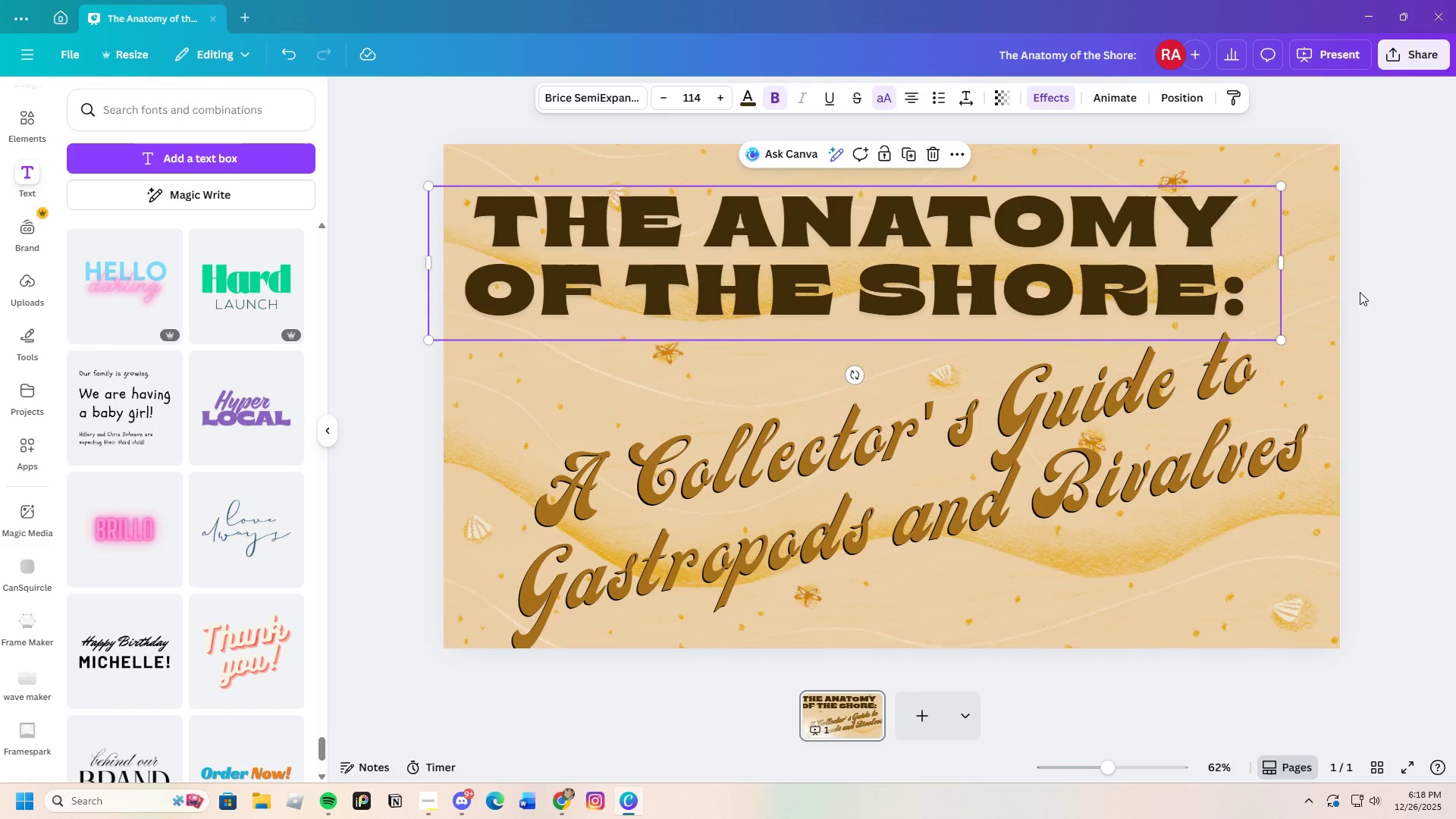 
left_click([1369, 293])
 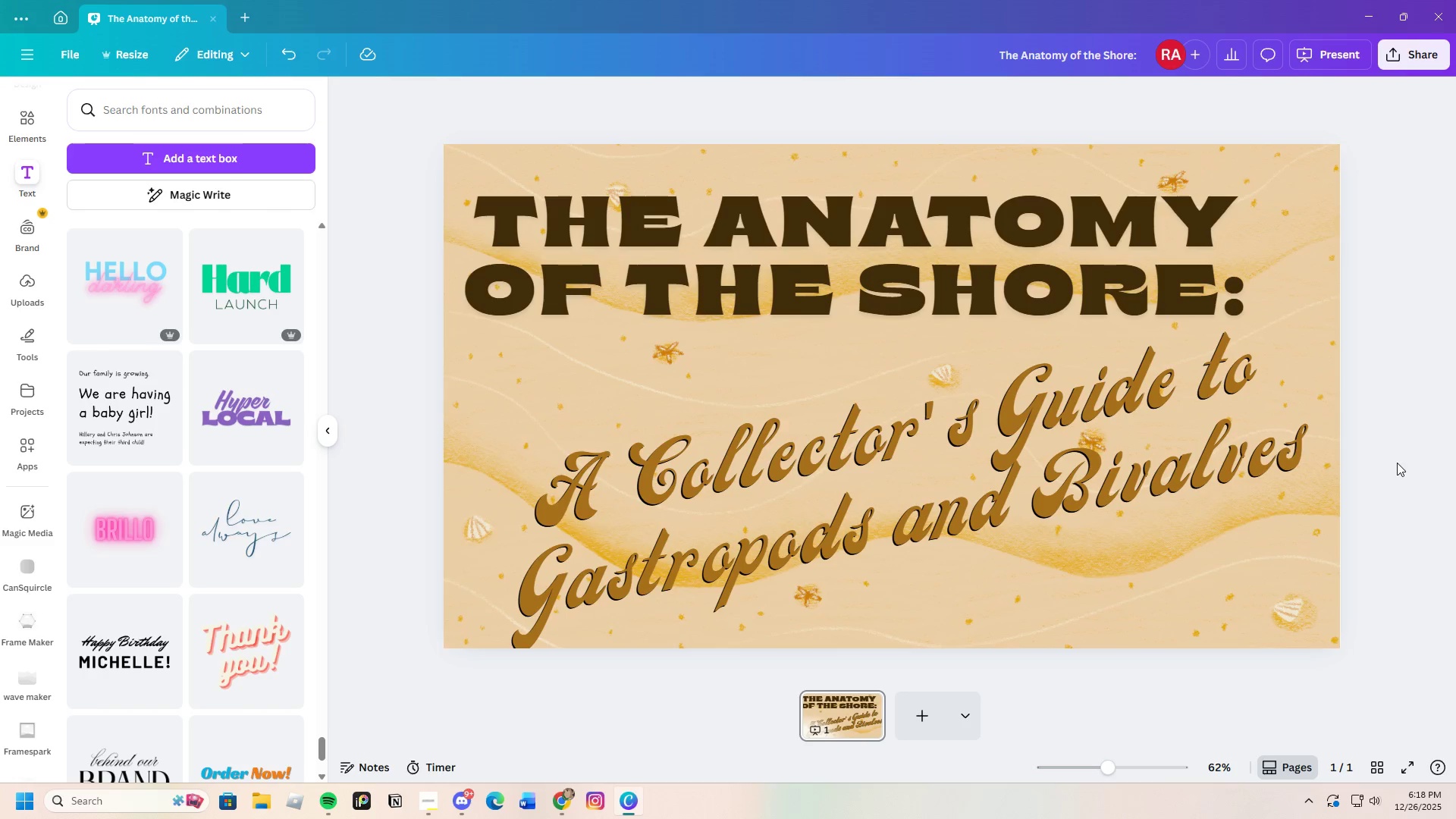 
wait(5.48)
 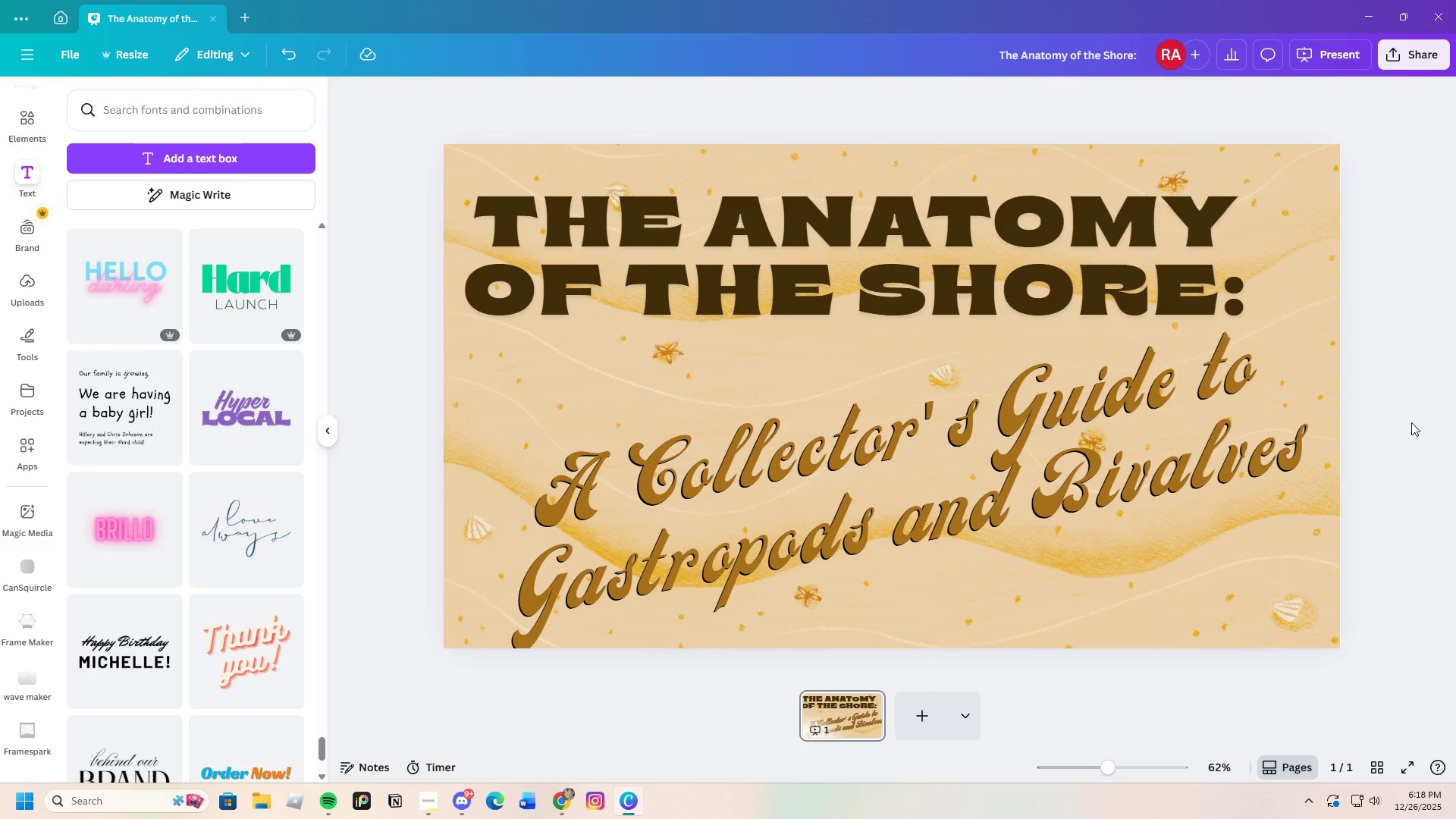 
left_click([16, 111])
 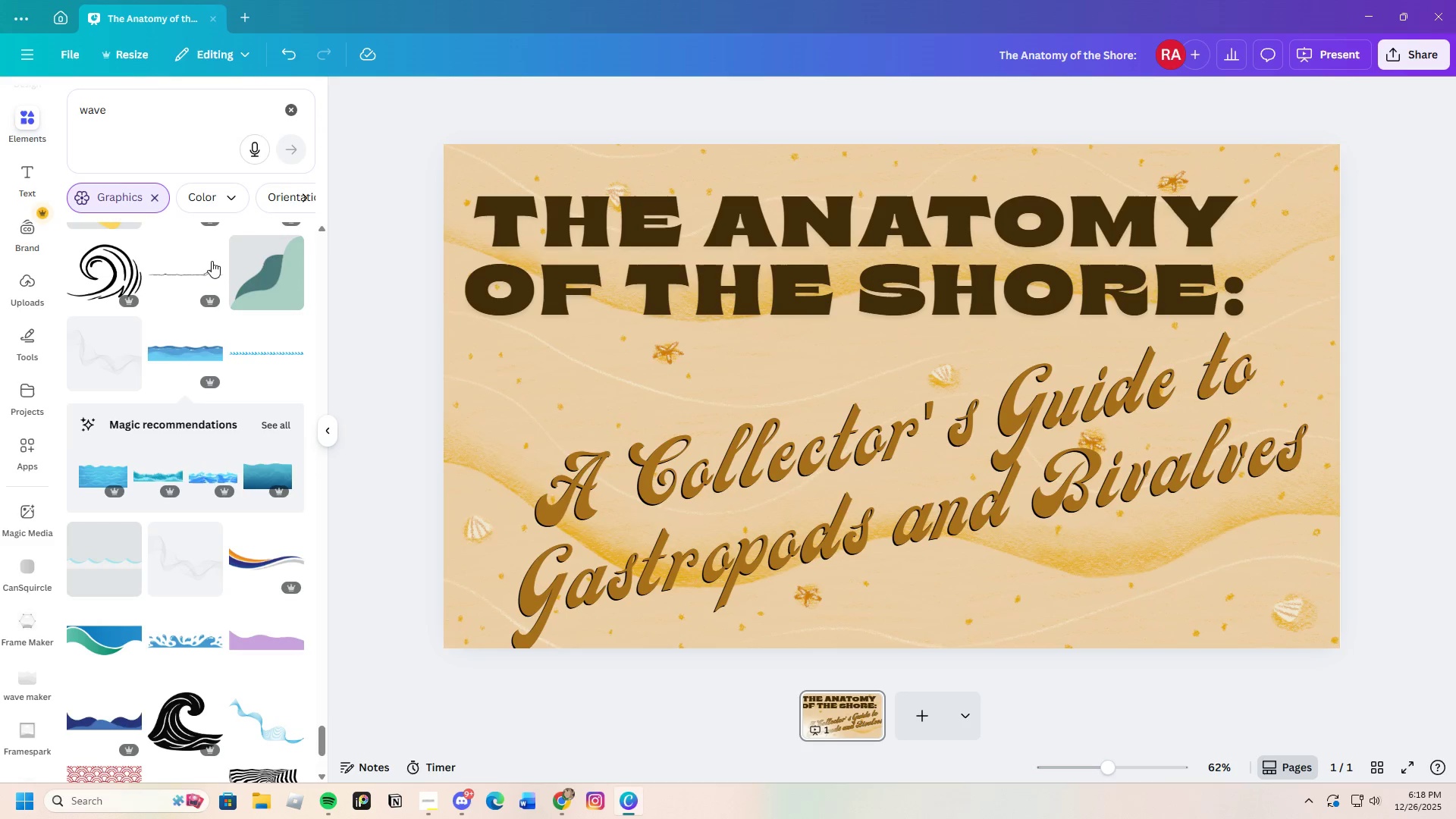 
scroll: coordinate [214, 496], scroll_direction: down, amount: 7.0
 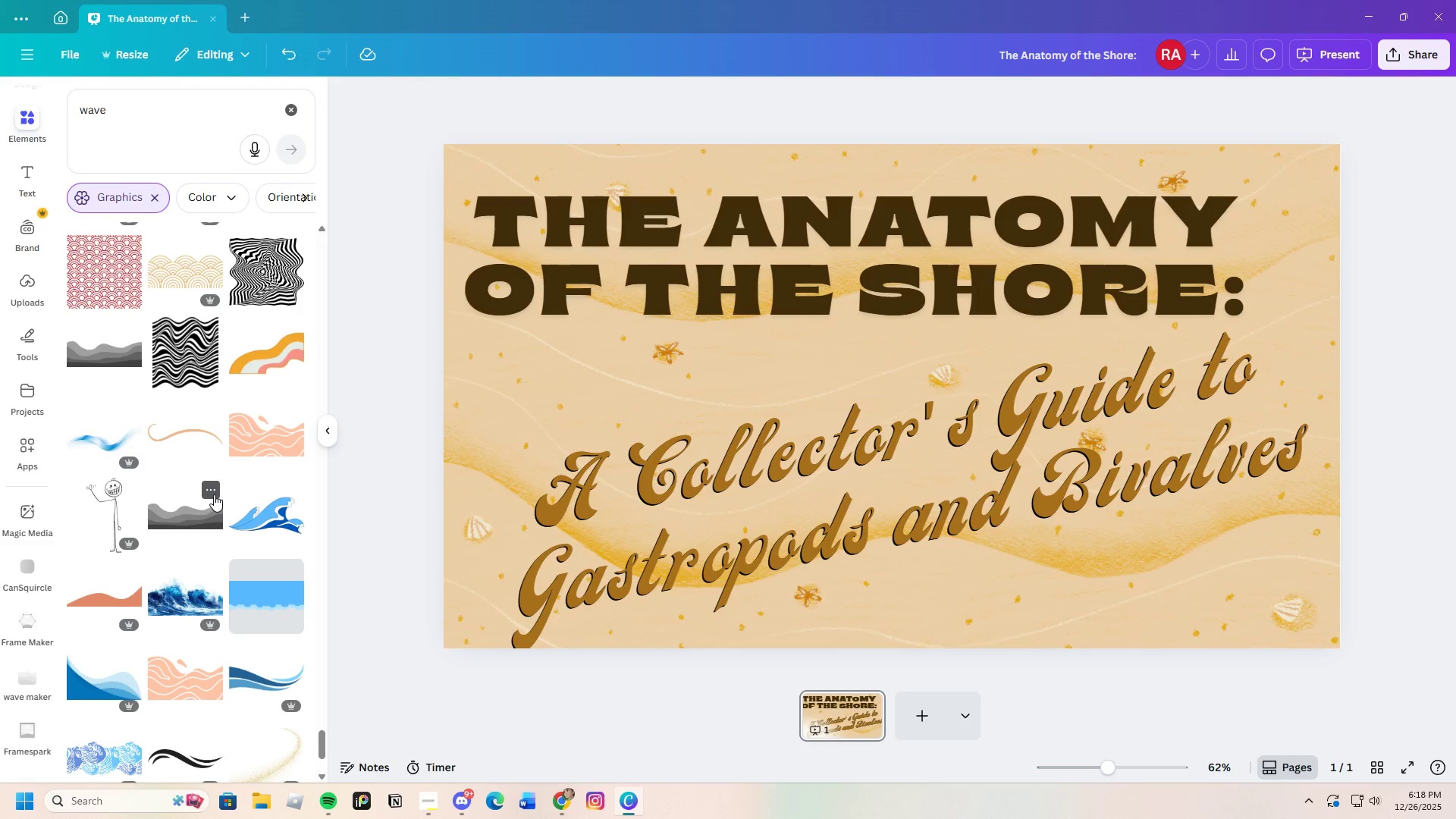 
scroll: coordinate [214, 494], scroll_direction: up, amount: 3.0
 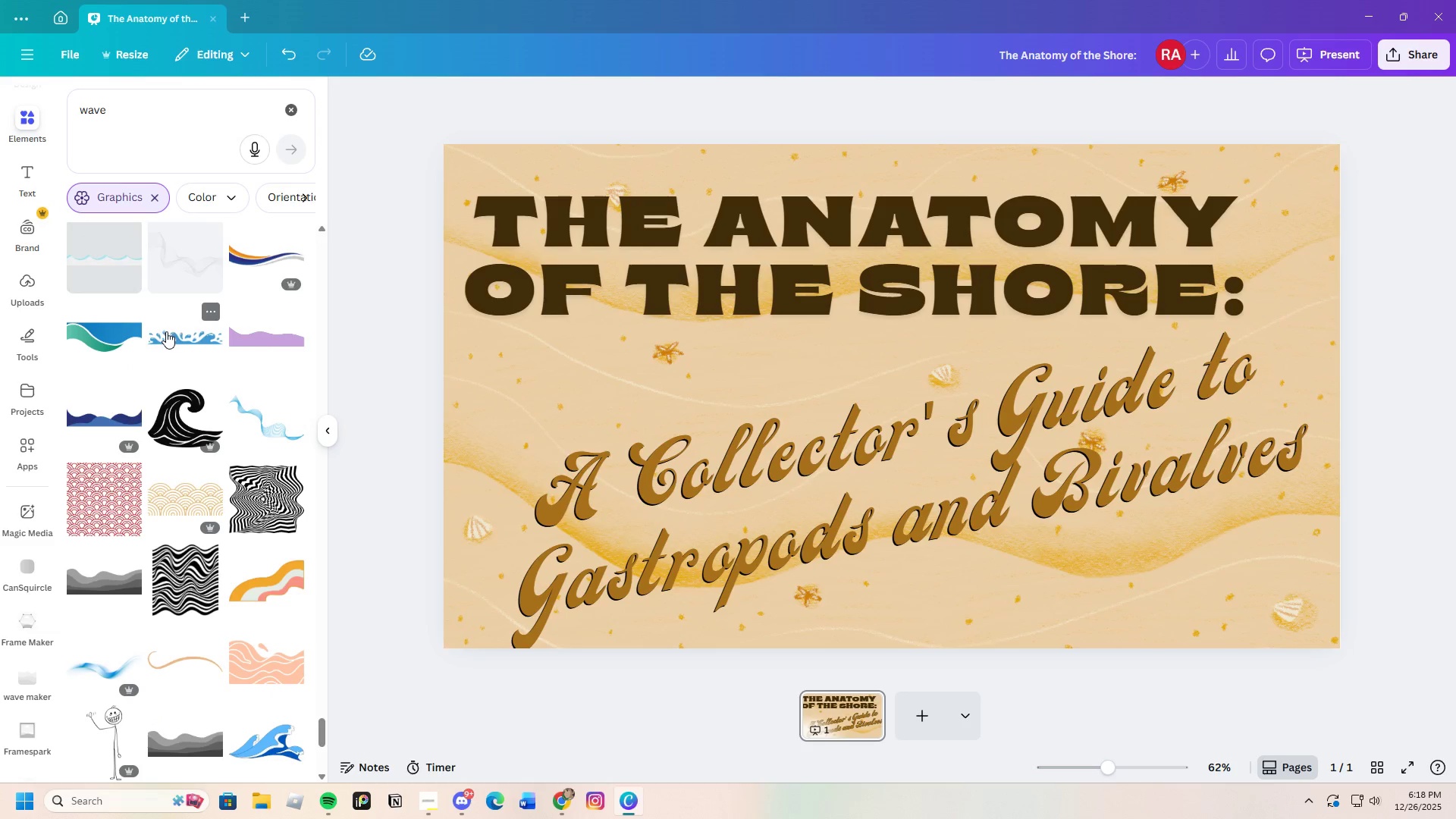 
scroll: coordinate [264, 527], scroll_direction: down, amount: 21.0
 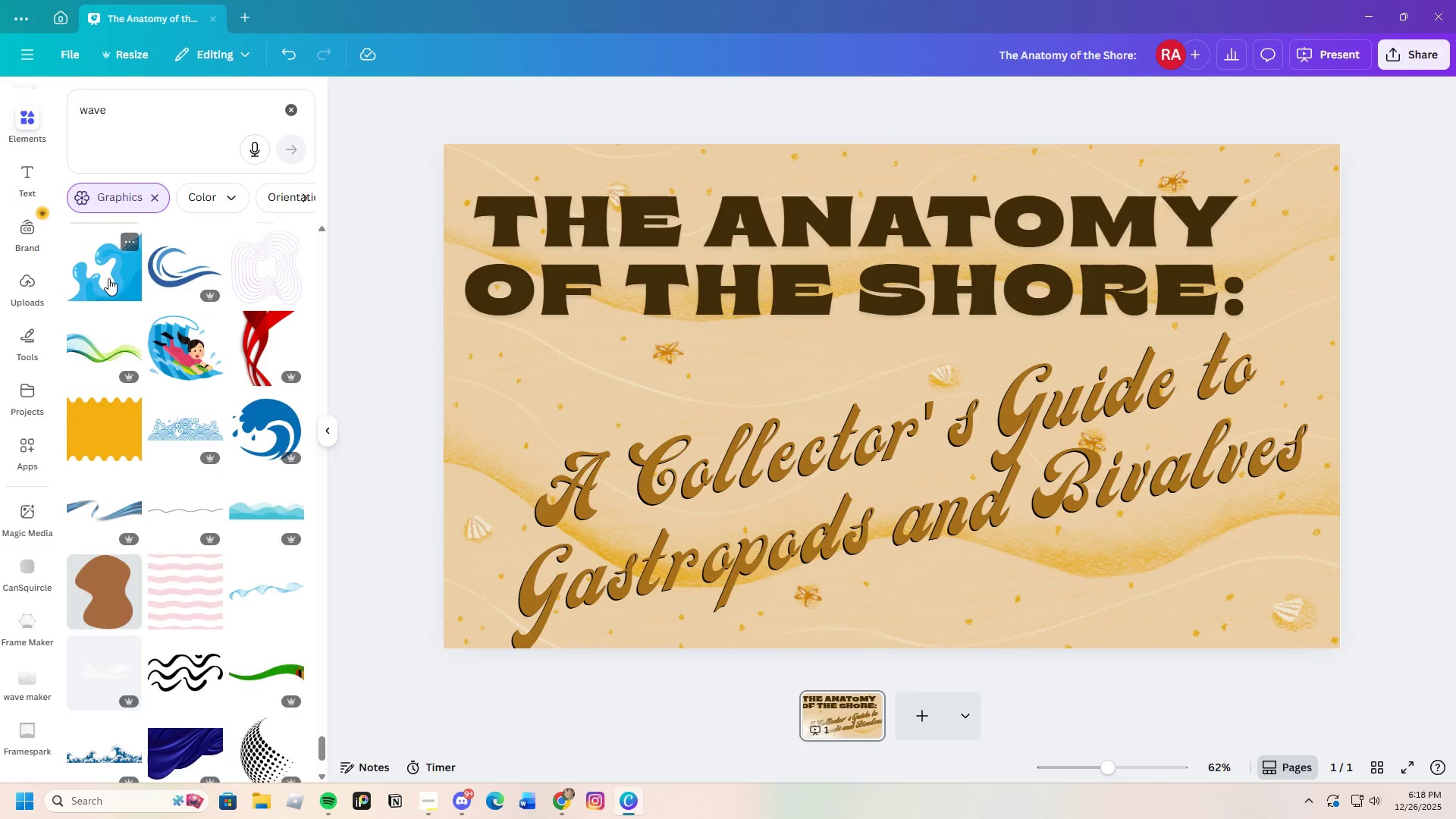 
left_click([108, 278])
 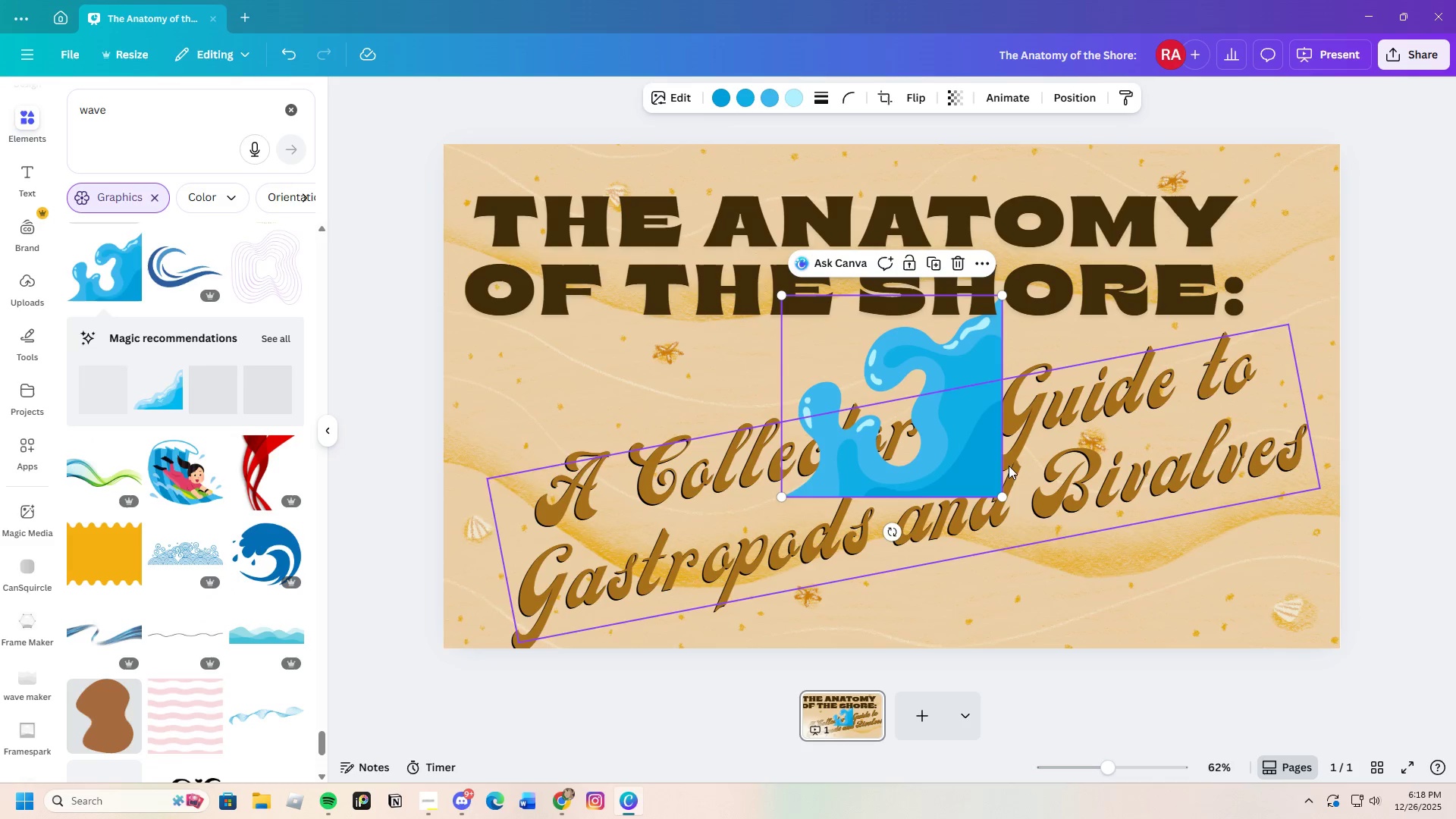 
left_click_drag(start_coordinate=[909, 417], to_coordinate=[1271, 591])
 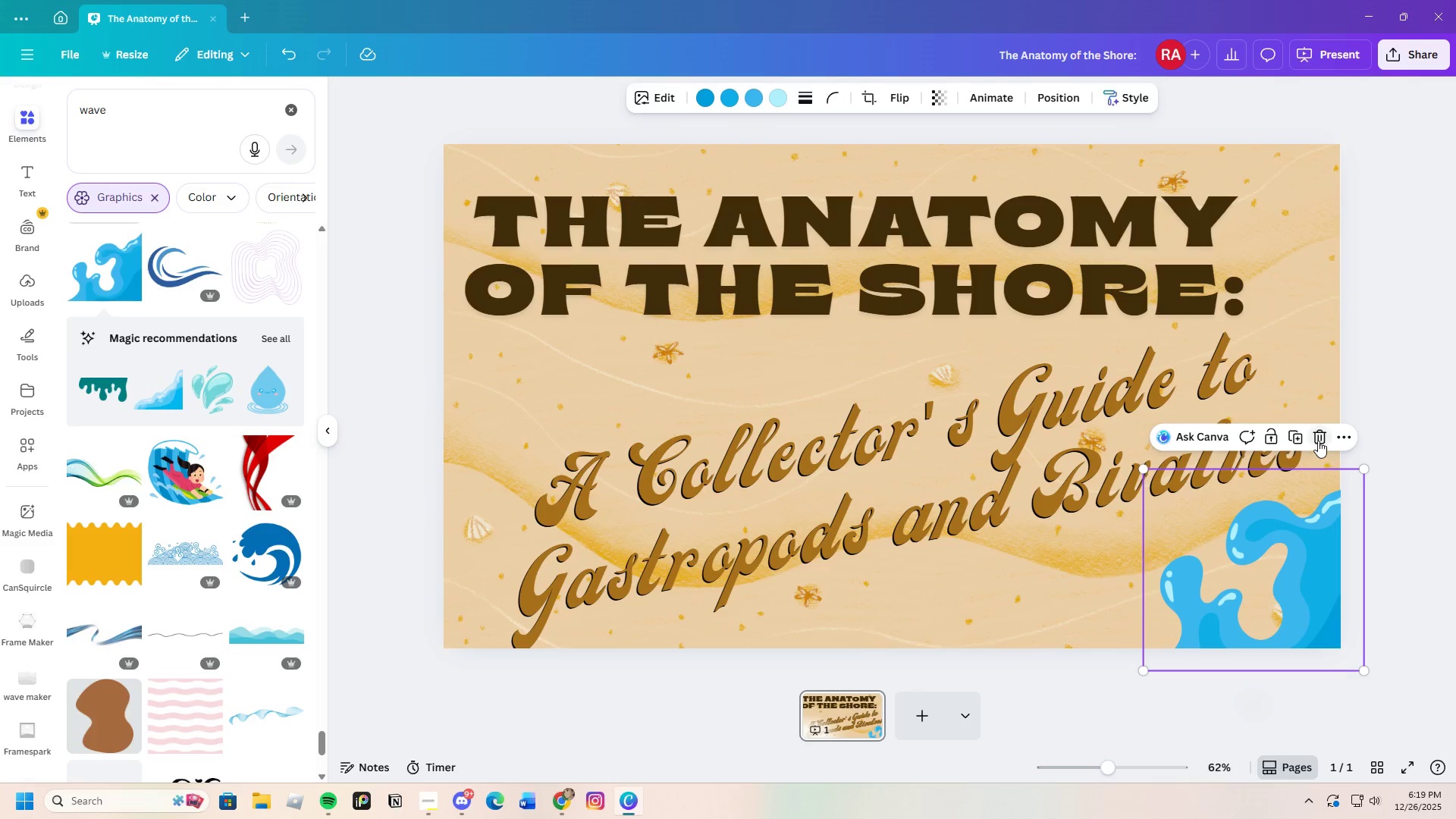 
left_click([1318, 441])
 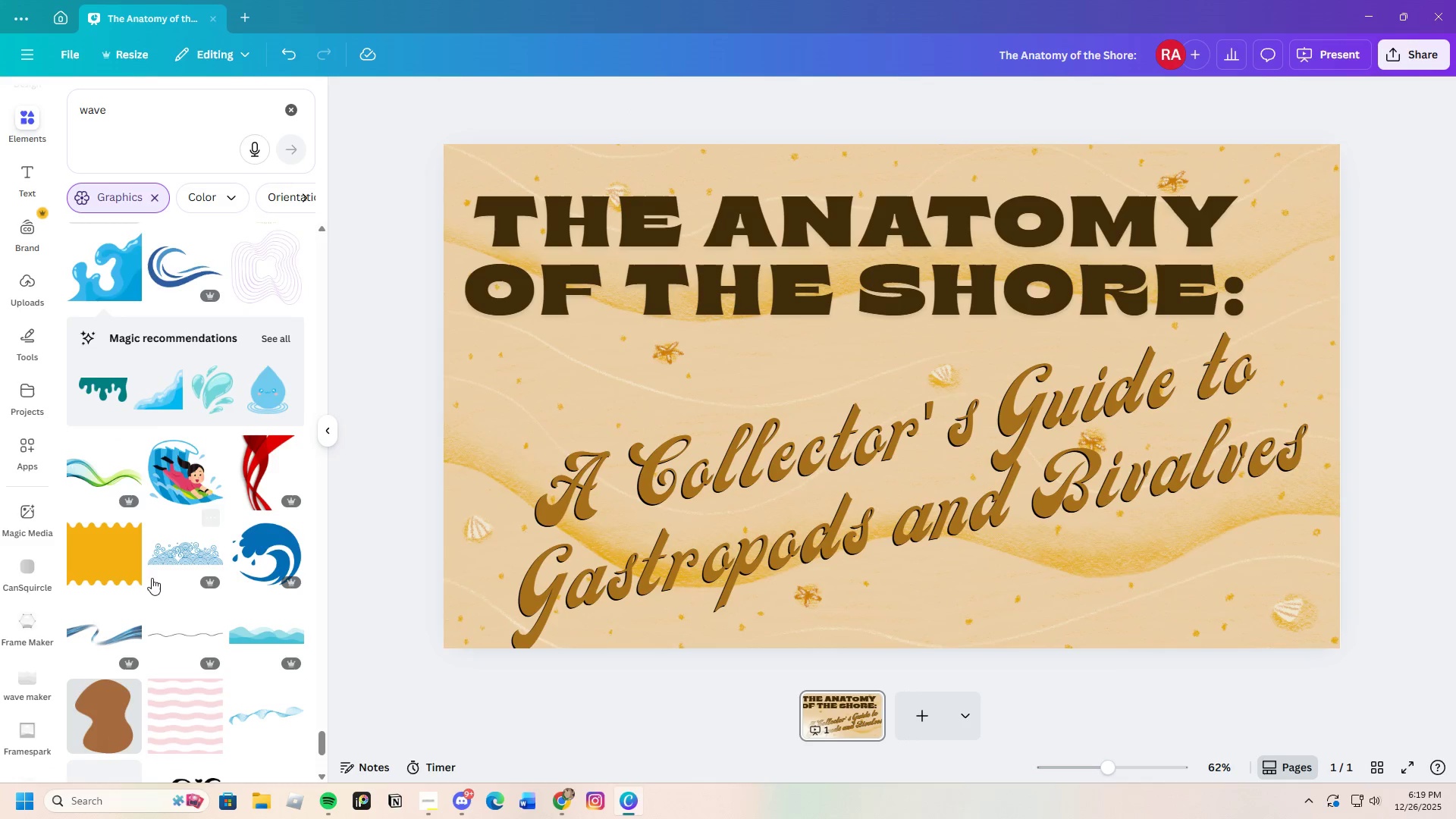 
scroll: coordinate [184, 611], scroll_direction: down, amount: 24.0
 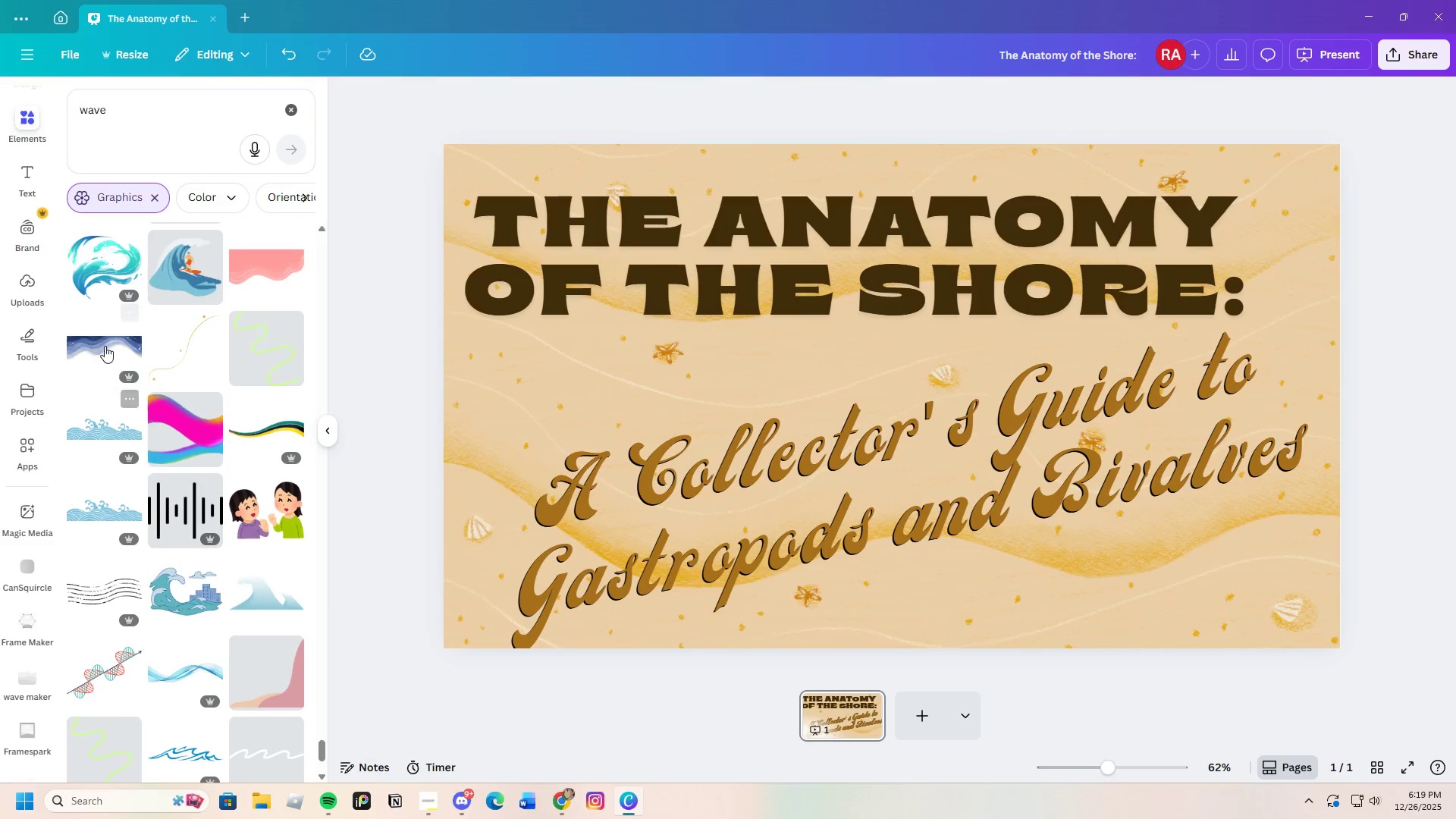 
left_click([86, 282])
 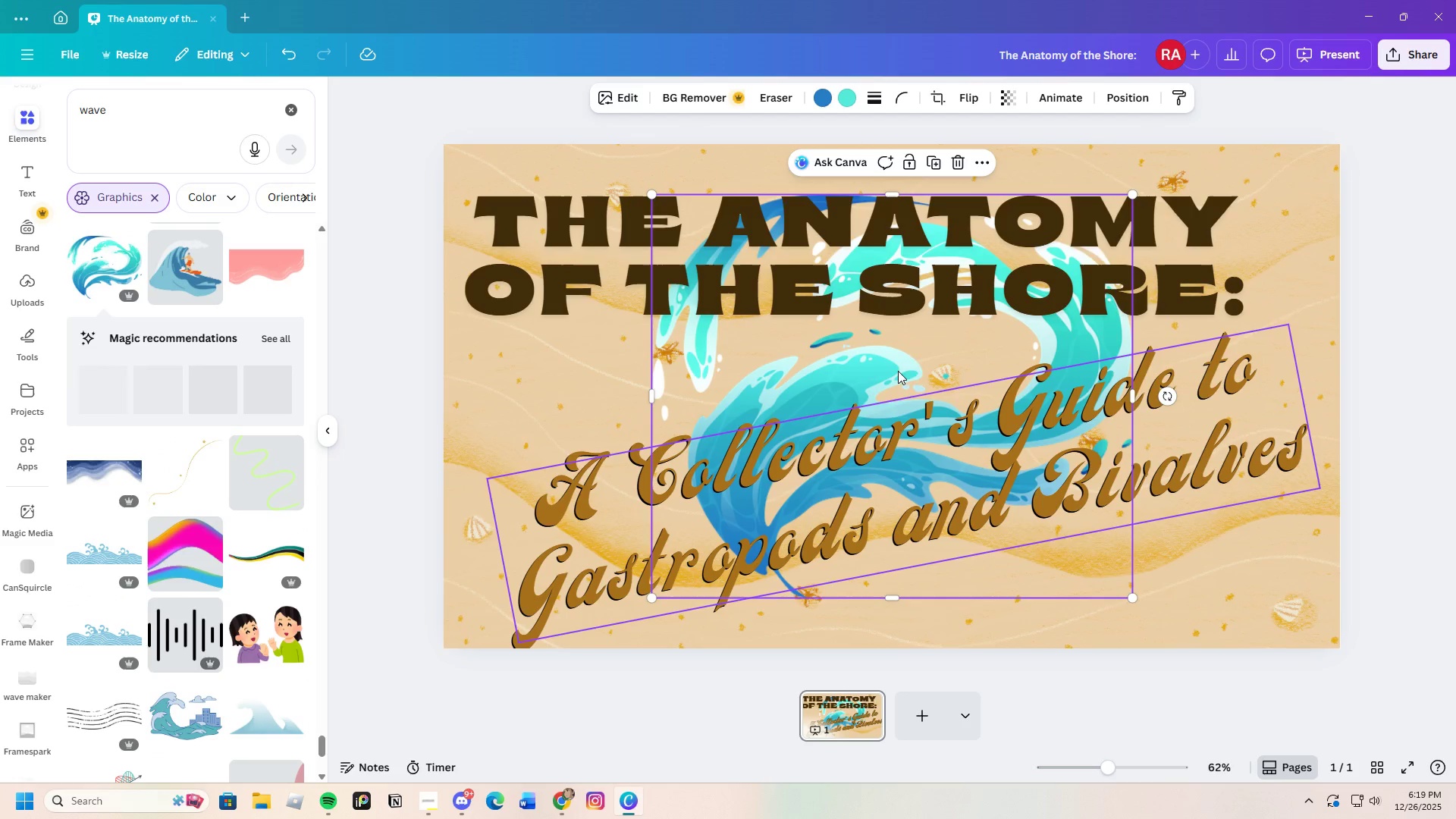 
left_click_drag(start_coordinate=[927, 351], to_coordinate=[1248, 487])
 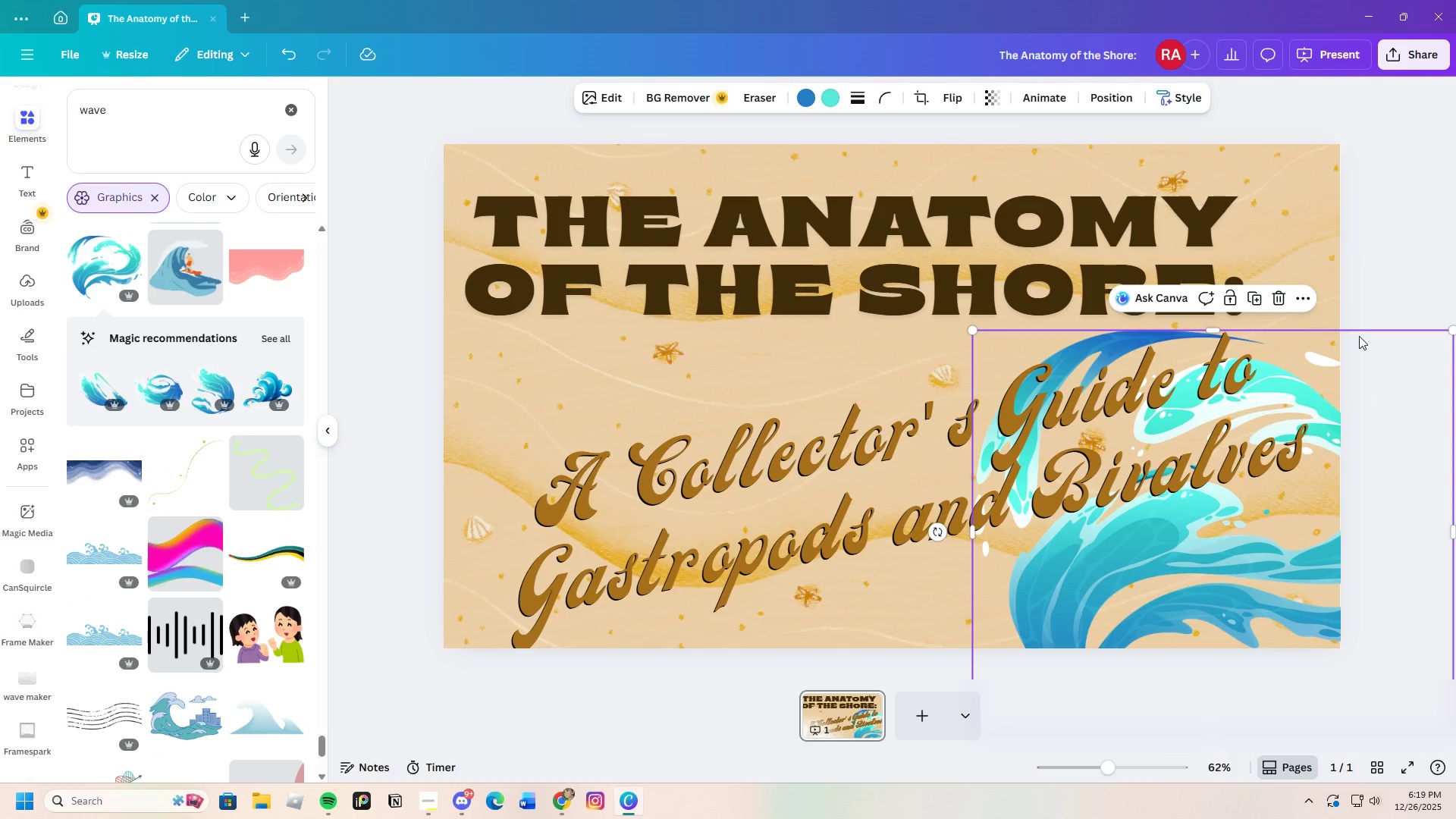 
left_click([1365, 293])
 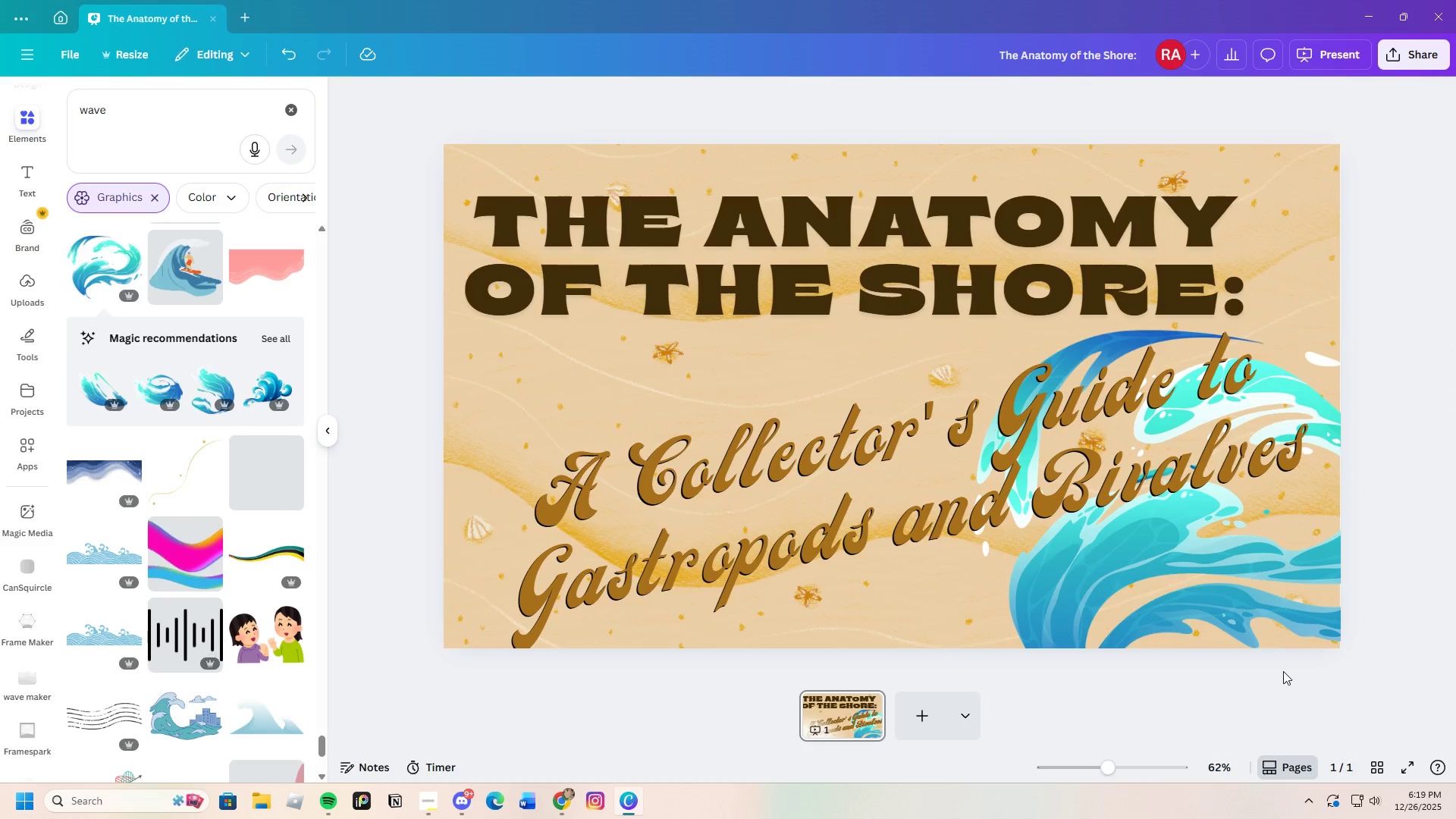 
left_click_drag(start_coordinate=[1239, 607], to_coordinate=[1227, 592])
 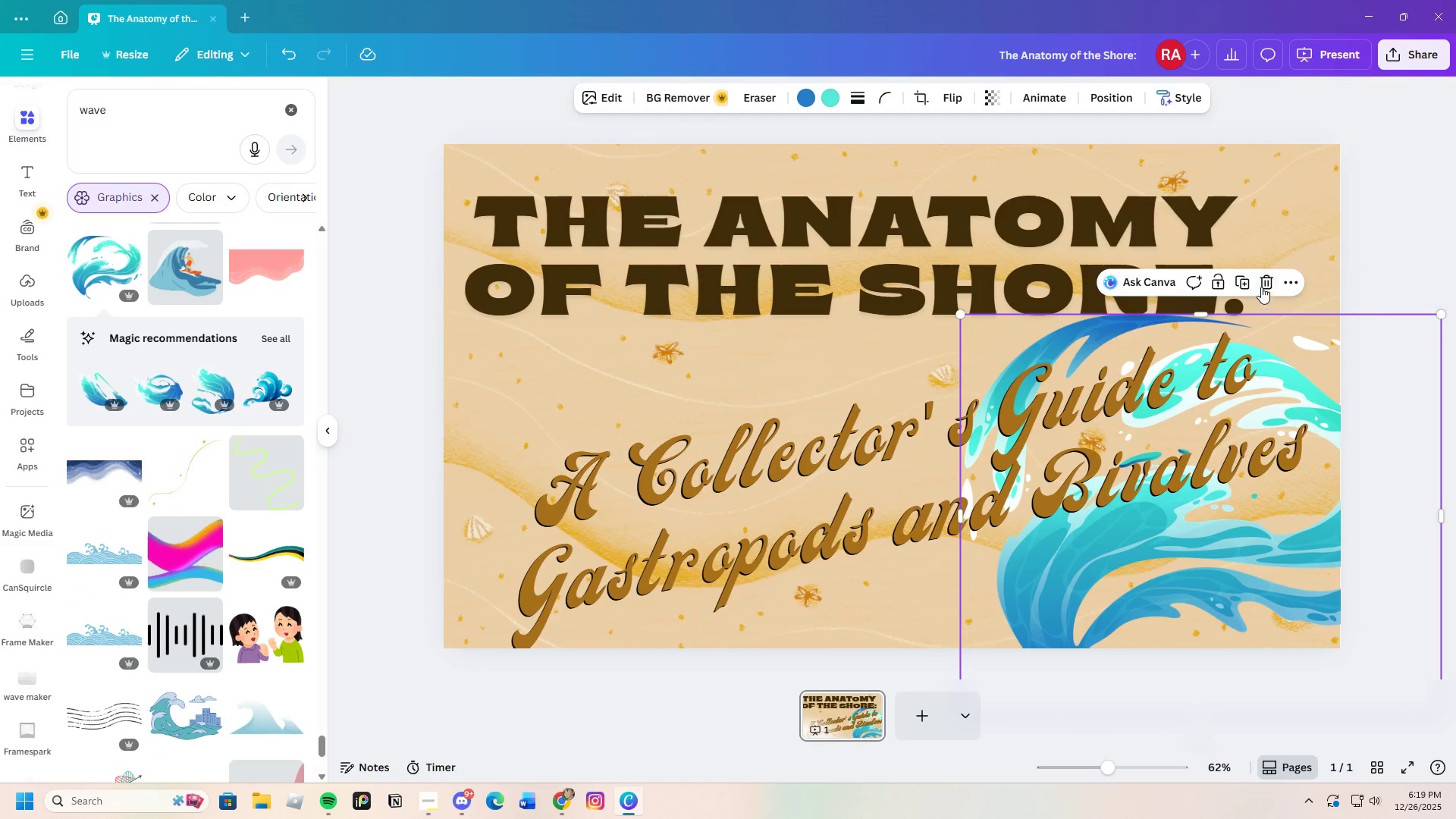 
left_click([1261, 281])
 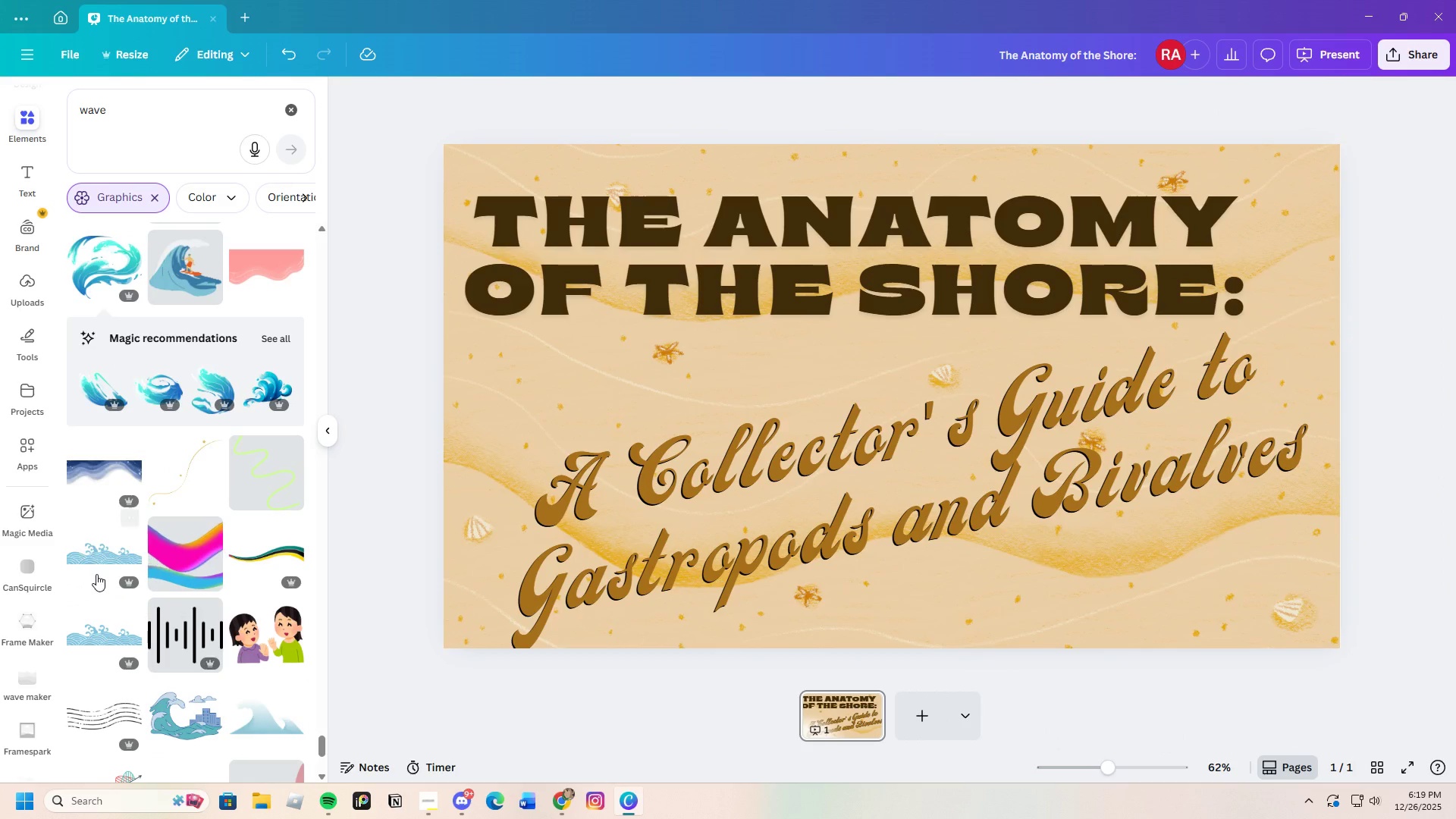 
scroll: coordinate [120, 587], scroll_direction: down, amount: 1.0
 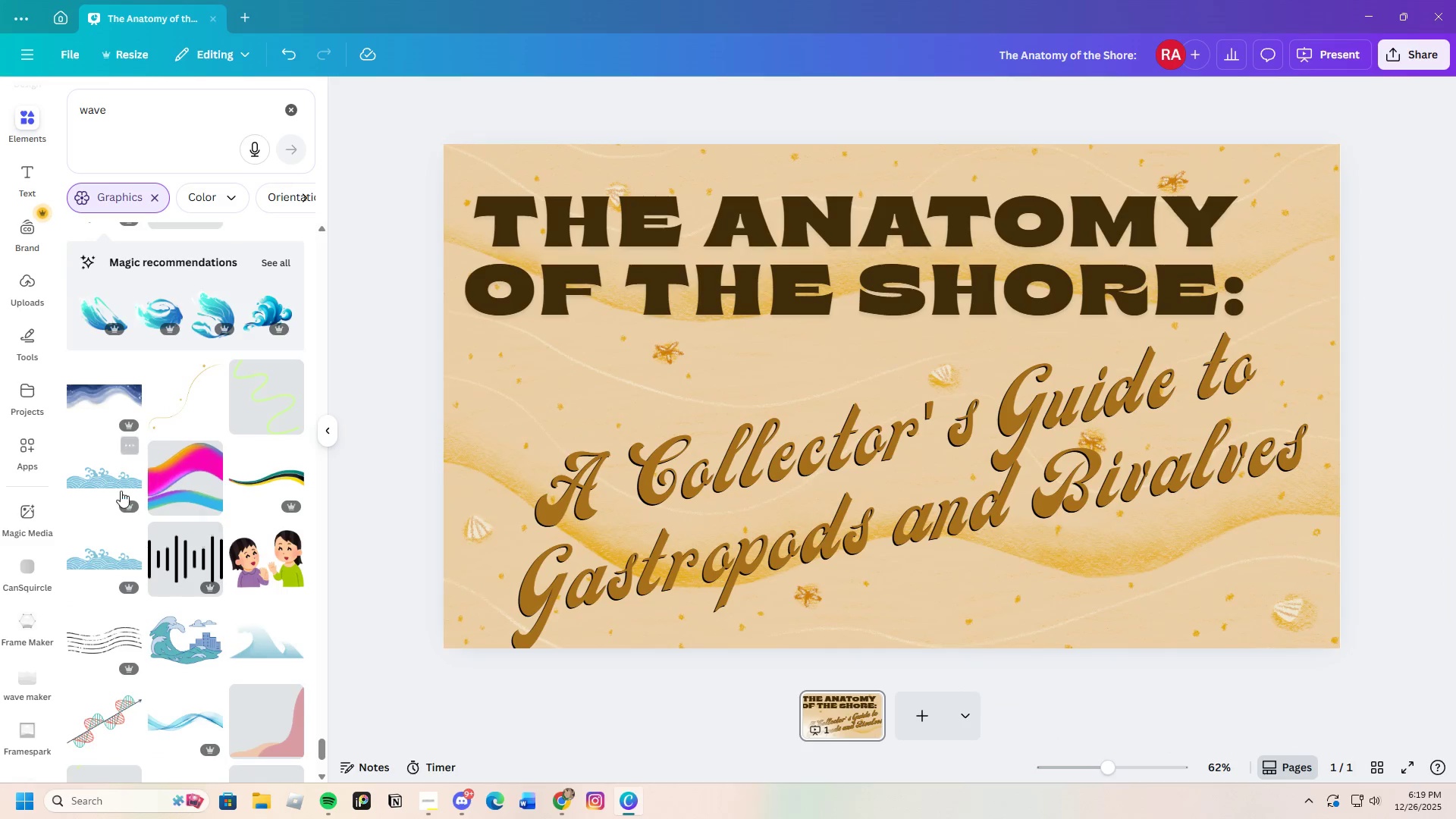 
left_click([121, 491])
 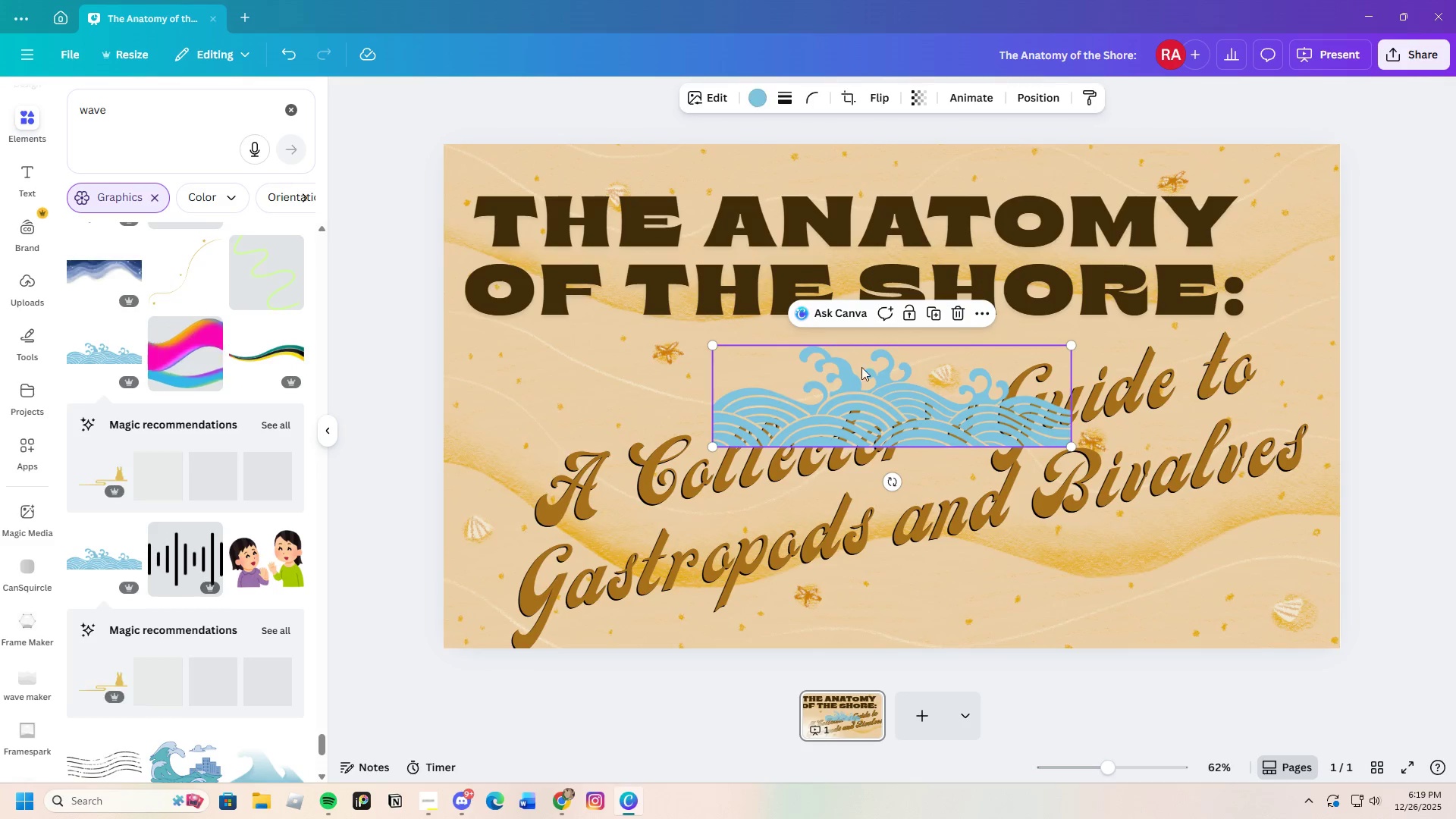 
left_click_drag(start_coordinate=[878, 387], to_coordinate=[1156, 576])
 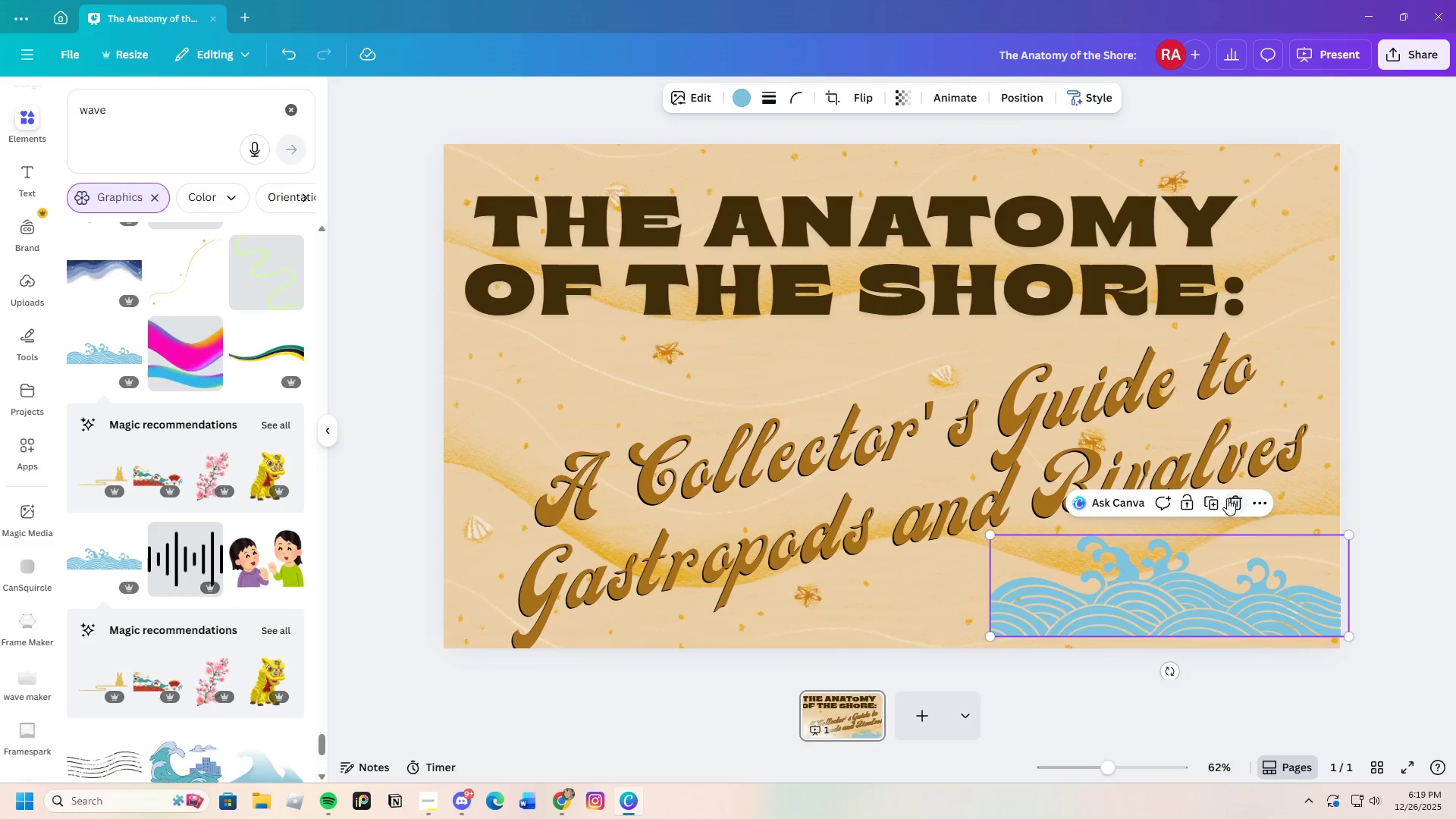 
left_click([1227, 498])
 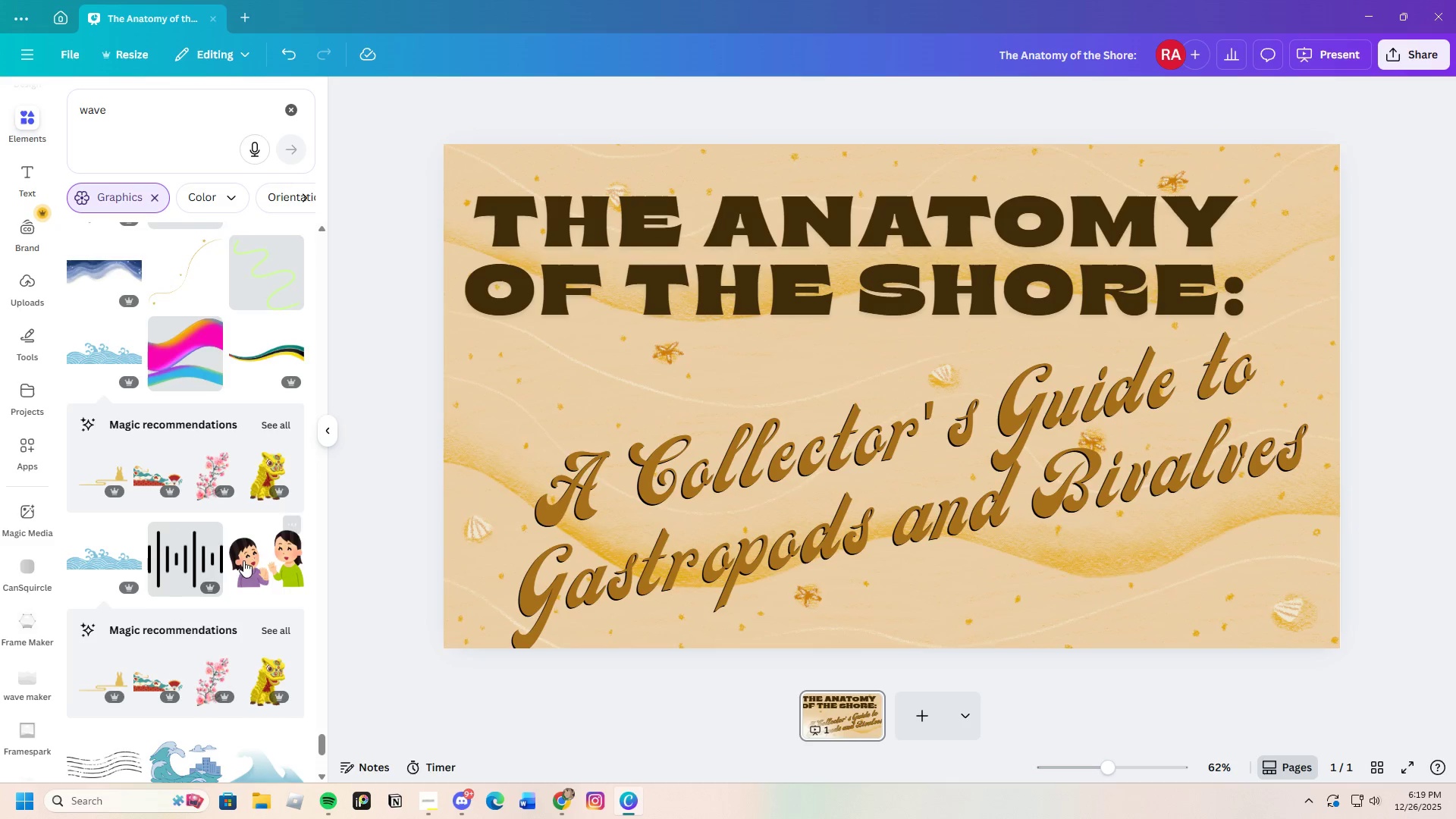 
scroll: coordinate [221, 651], scroll_direction: down, amount: 18.0
 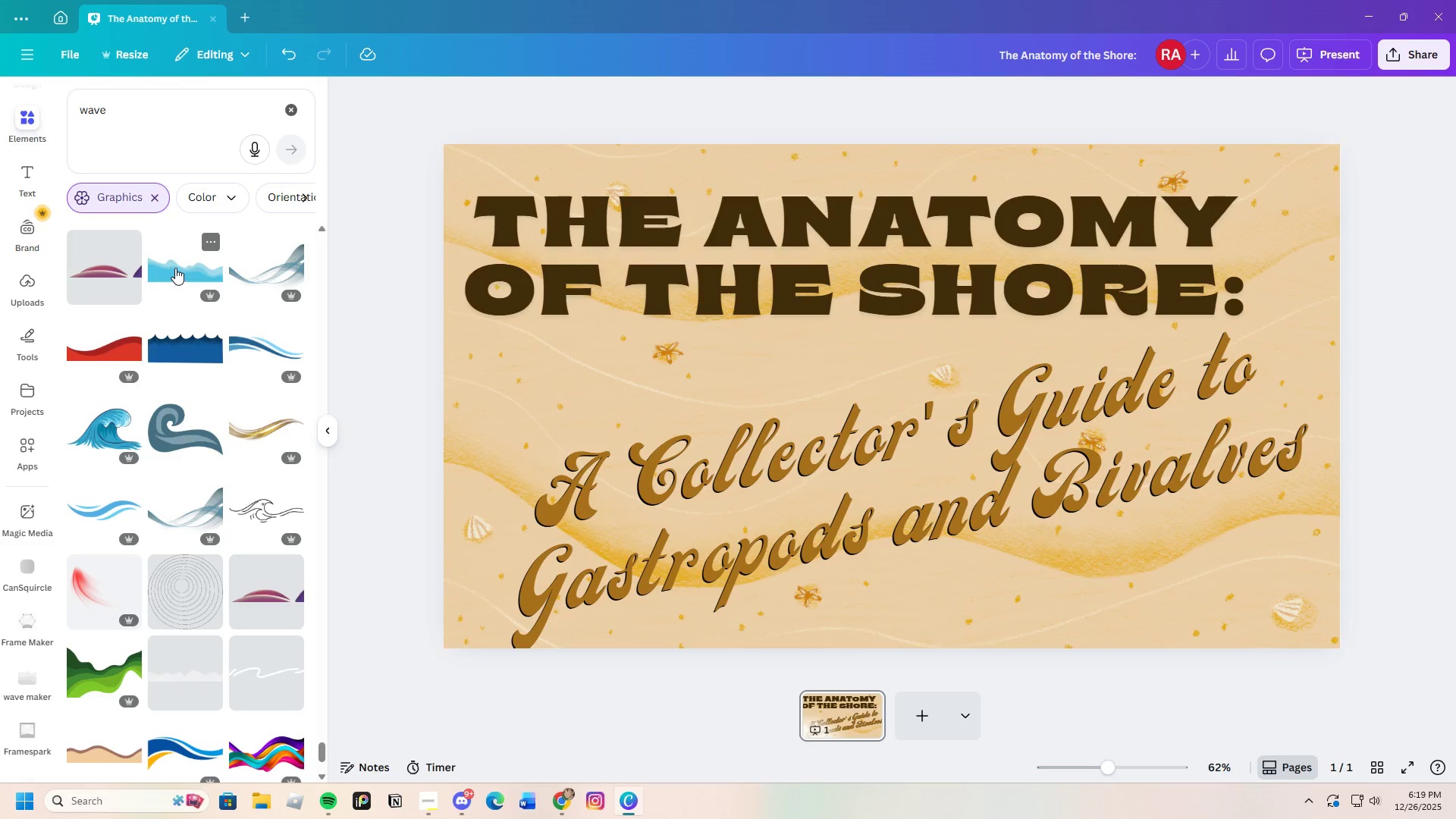 
left_click_drag(start_coordinate=[929, 406], to_coordinate=[652, 513])
 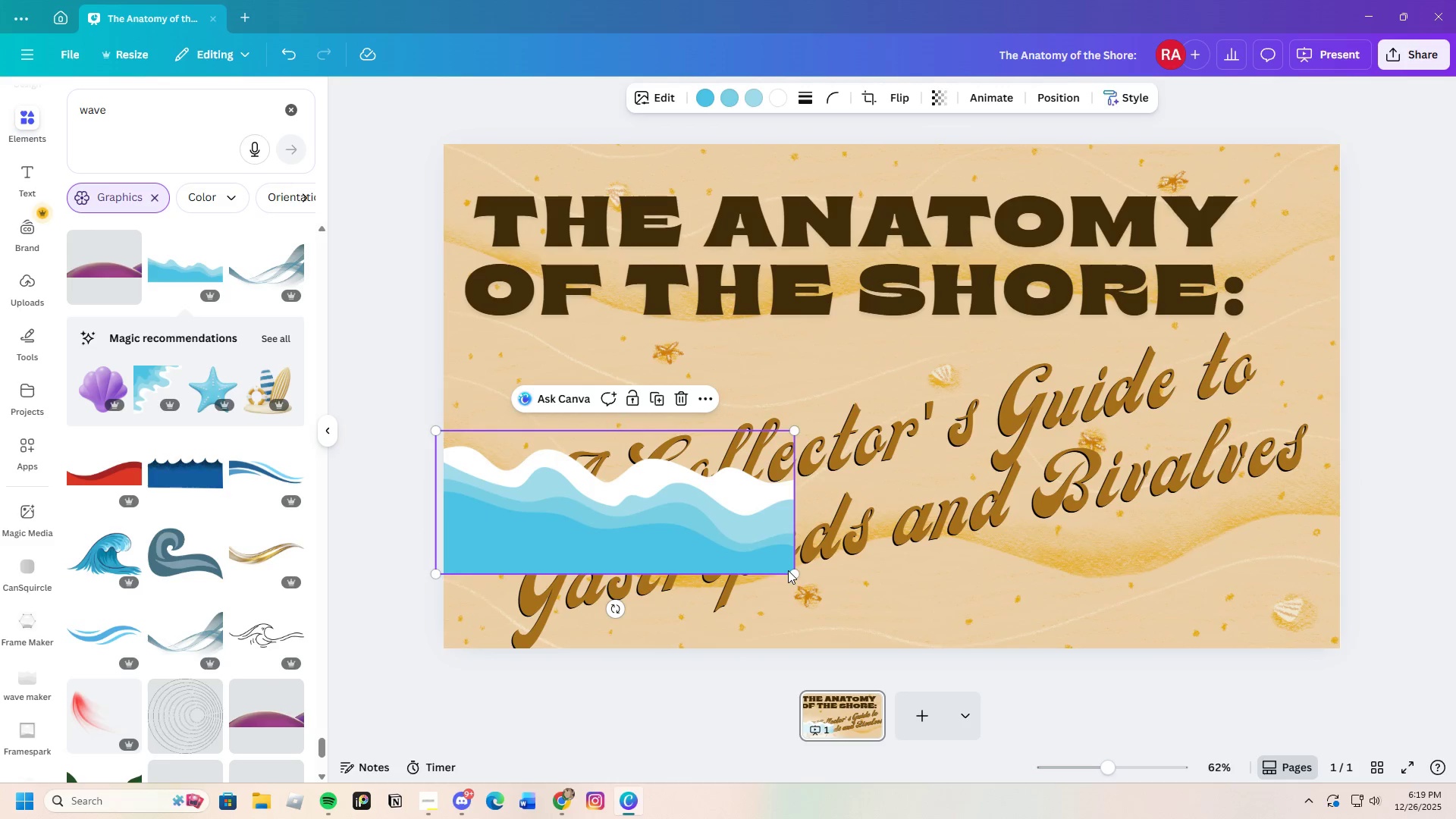 
left_click_drag(start_coordinate=[794, 572], to_coordinate=[1237, 658])
 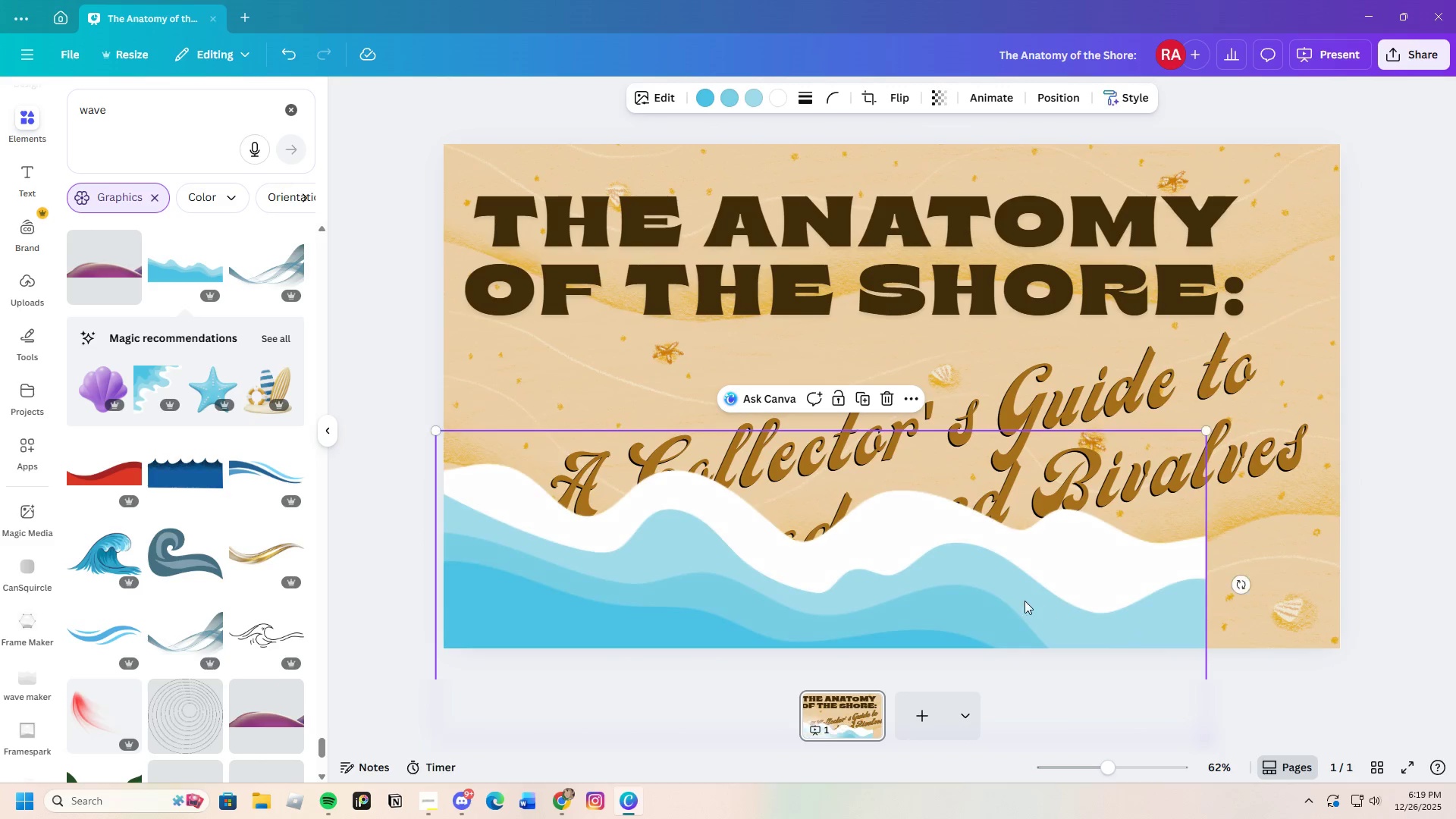 
left_click_drag(start_coordinate=[1025, 601], to_coordinate=[955, 630])
 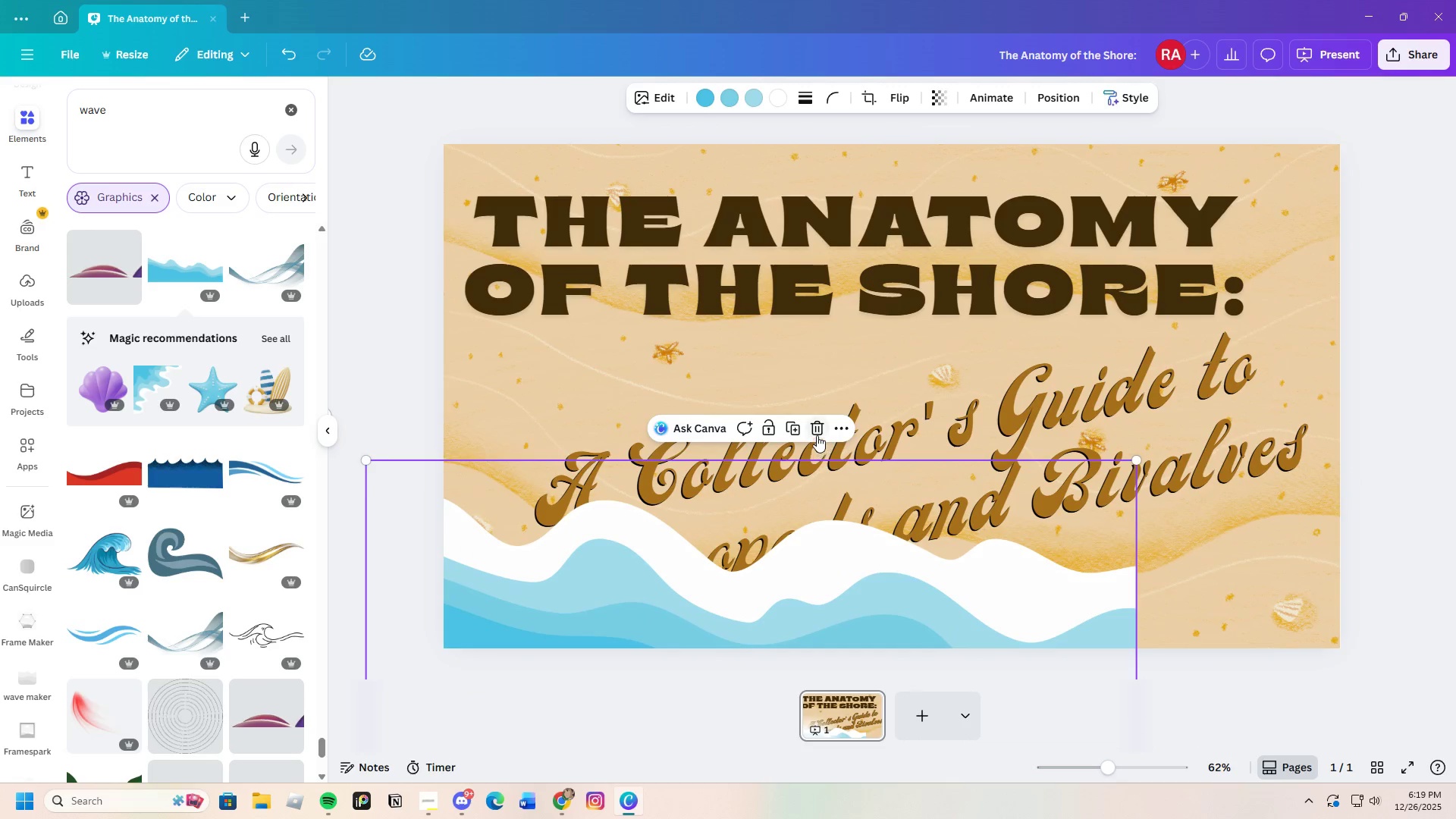 
left_click([817, 430])
 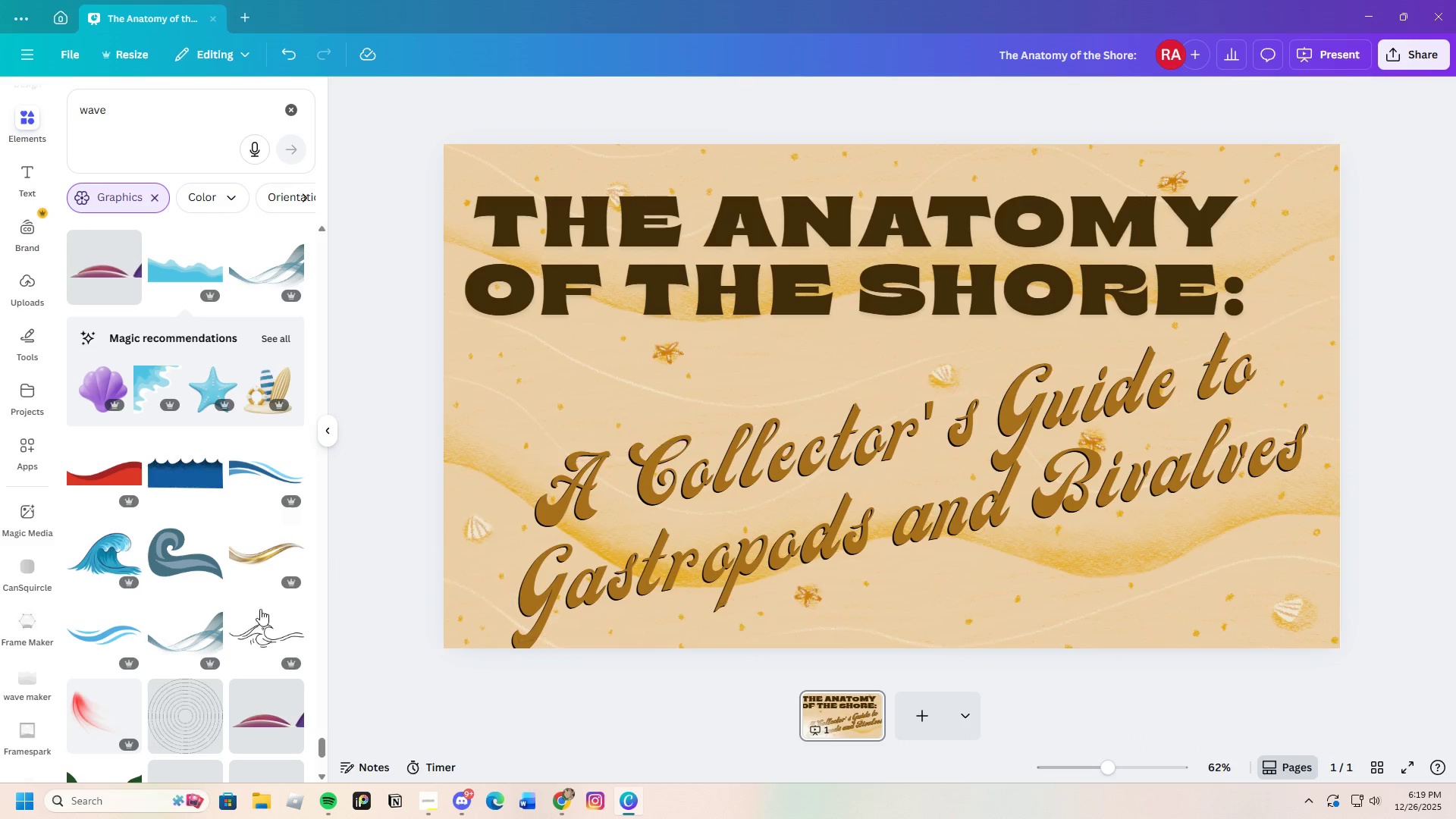 
scroll: coordinate [218, 632], scroll_direction: down, amount: 11.0
 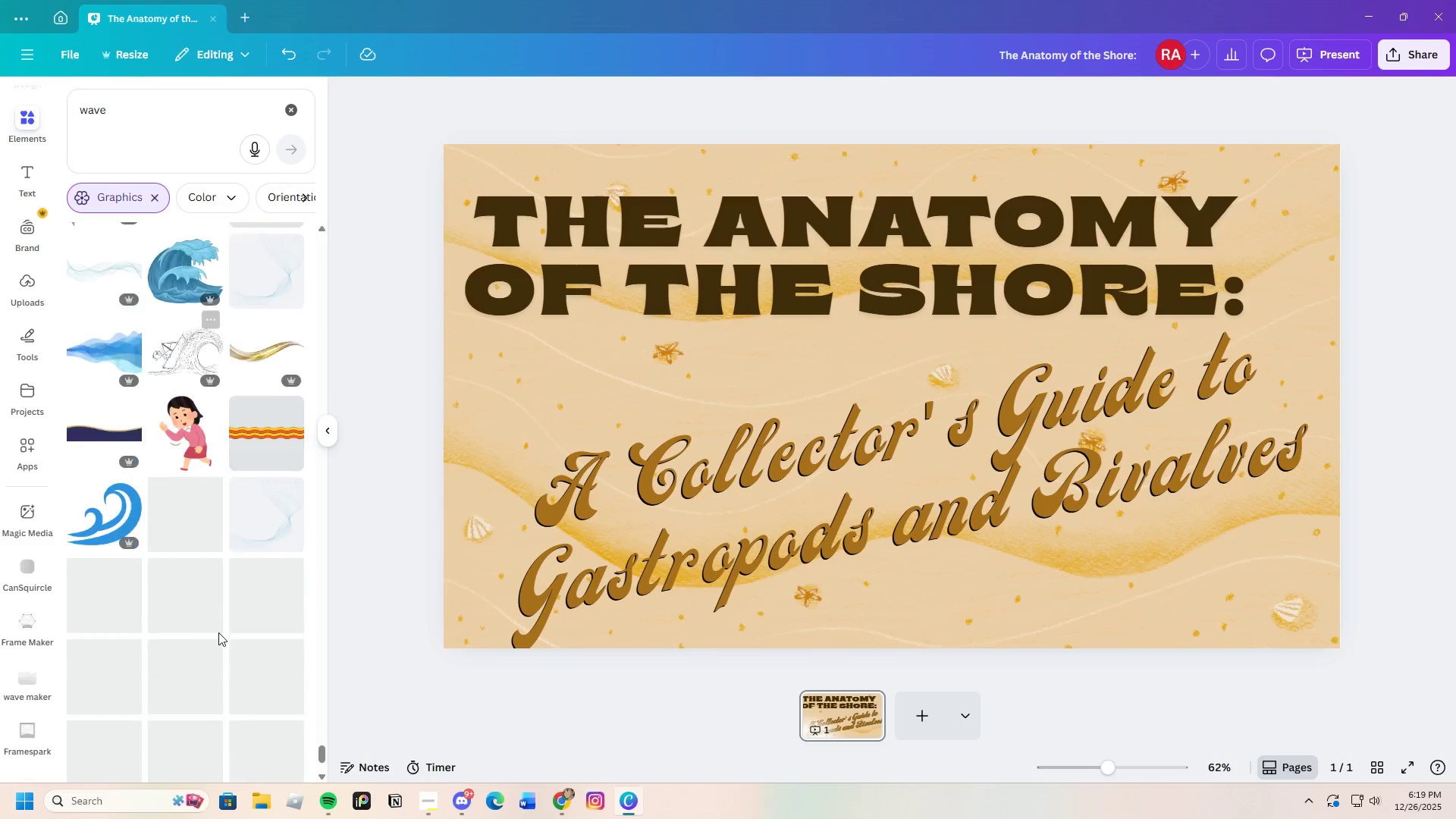 
left_click([104, 350])
 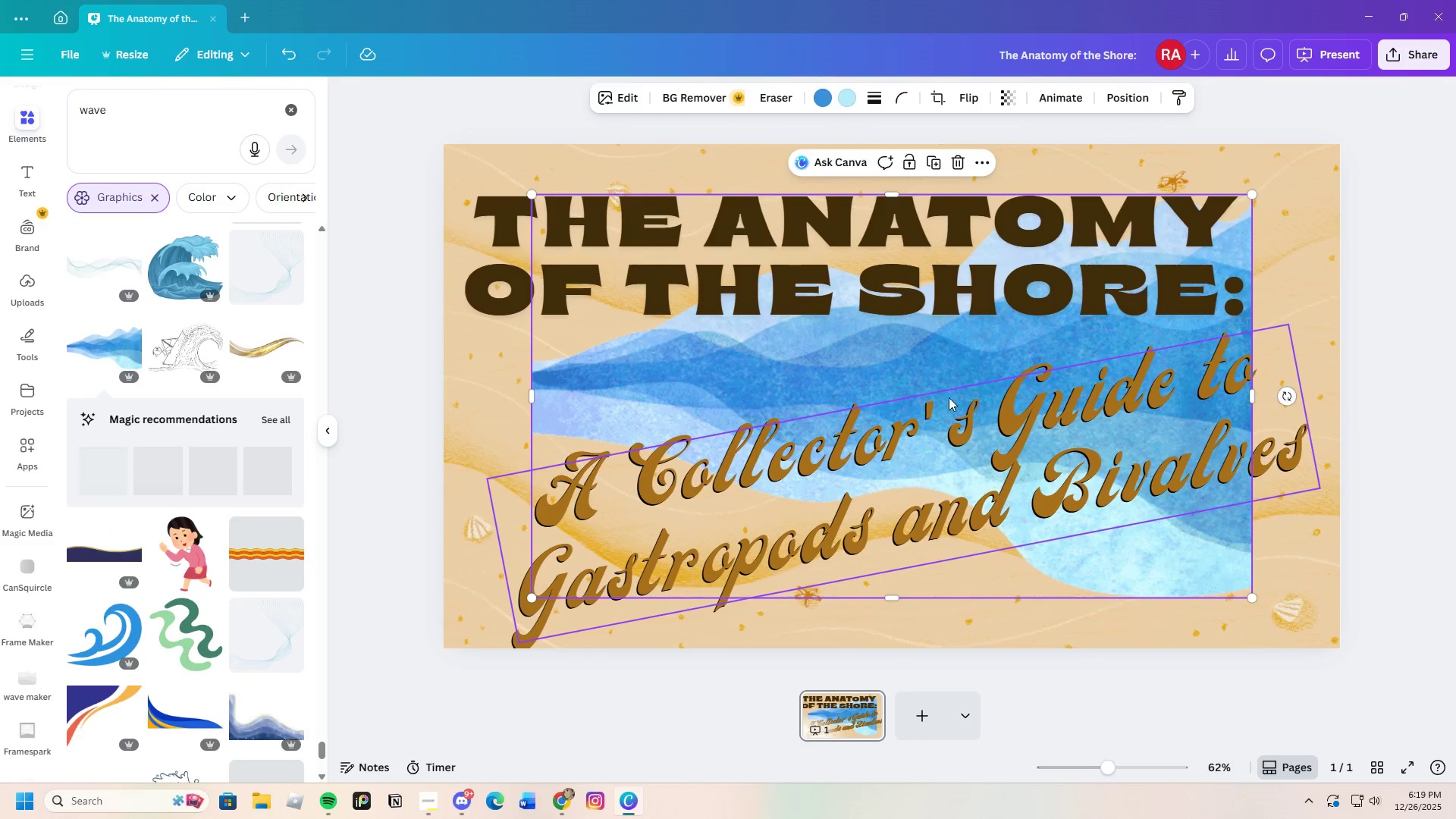 
left_click_drag(start_coordinate=[879, 367], to_coordinate=[1043, 620])
 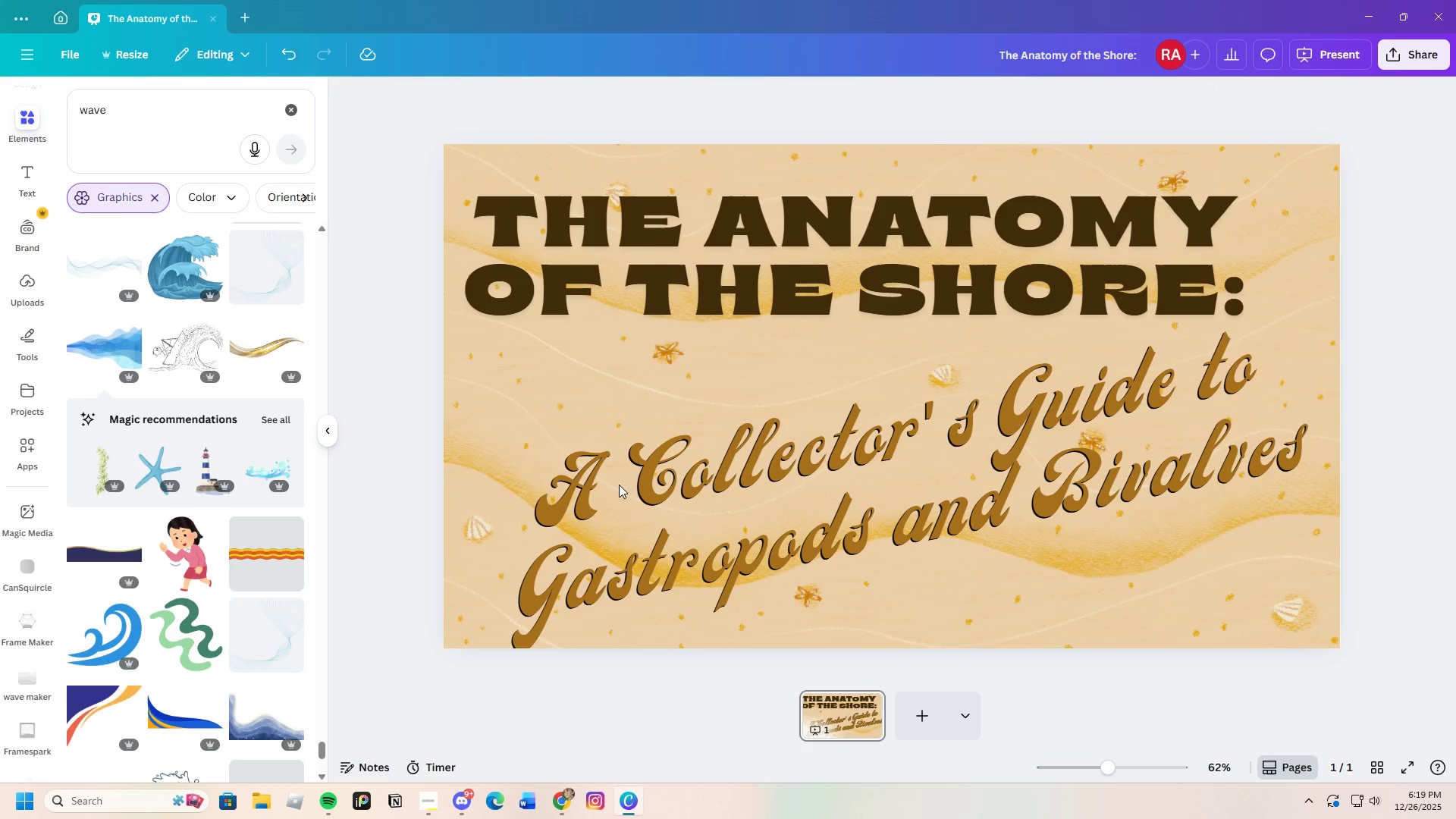 
scroll: coordinate [243, 642], scroll_direction: down, amount: 11.0
 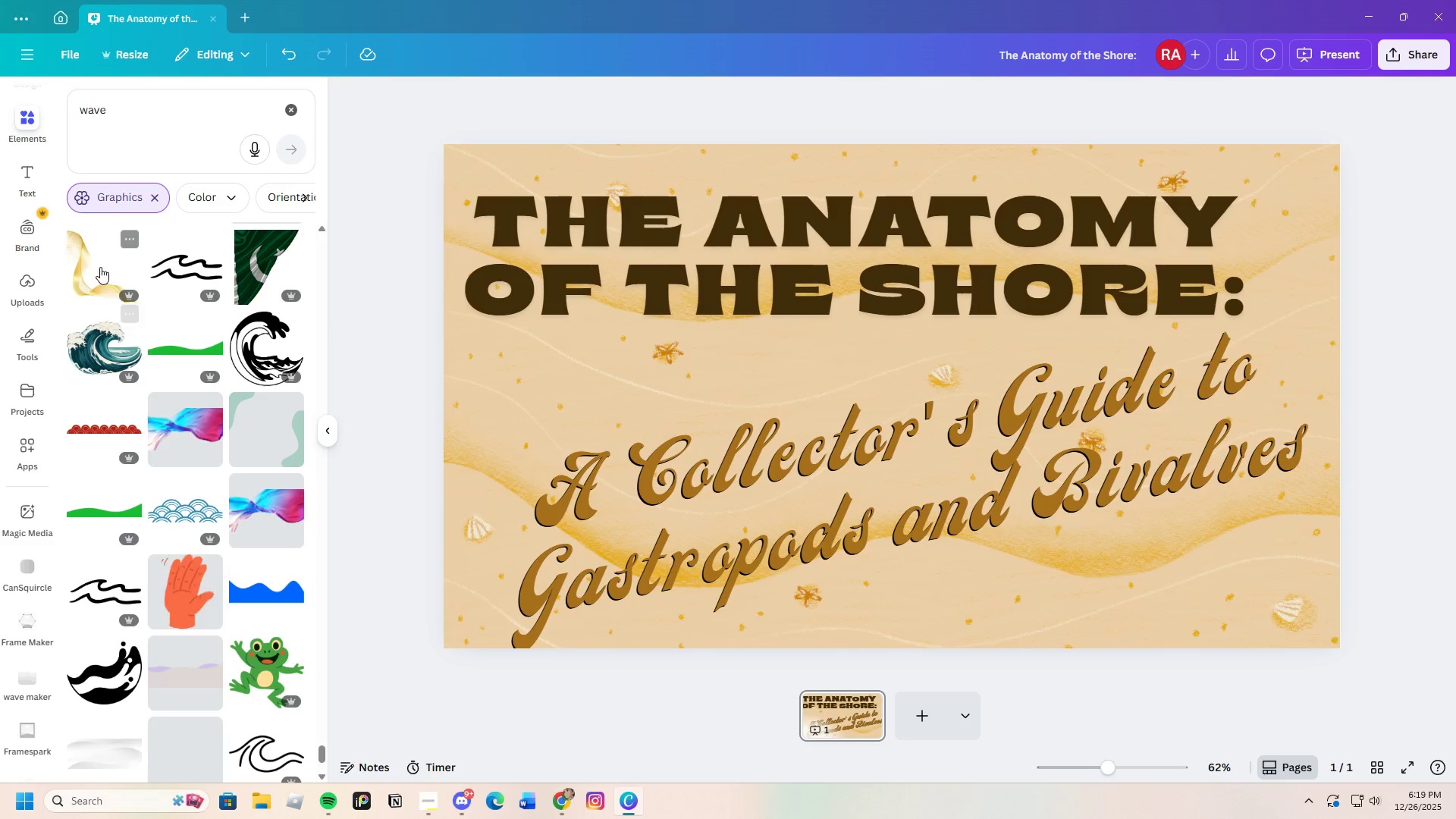 
scroll: coordinate [121, 450], scroll_direction: up, amount: 3.0
 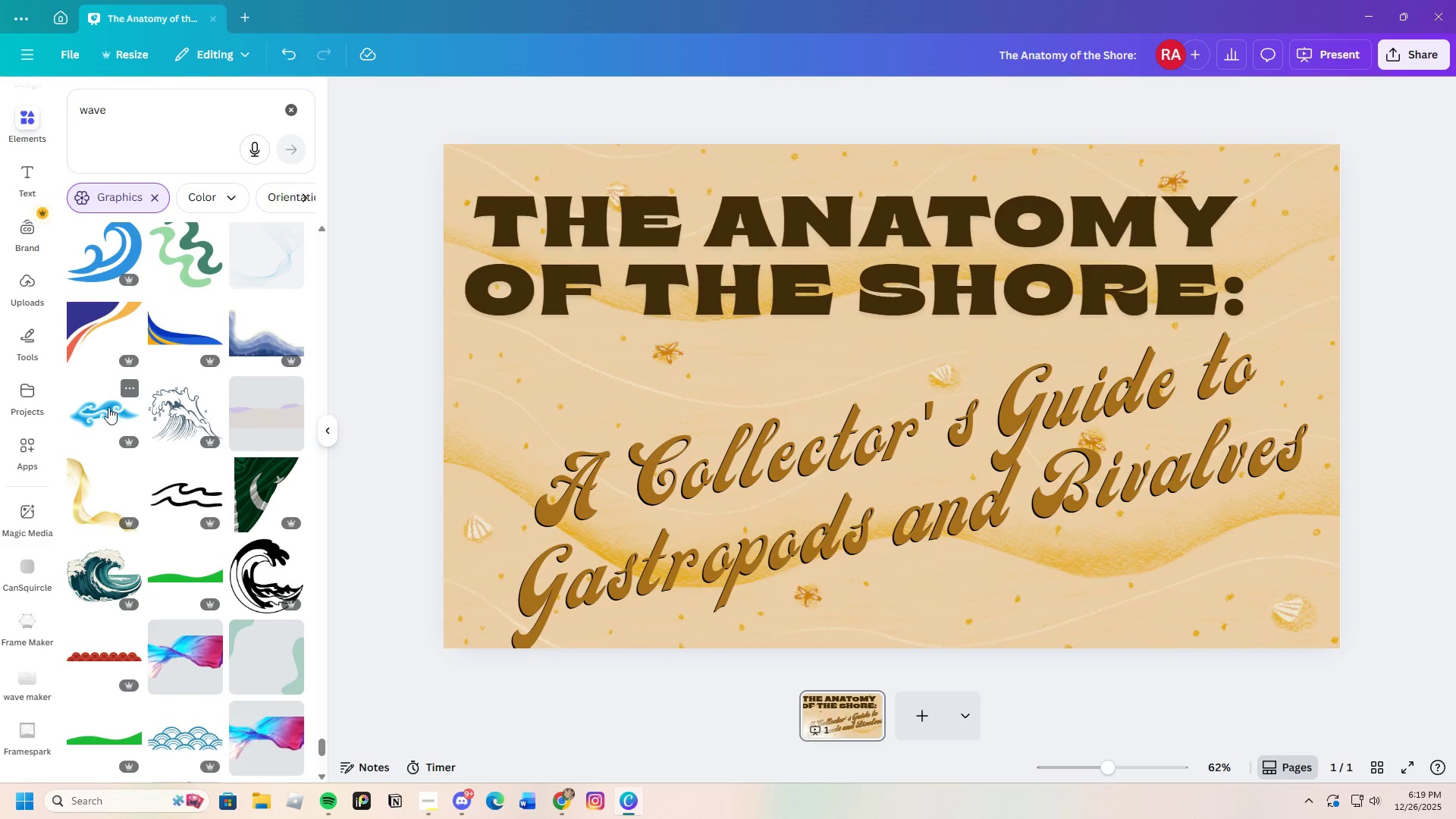 
left_click([108, 407])
 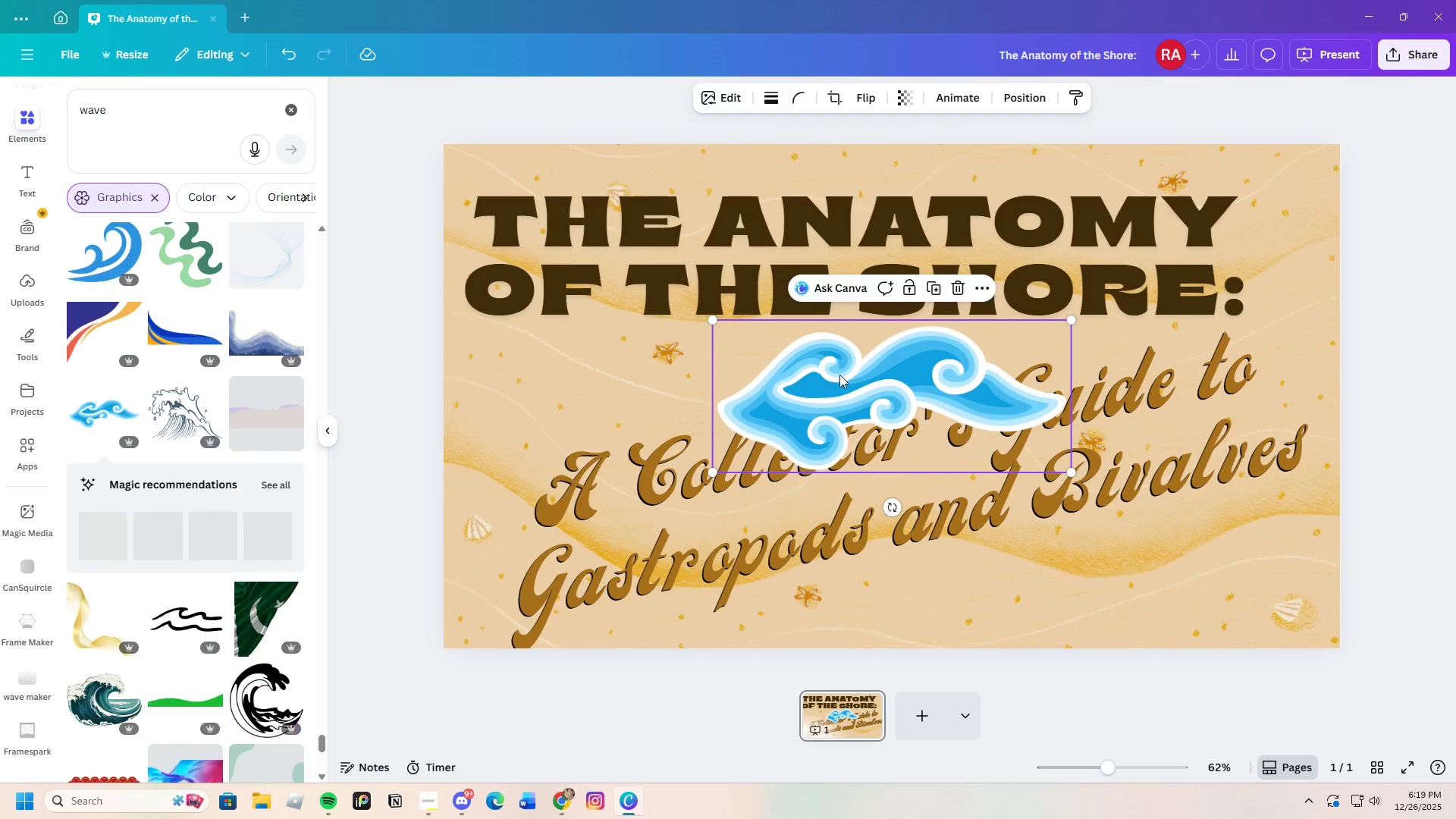 
left_click_drag(start_coordinate=[875, 384], to_coordinate=[536, 167])
 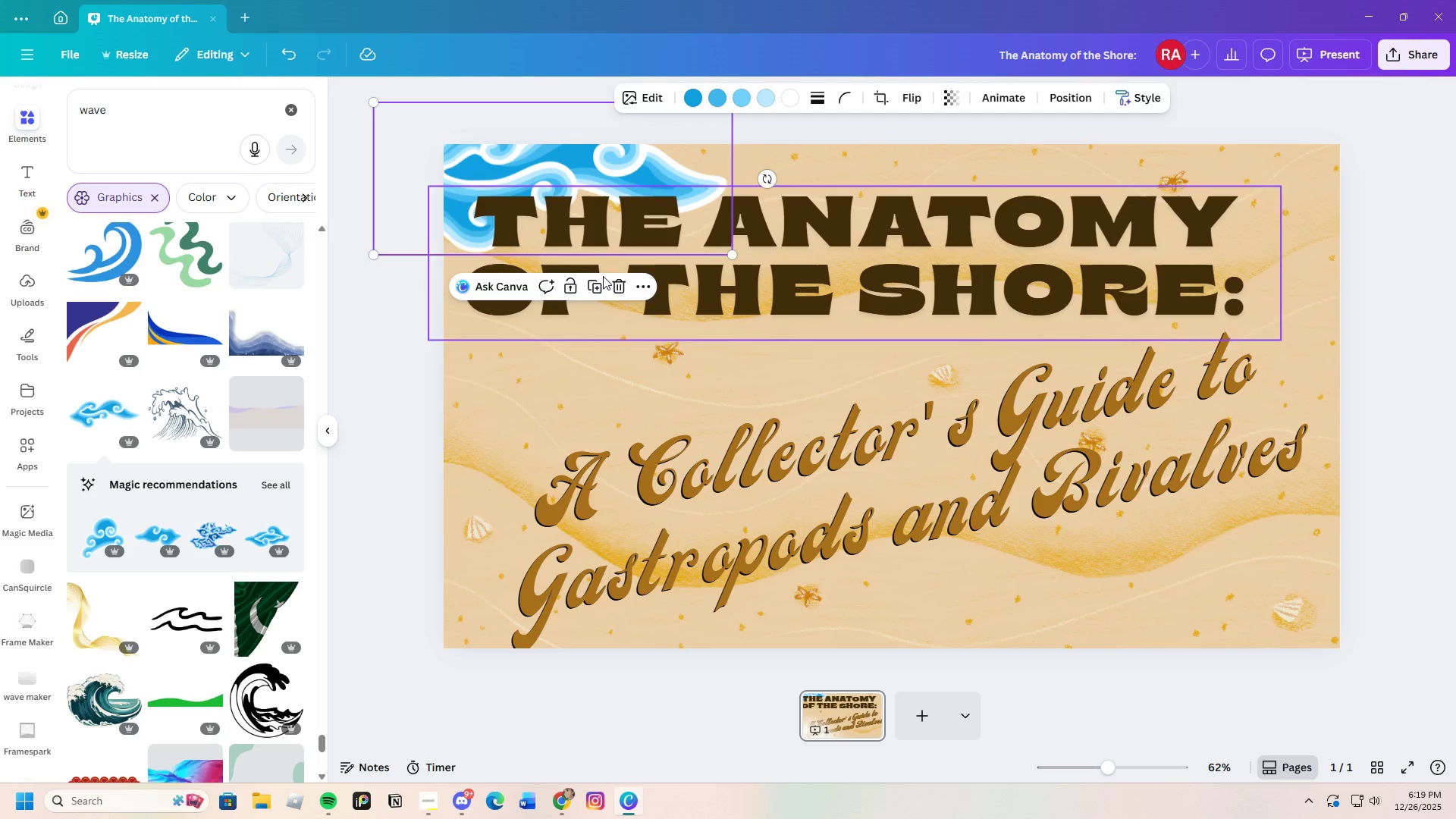 
left_click([618, 284])
 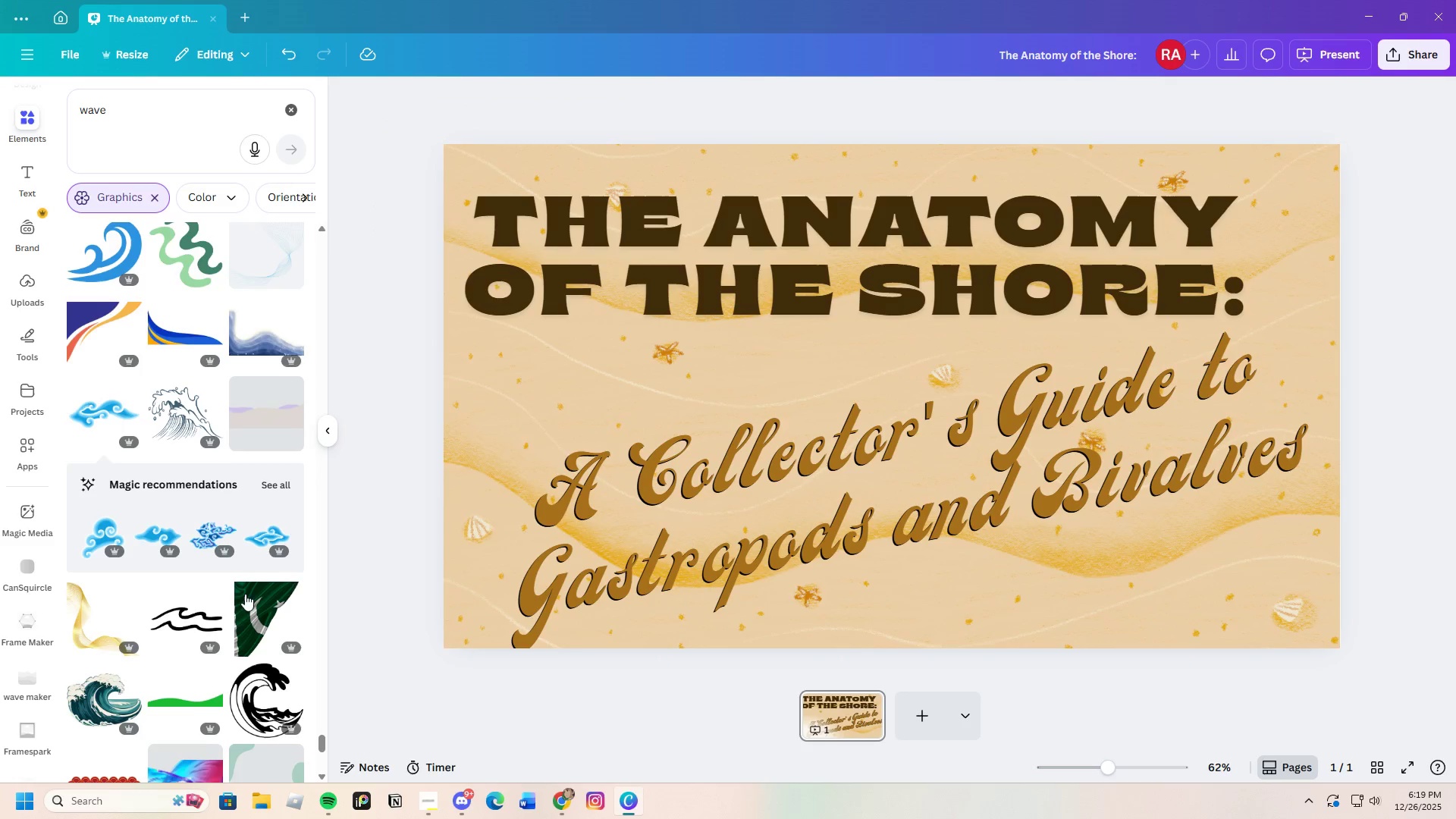 
scroll: coordinate [211, 619], scroll_direction: down, amount: 13.0
 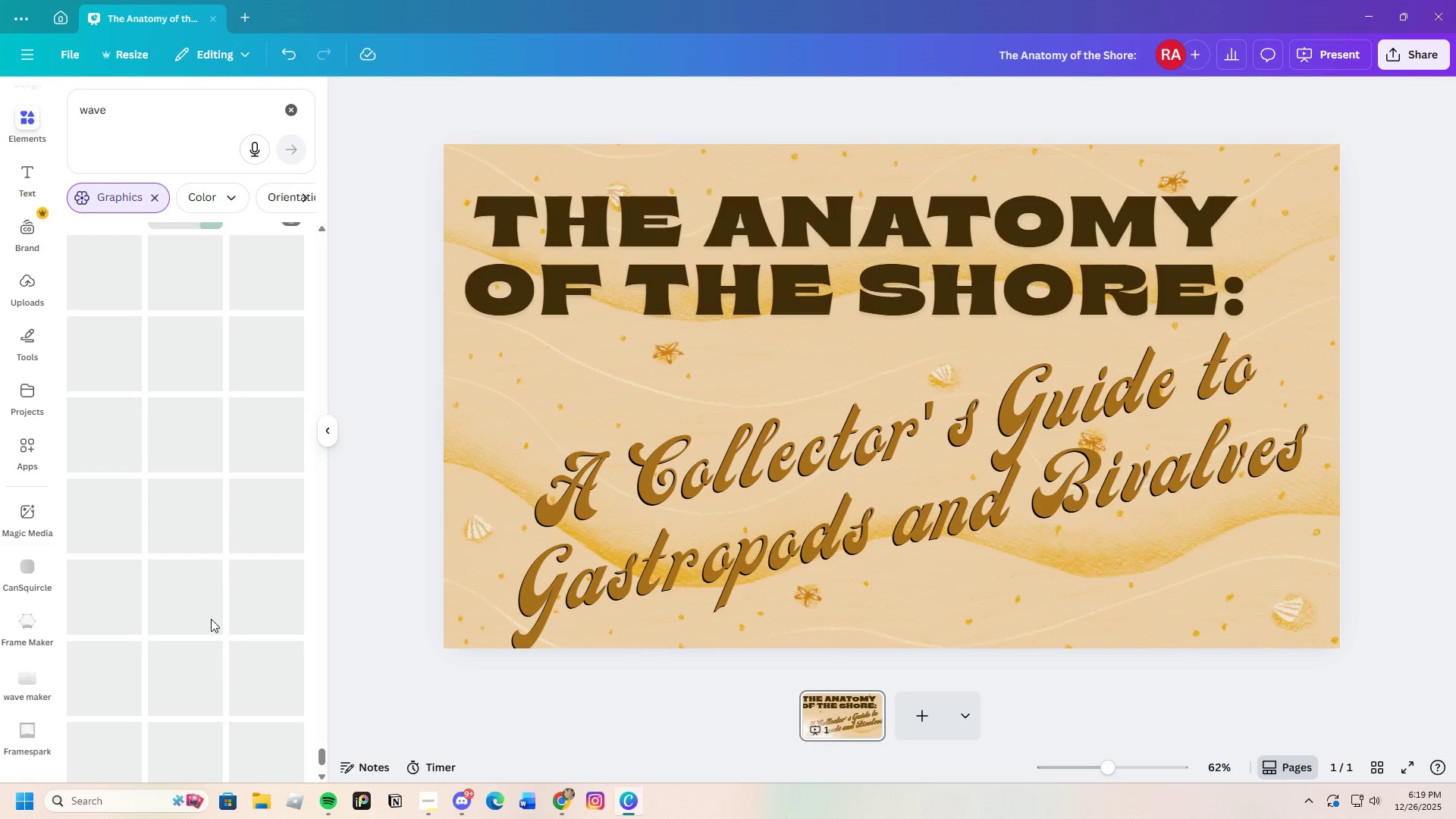 
scroll: coordinate [211, 619], scroll_direction: up, amount: 2.0
 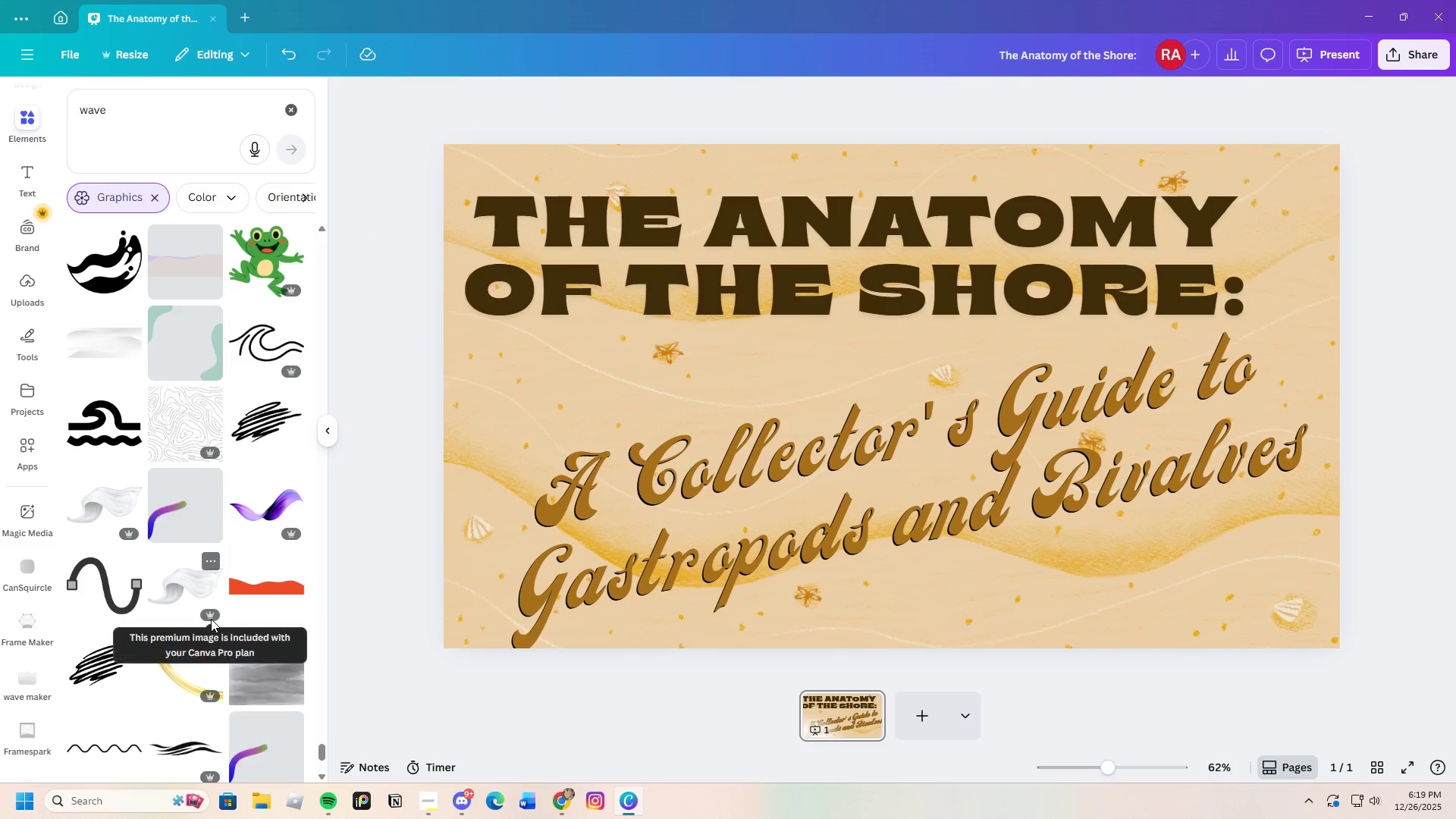 
scroll: coordinate [211, 619], scroll_direction: down, amount: 8.0
 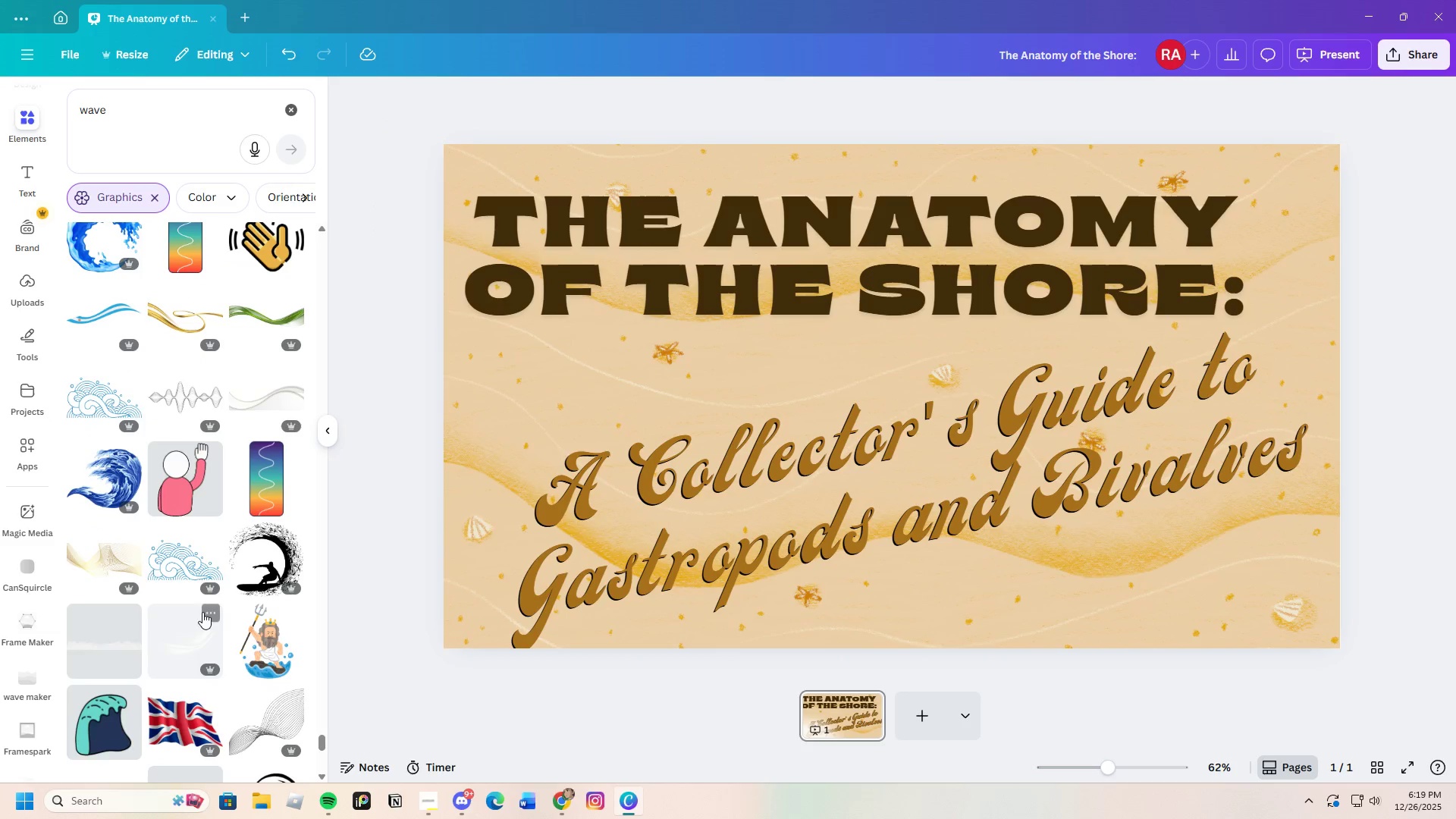 
left_click([115, 388])
 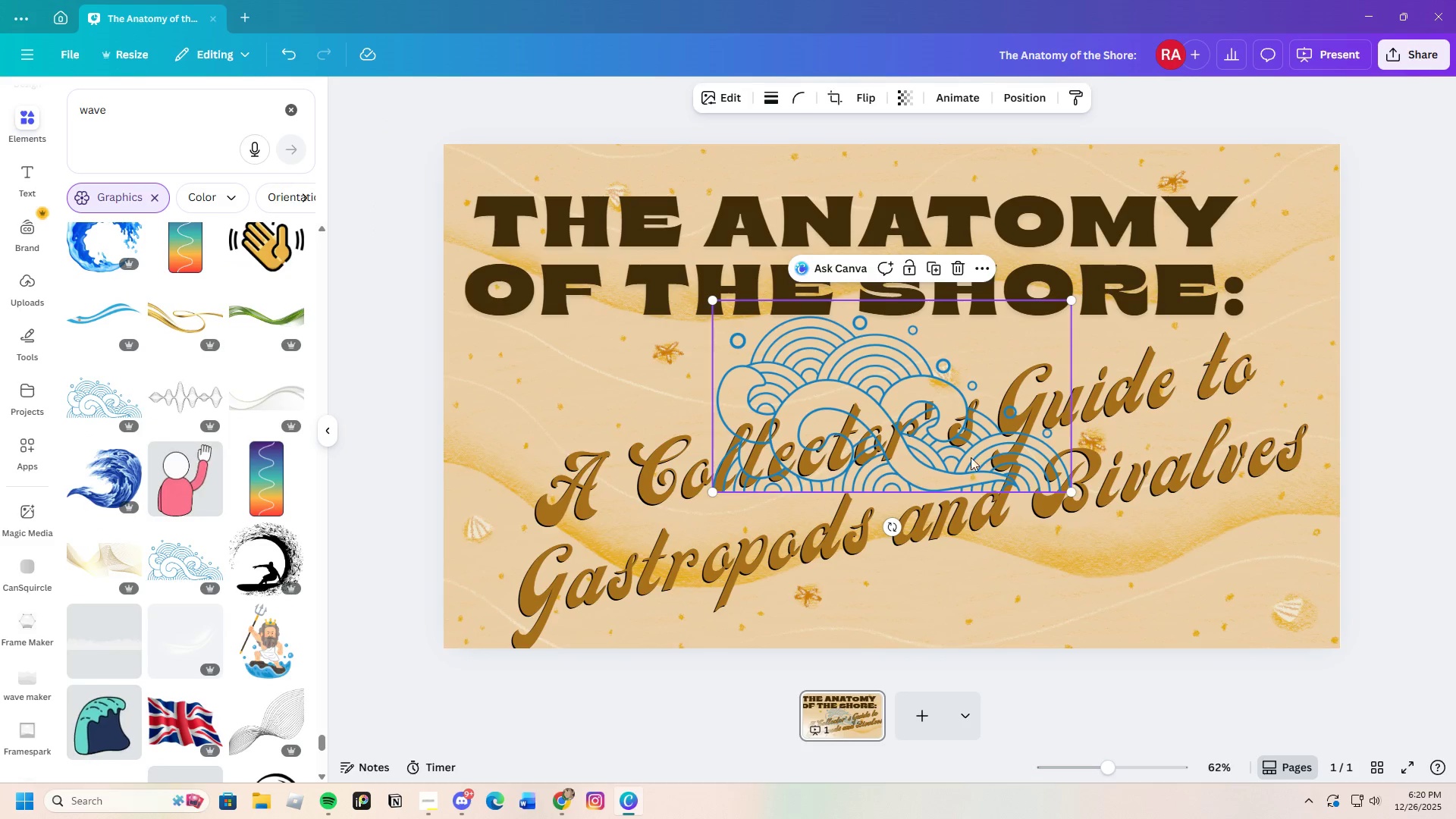 
left_click_drag(start_coordinate=[941, 442], to_coordinate=[1234, 613])
 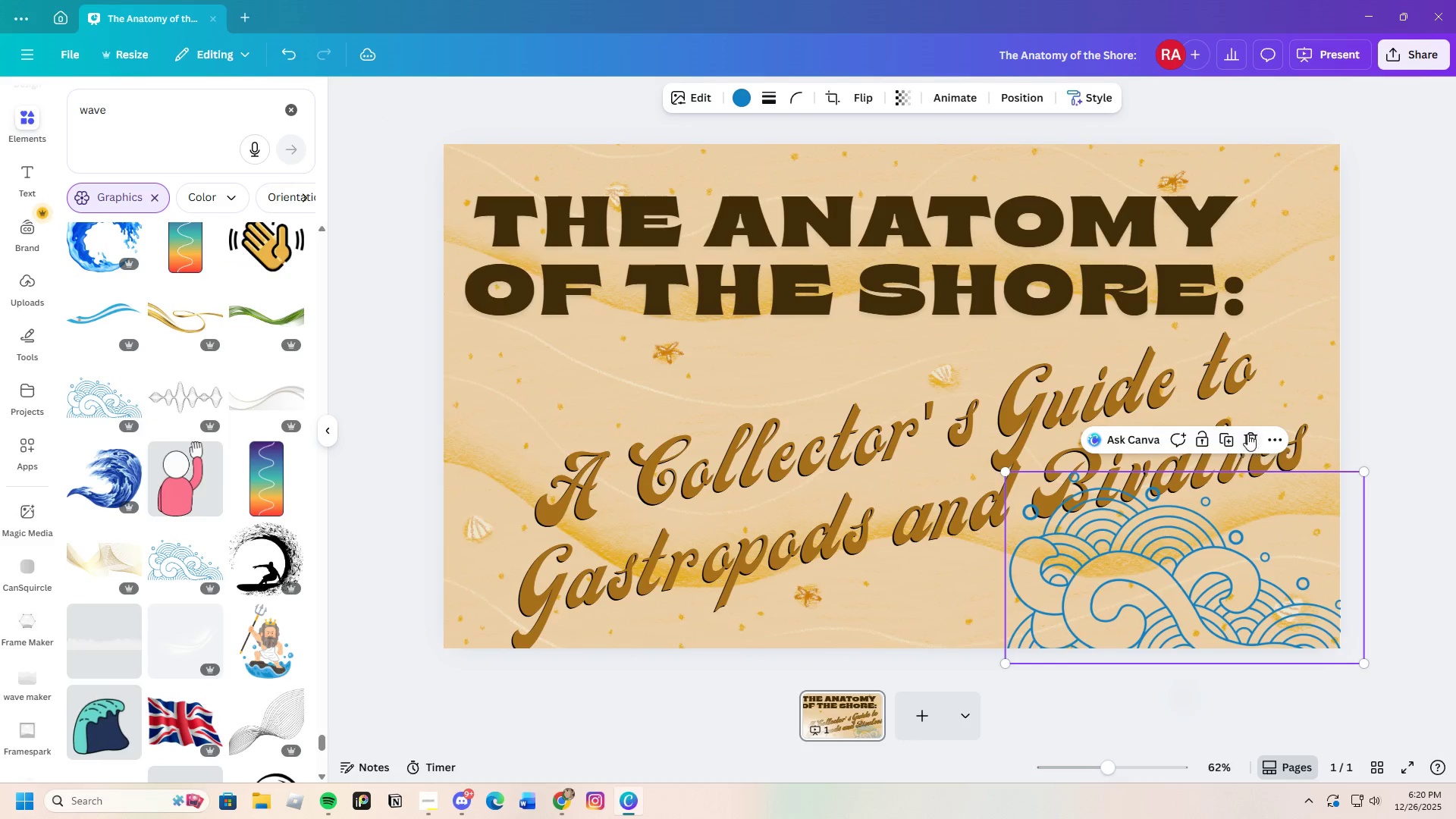 
left_click([1247, 433])
 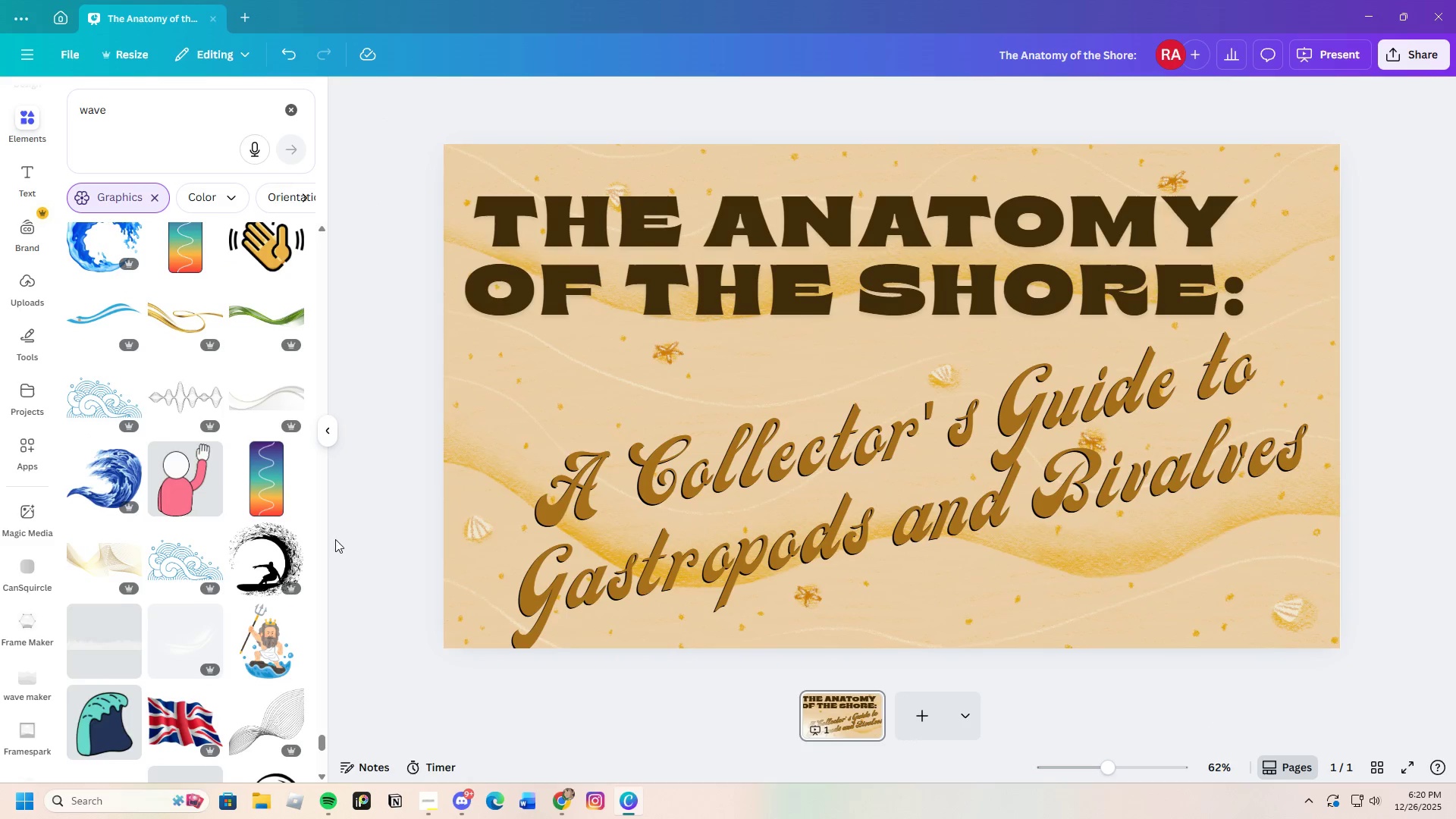 
scroll: coordinate [160, 610], scroll_direction: down, amount: 18.0
 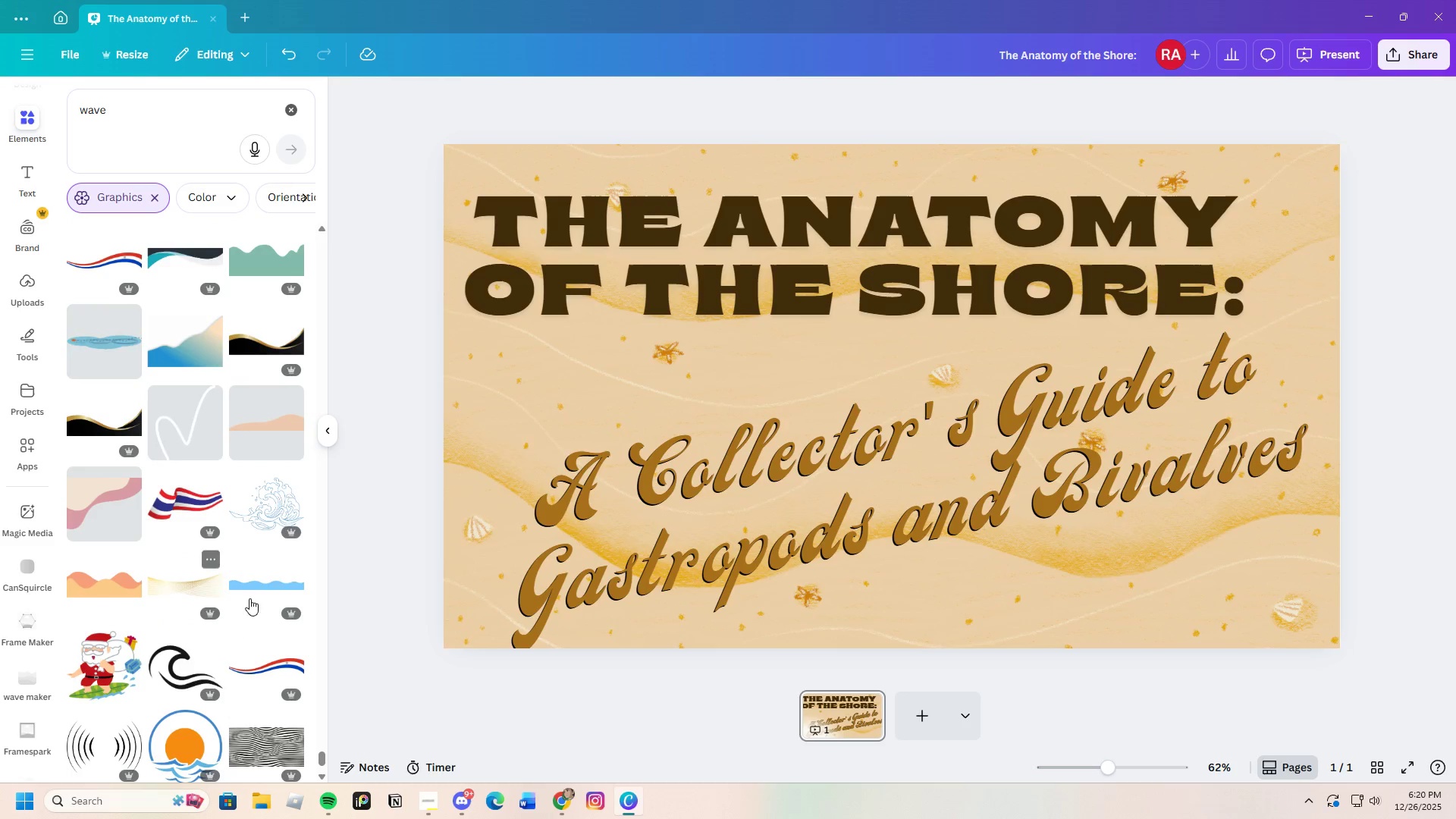 
scroll: coordinate [234, 586], scroll_direction: up, amount: 33.0
 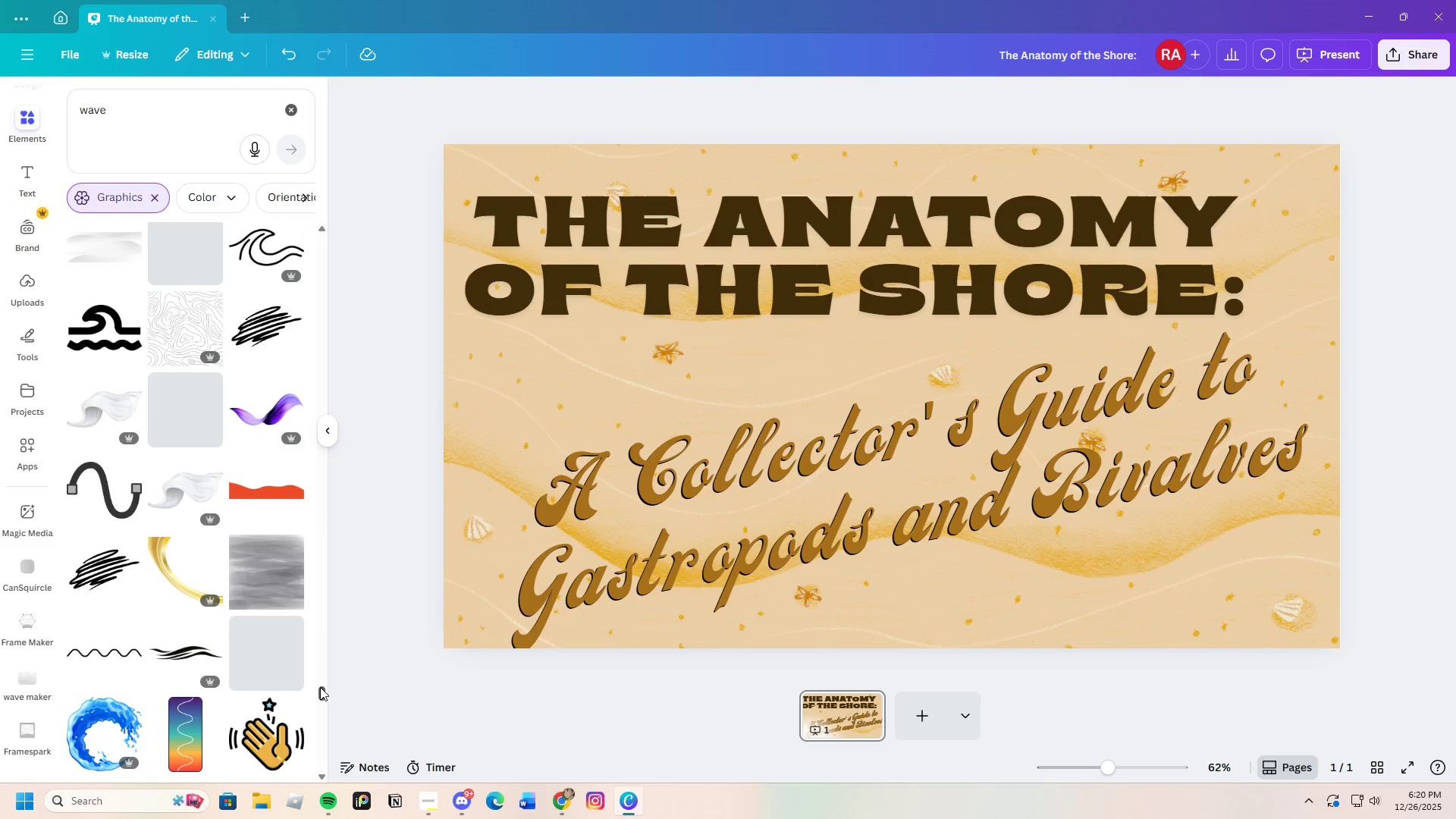 
left_click_drag(start_coordinate=[320, 688], to_coordinate=[339, 54])
 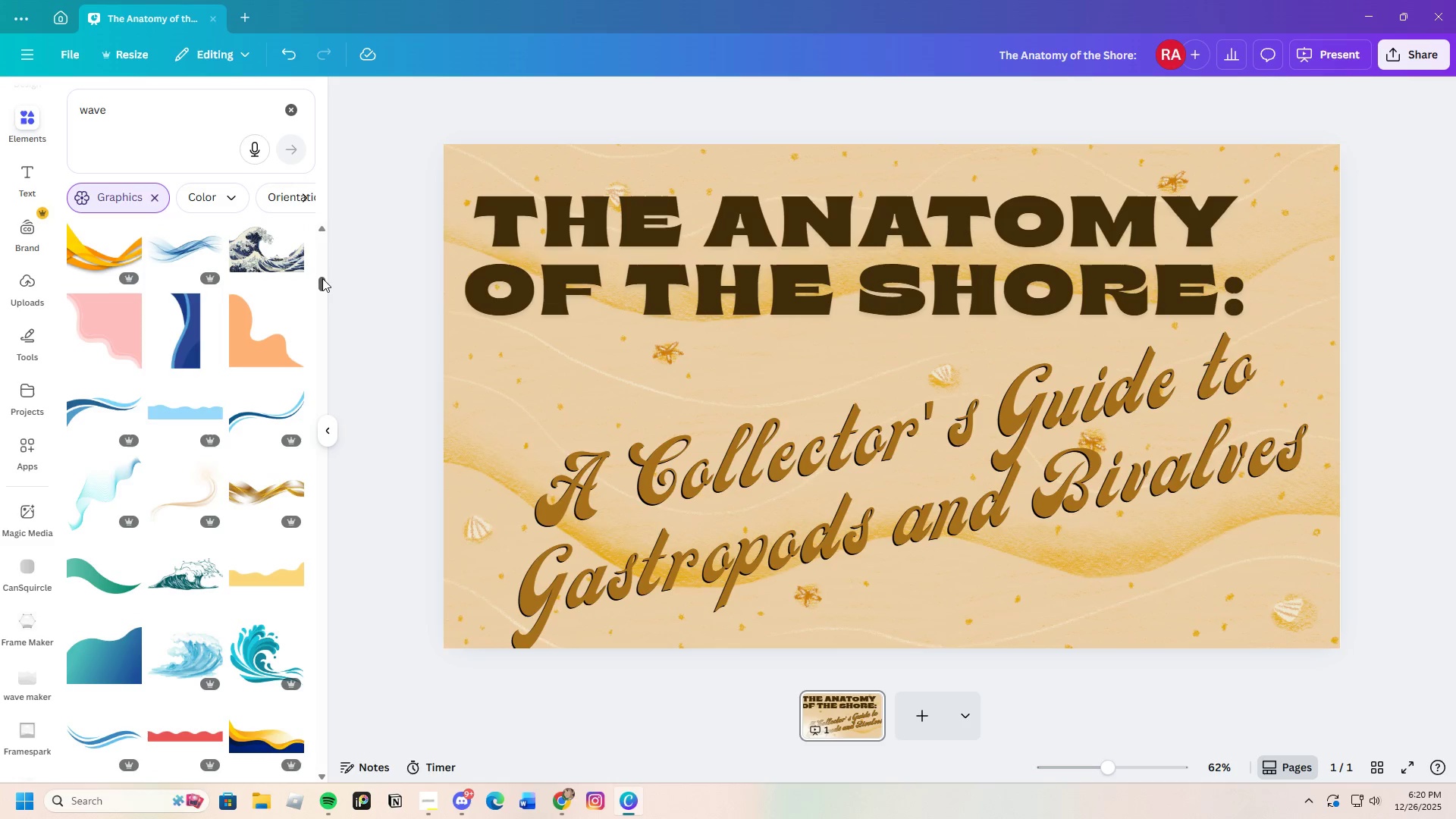 
left_click_drag(start_coordinate=[322, 278], to_coordinate=[347, 202])
 